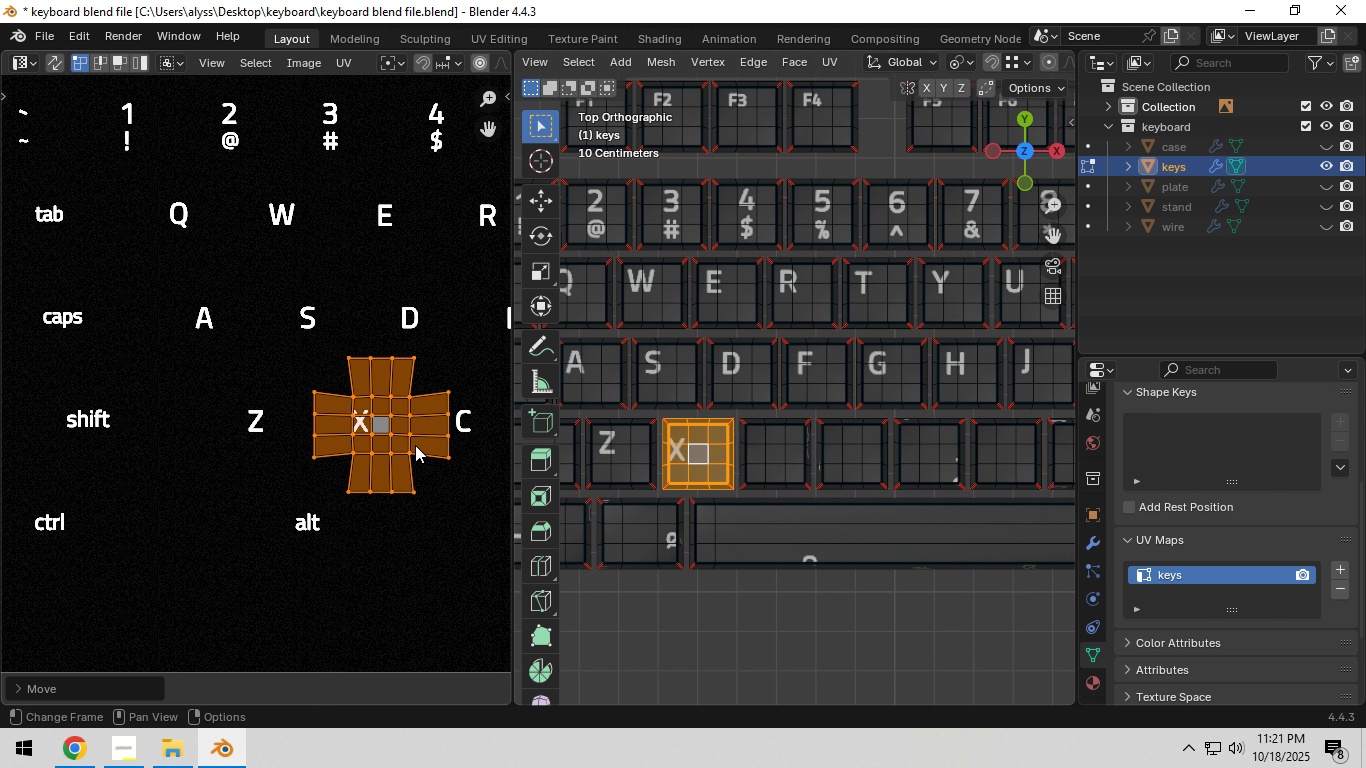 
hold_key(key=ShiftLeft, duration=0.33)
 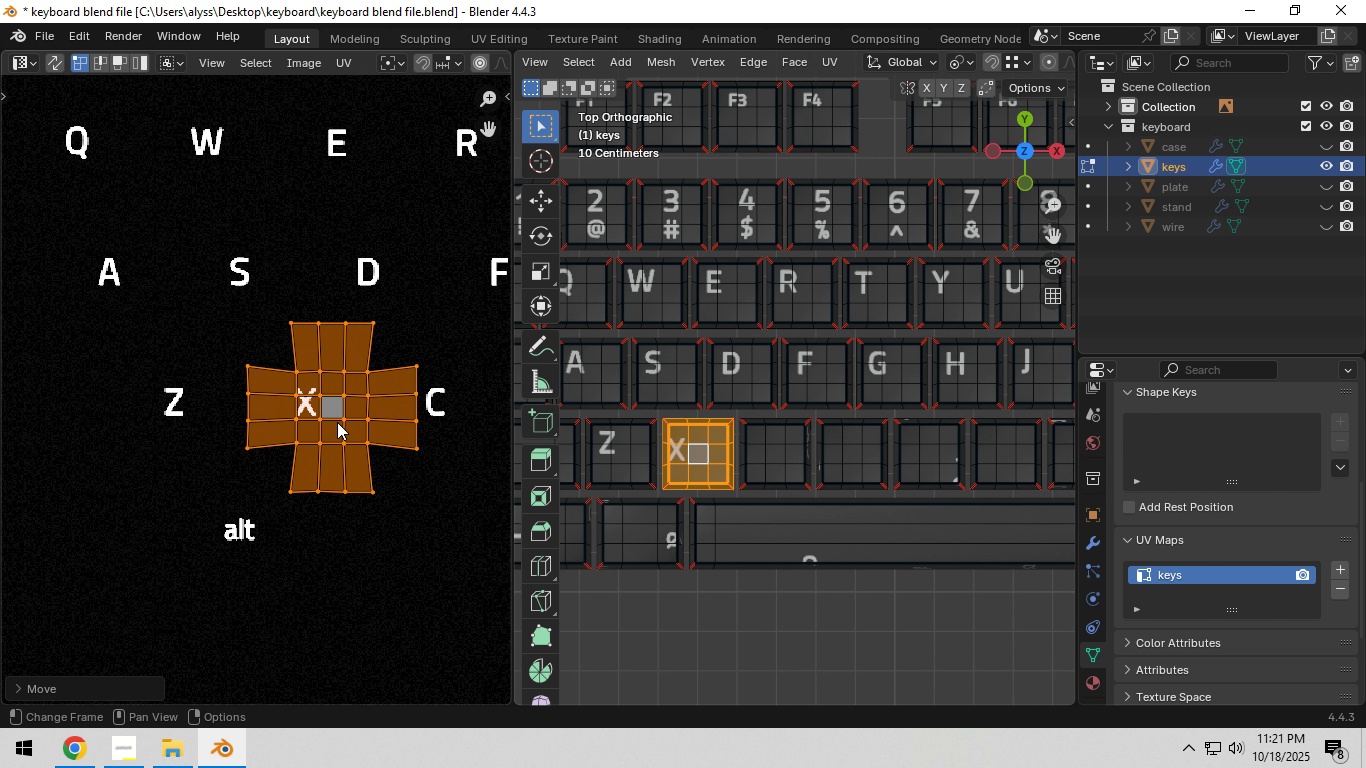 
scroll: coordinate [337, 422], scroll_direction: up, amount: 4.0
 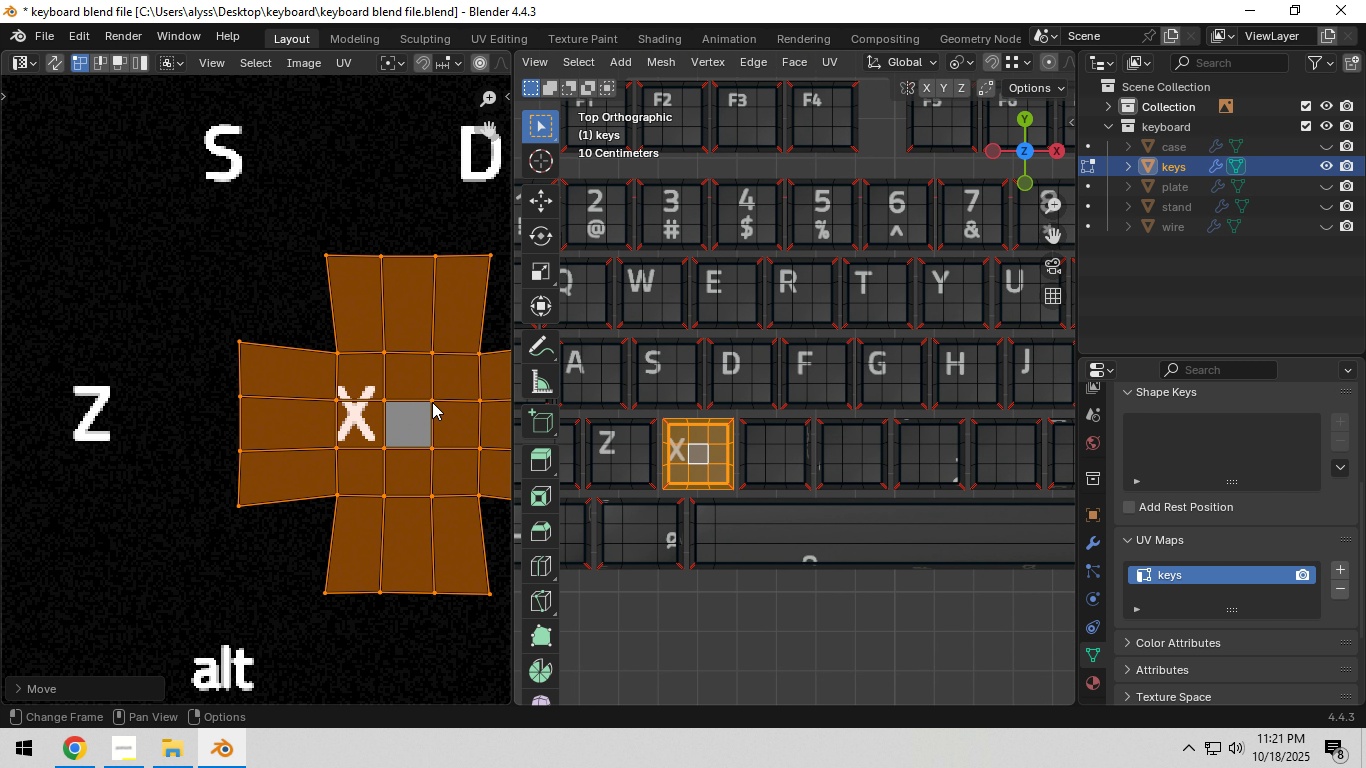 
key(G)
 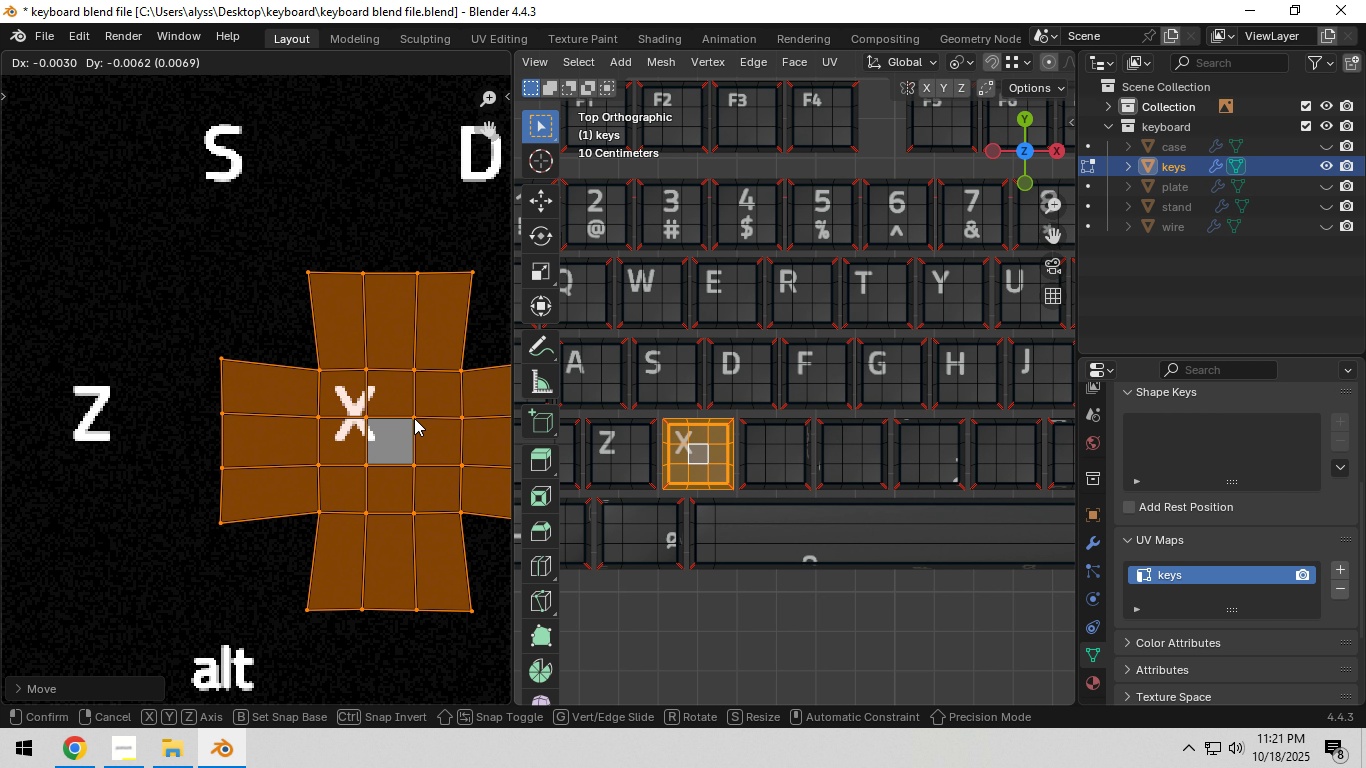 
left_click([414, 418])
 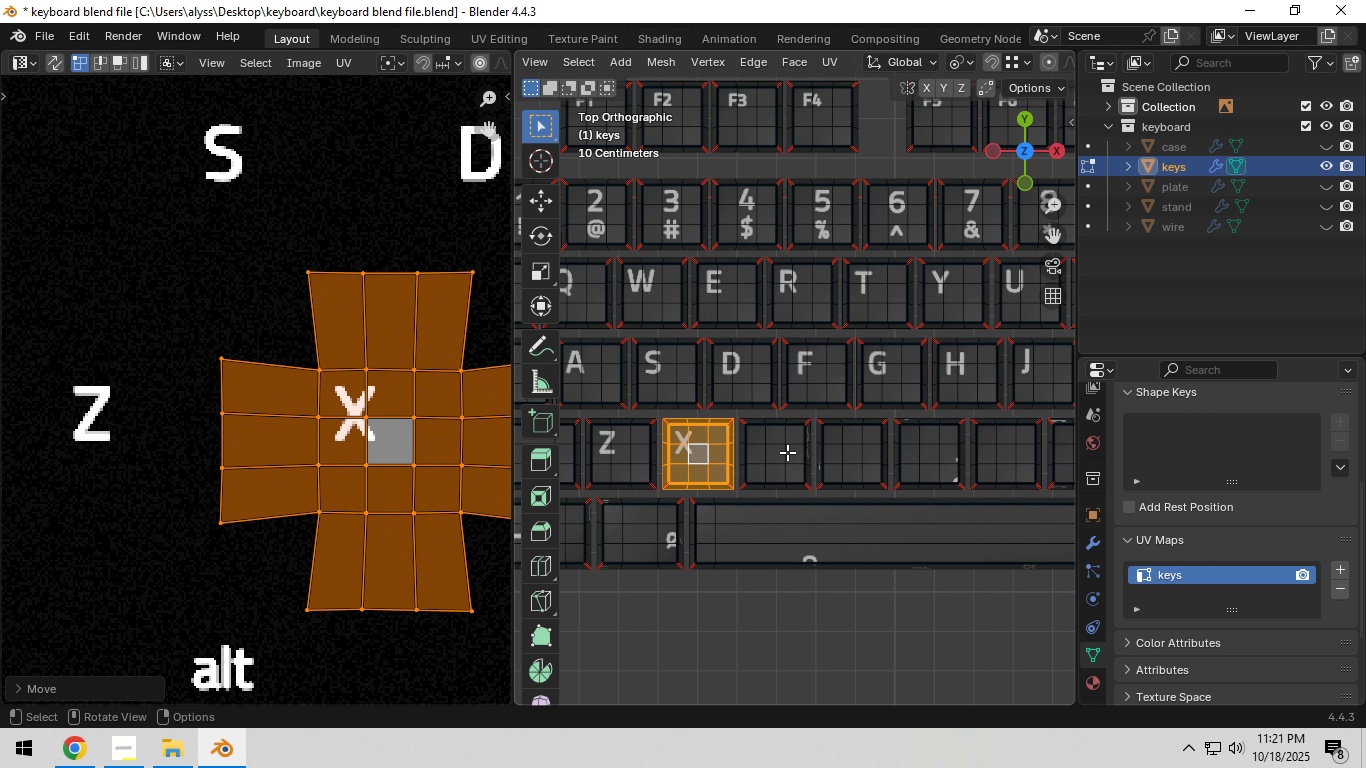 
left_click([779, 453])
 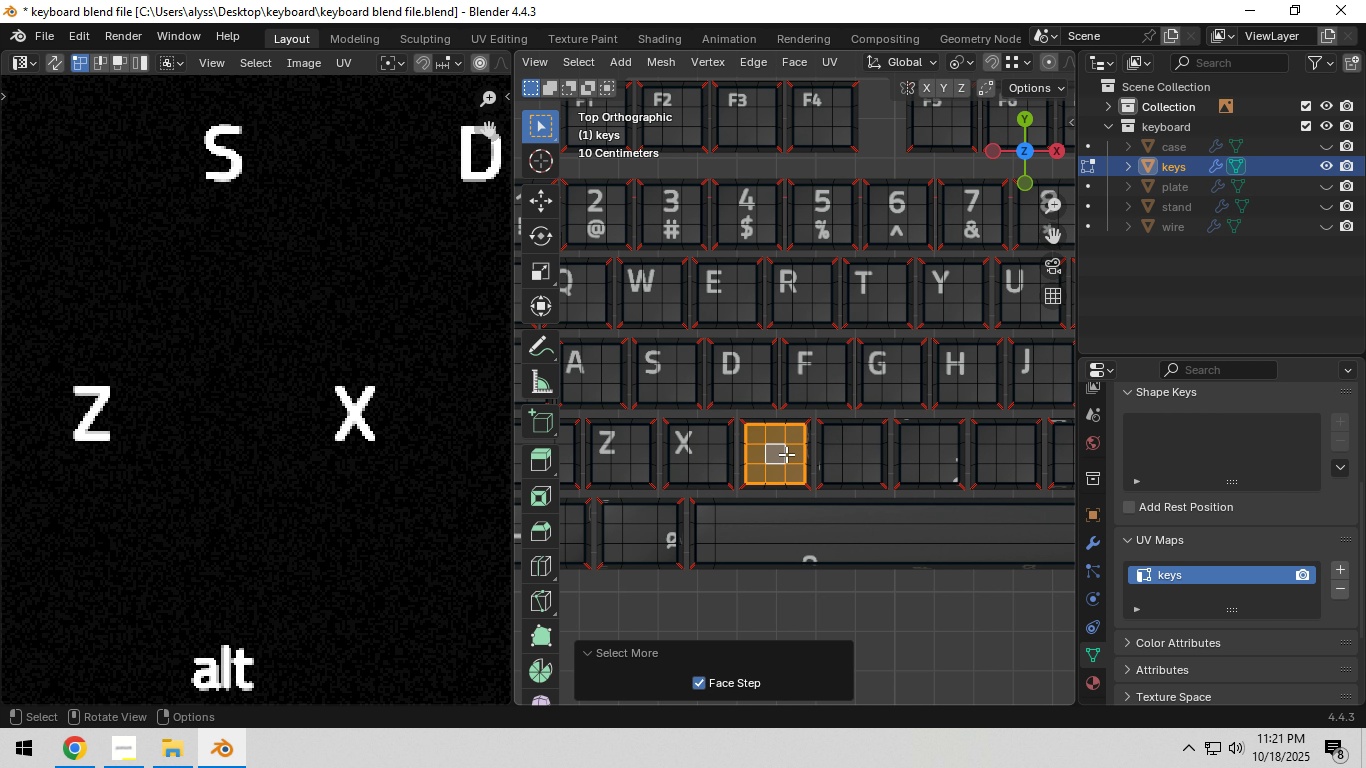 
double_click([786, 454])
 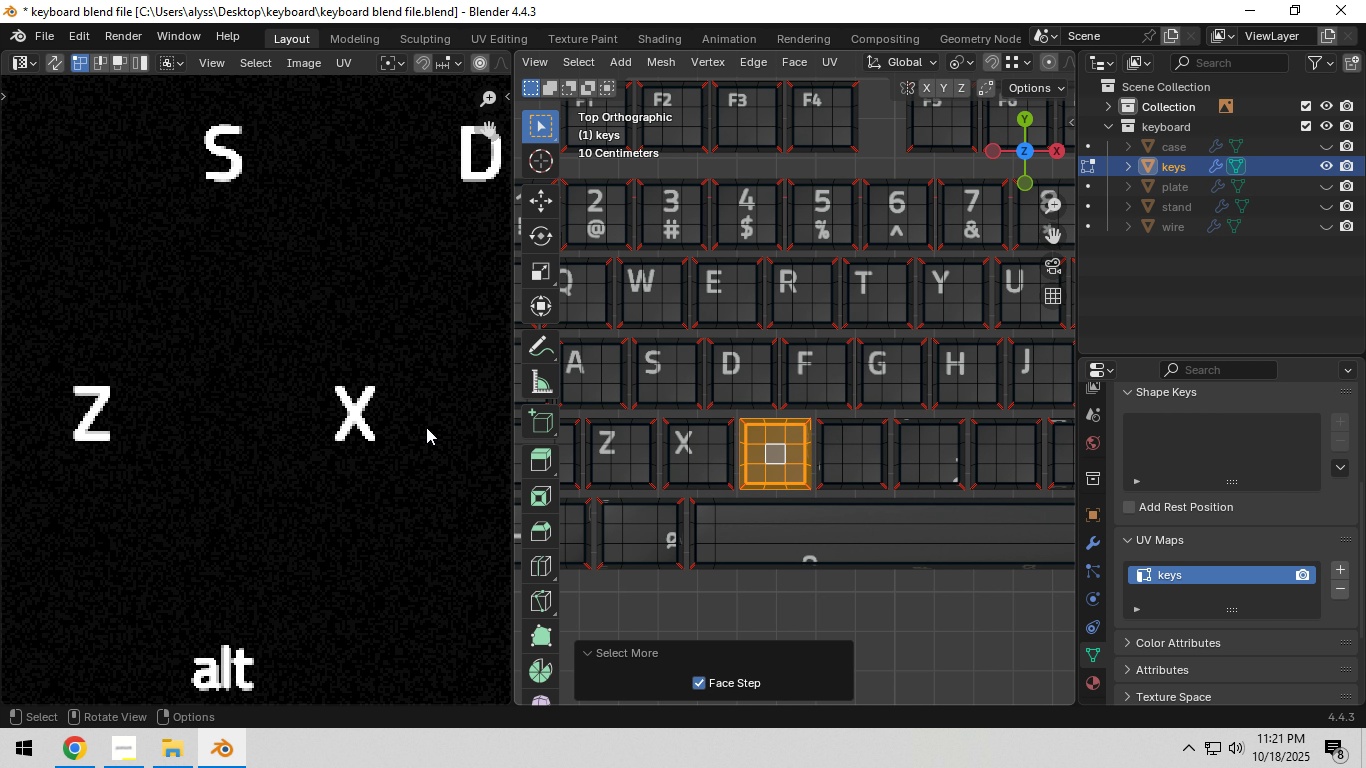 
scroll: coordinate [395, 421], scroll_direction: down, amount: 10.0
 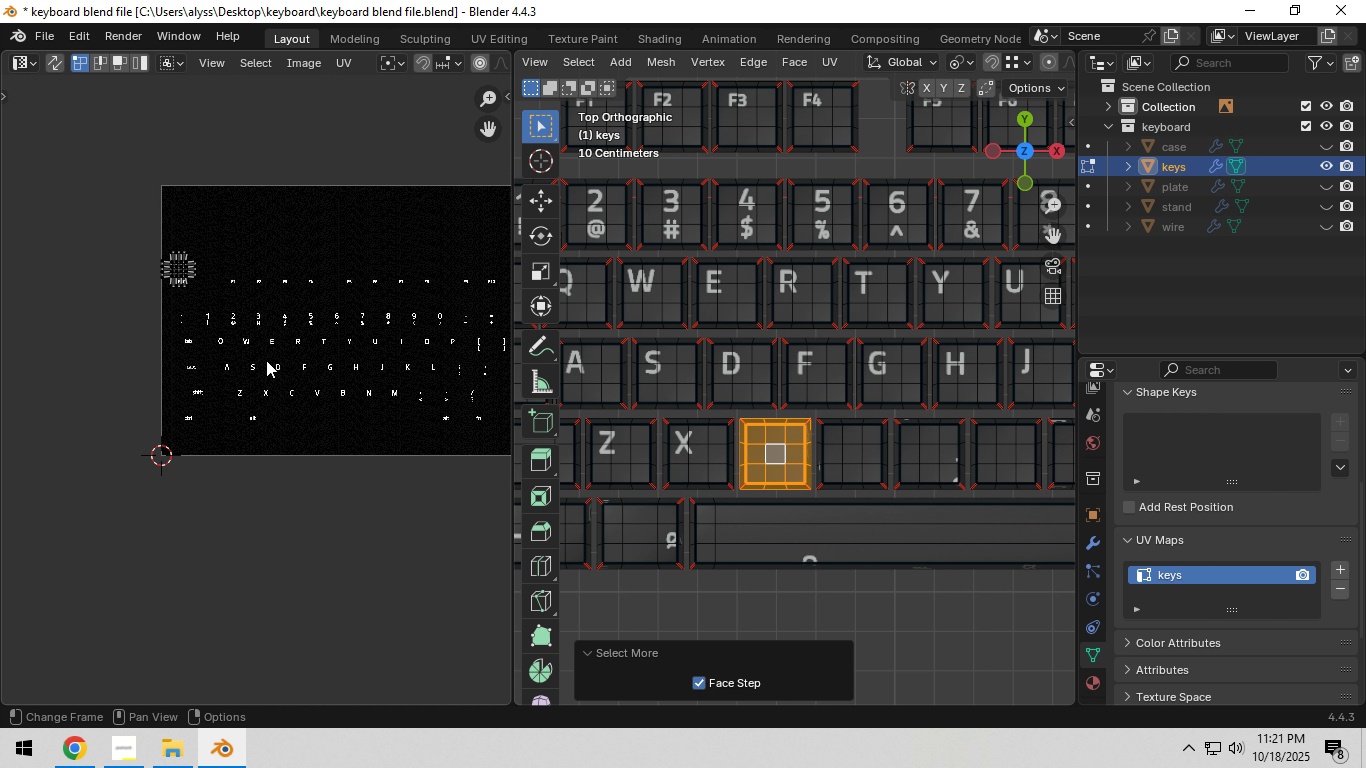 
type(ag)
 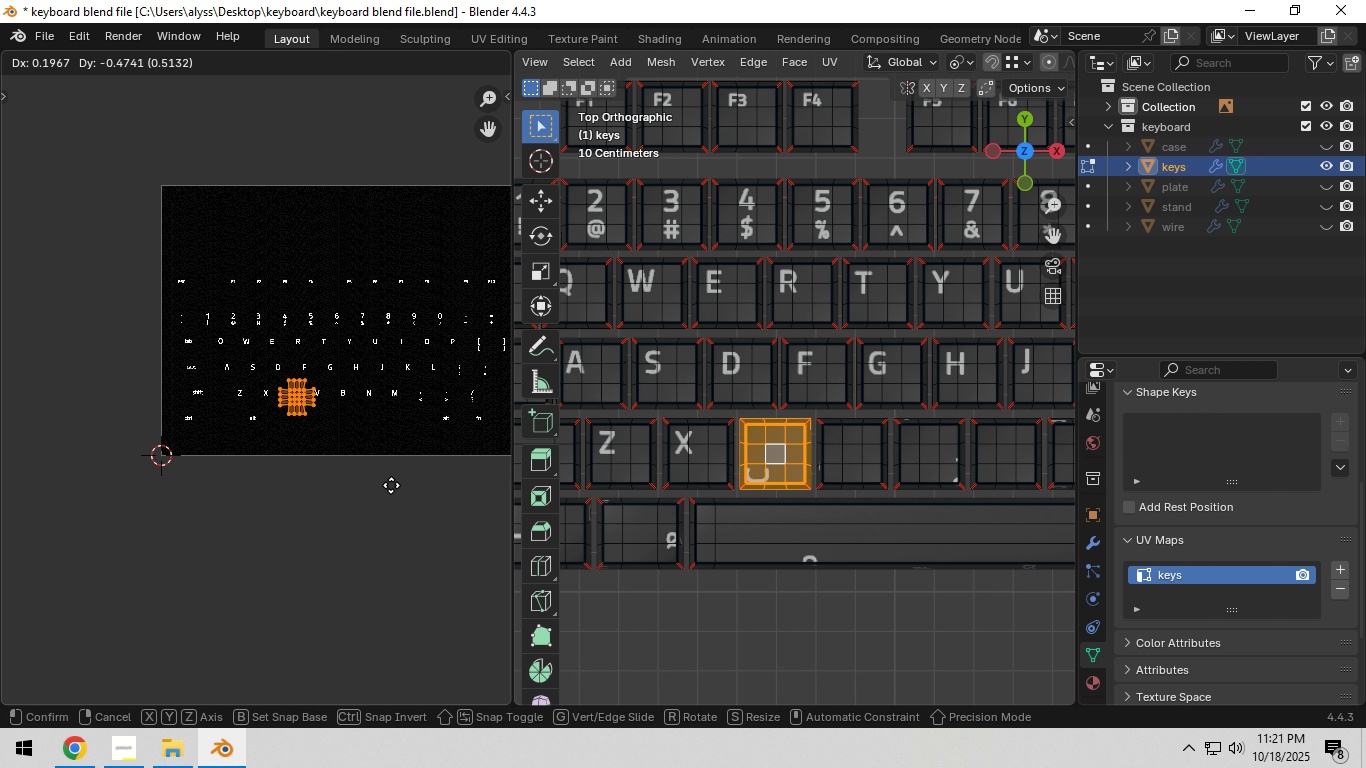 
left_click([391, 485])
 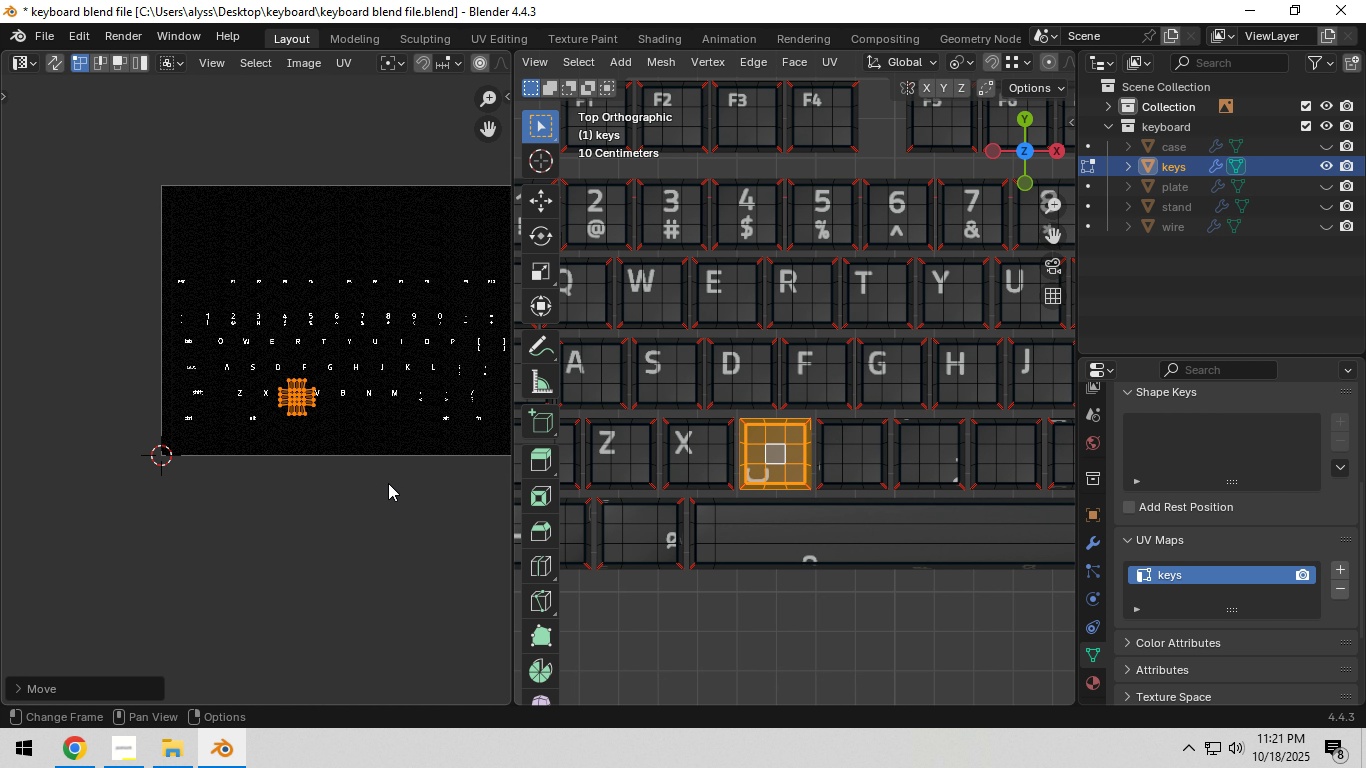 
scroll: coordinate [388, 483], scroll_direction: up, amount: 5.0
 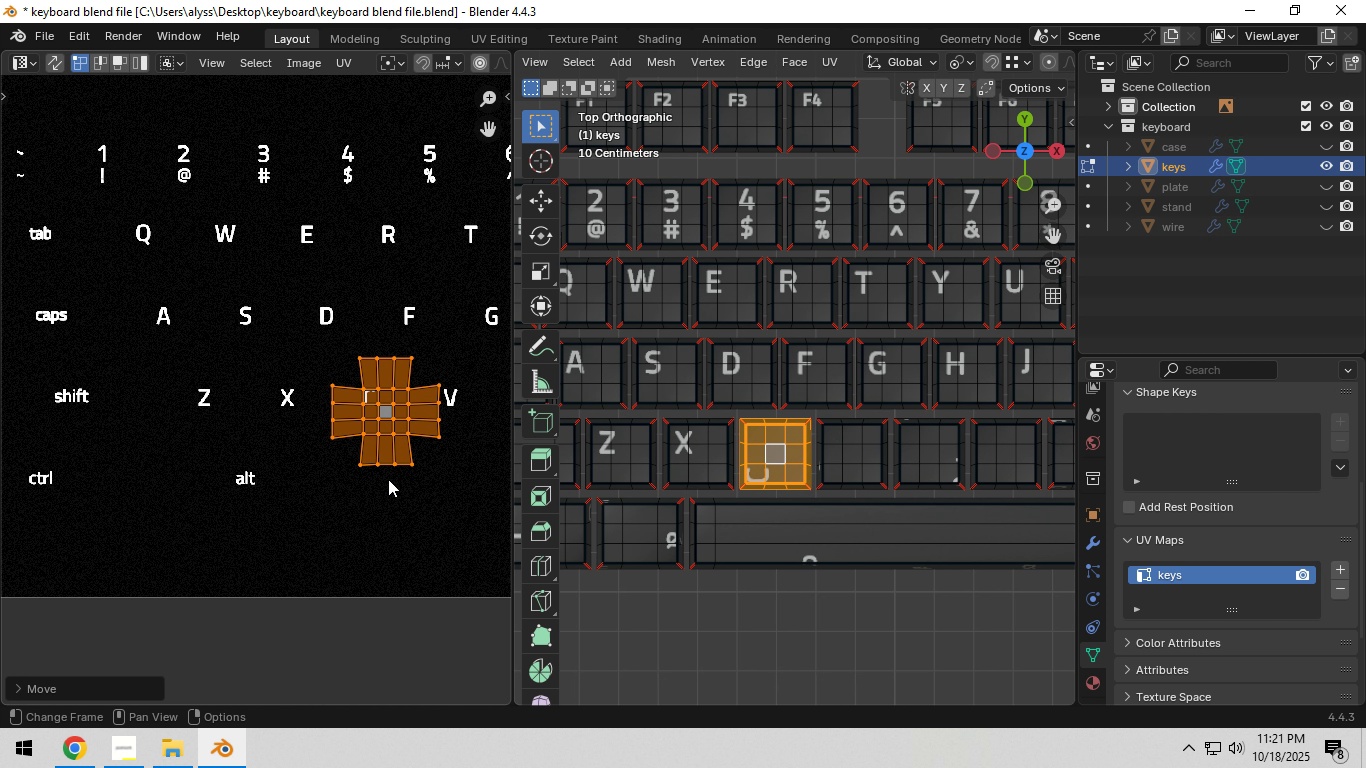 
key(Shift+ShiftLeft)
 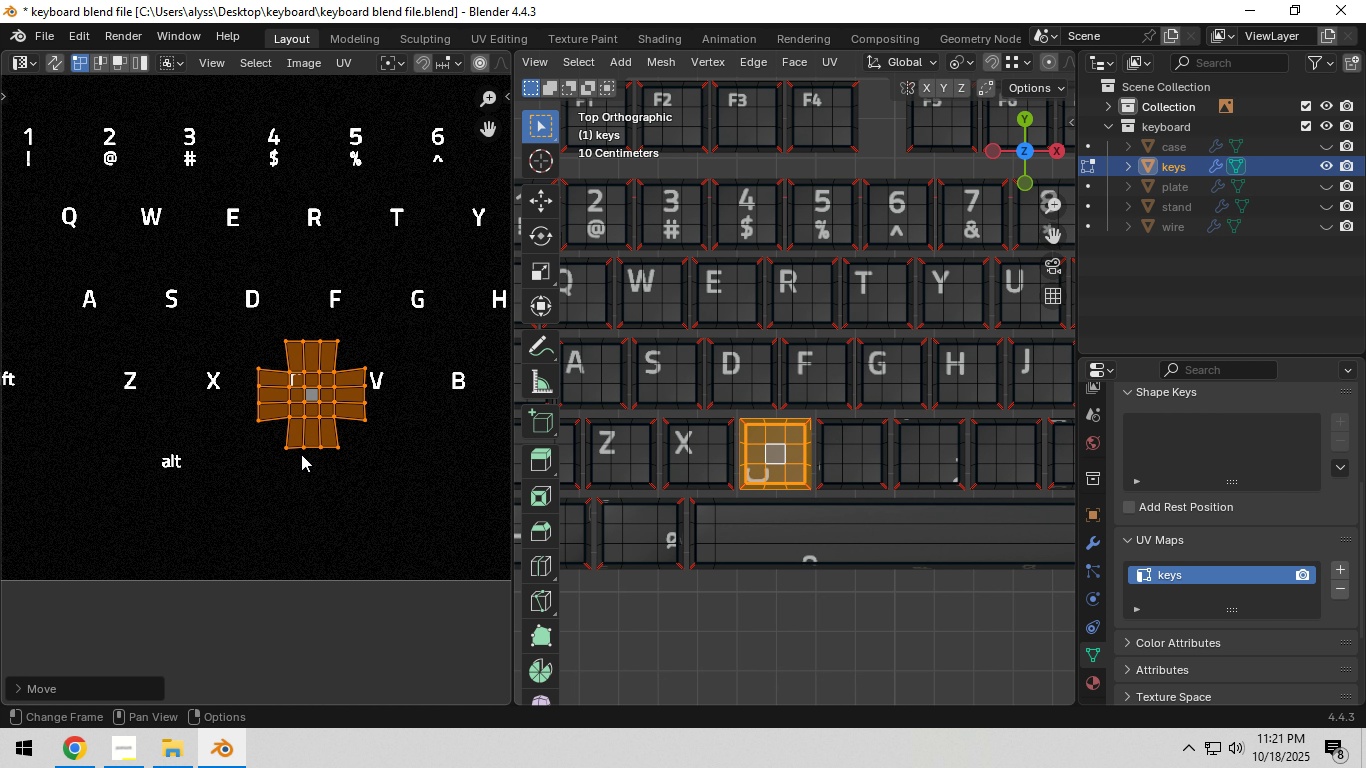 
scroll: coordinate [300, 454], scroll_direction: up, amount: 5.0
 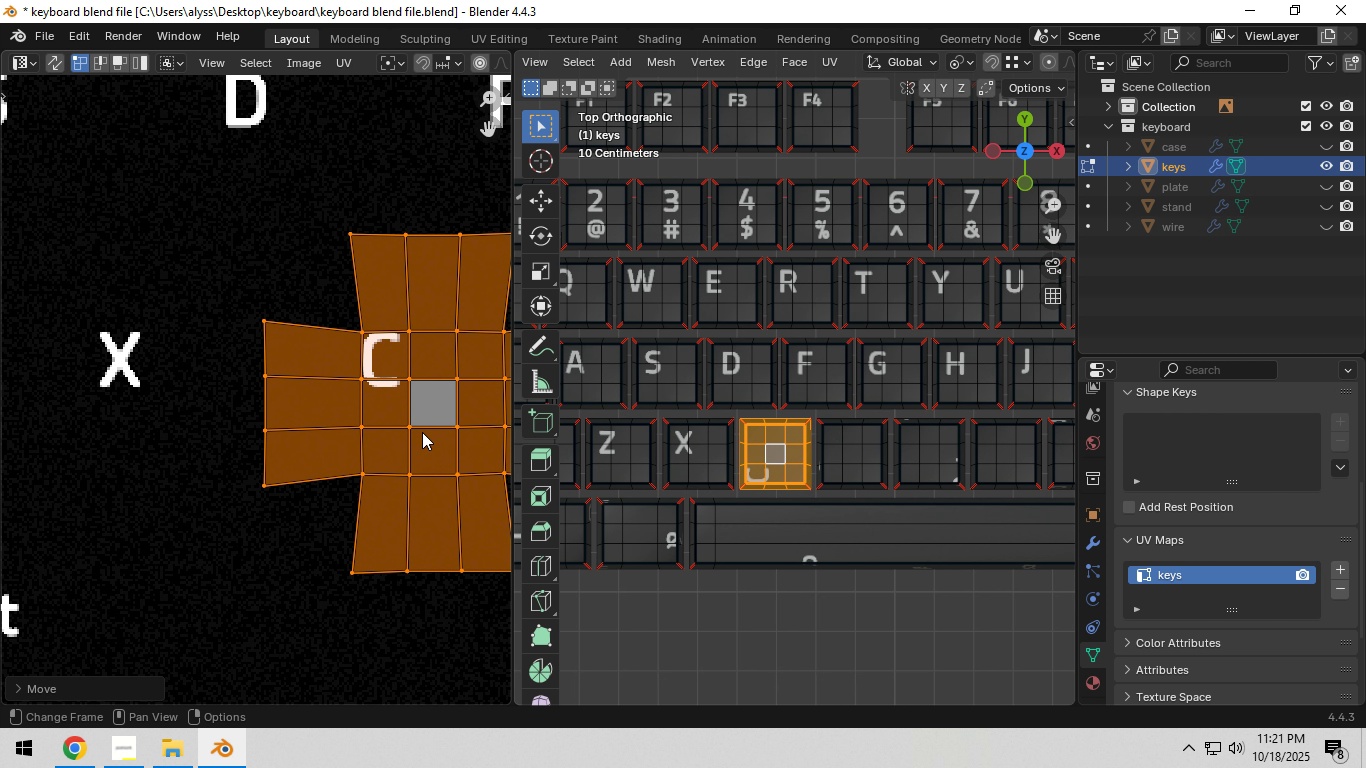 
key(G)
 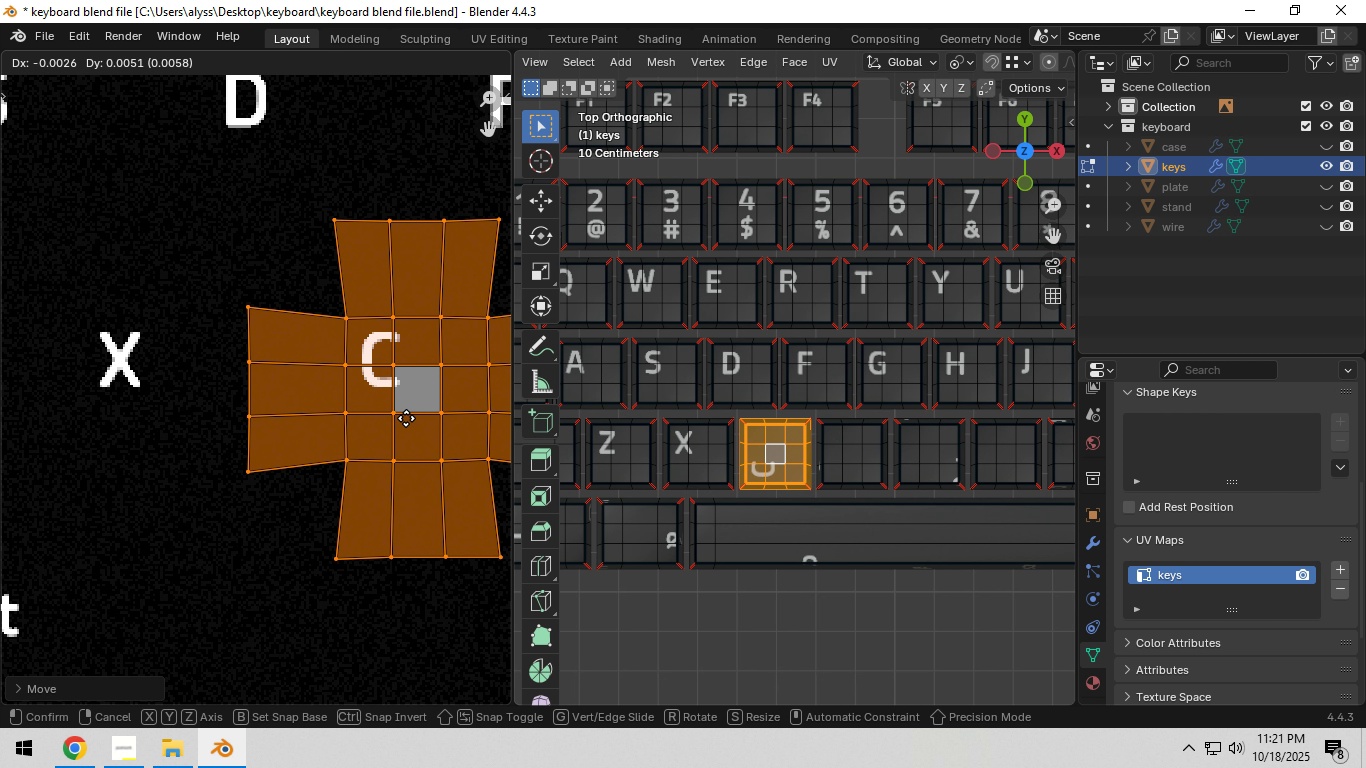 
left_click([406, 418])
 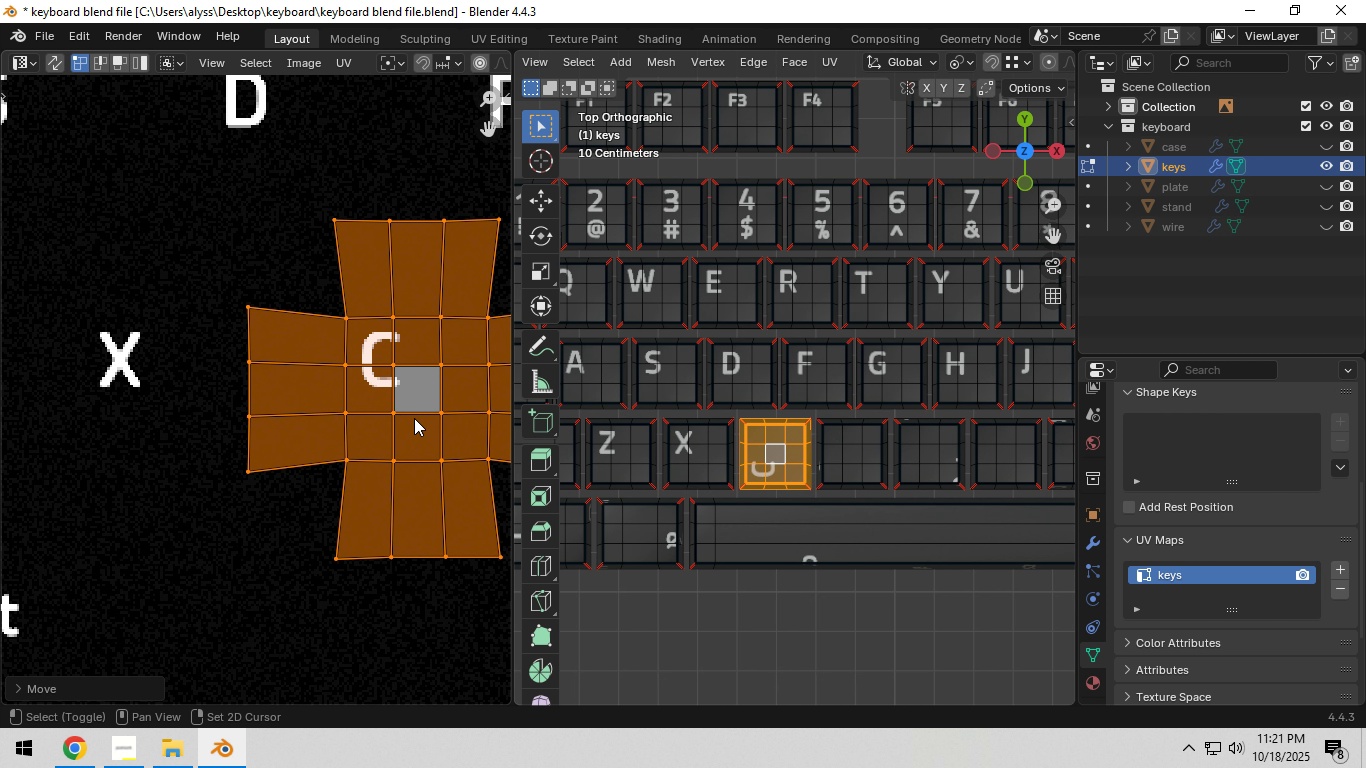 
hold_key(key=ShiftLeft, duration=0.44)
 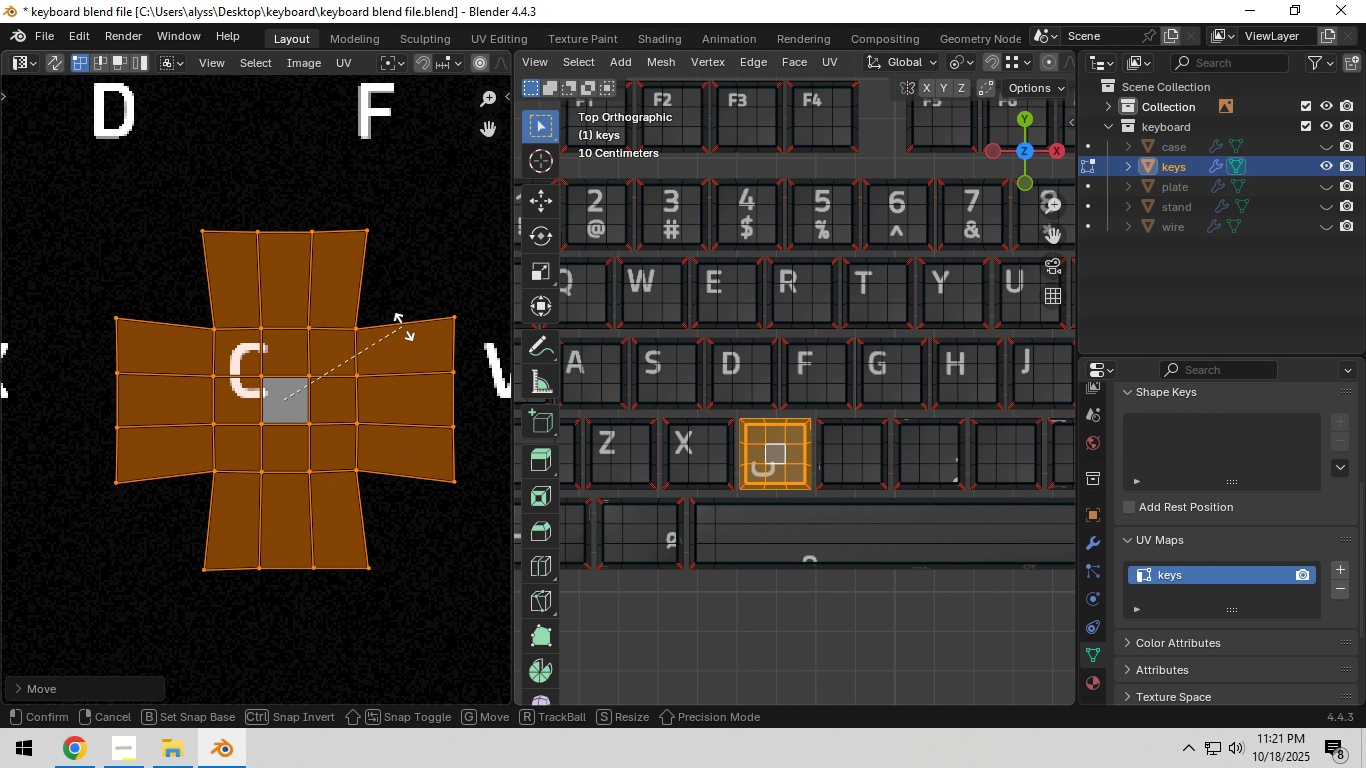 
key(R)
 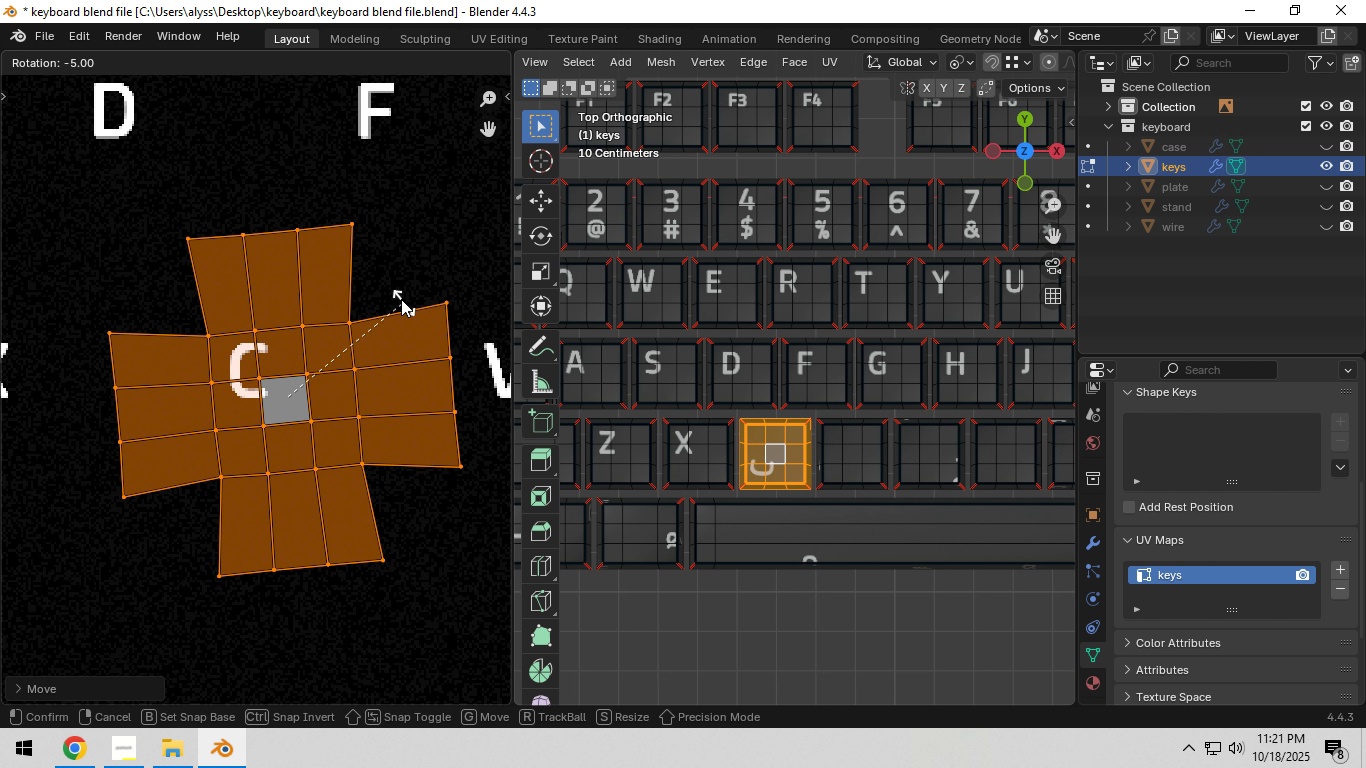 
hold_key(key=ControlLeft, duration=1.52)
 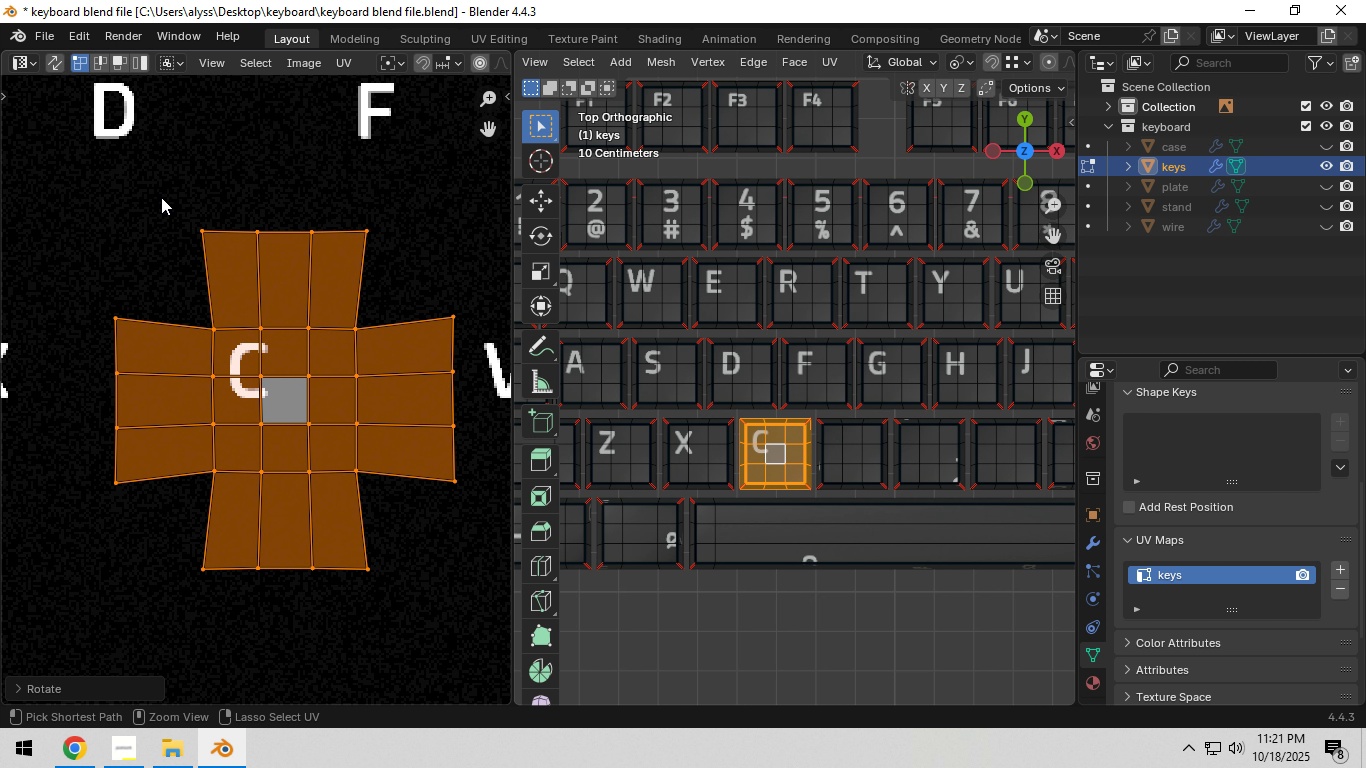 
hold_key(key=ControlLeft, duration=0.74)
left_click([161, 197])
 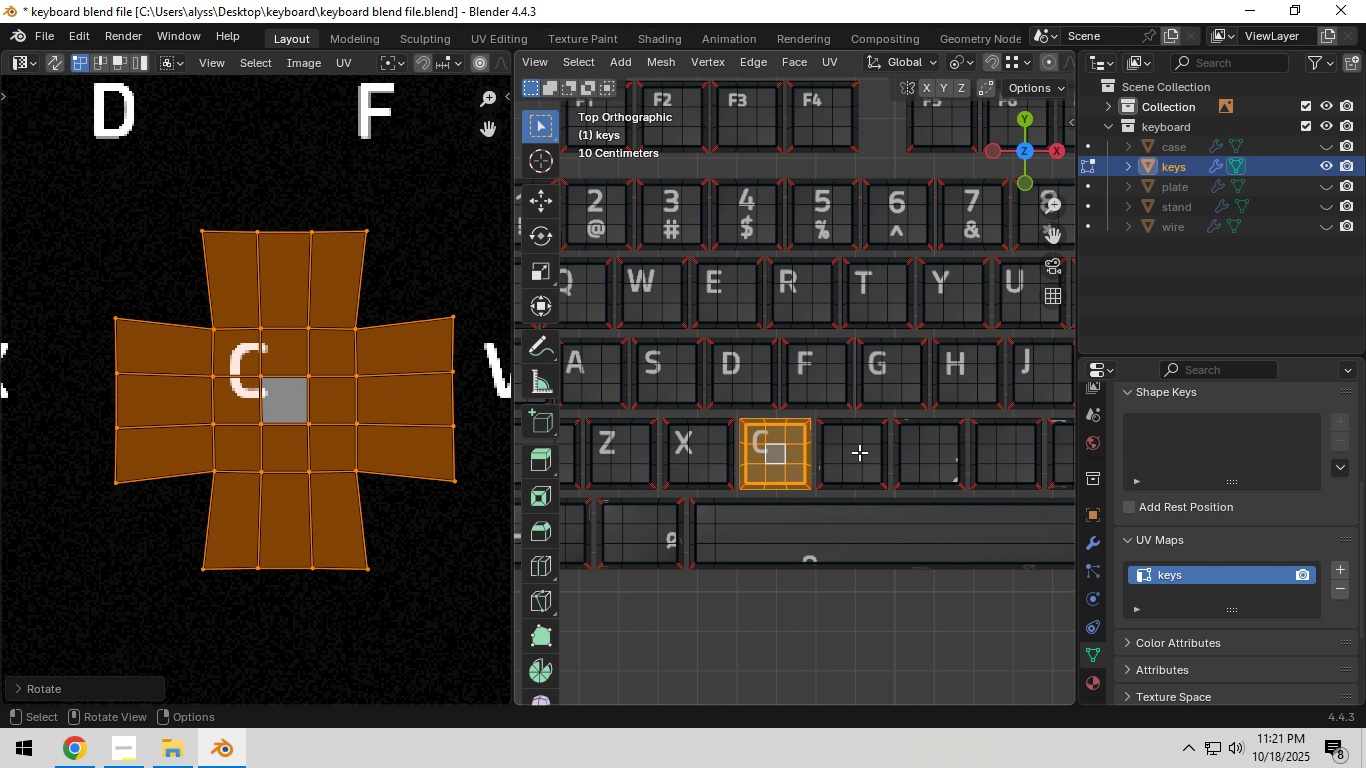 
left_click([847, 453])
 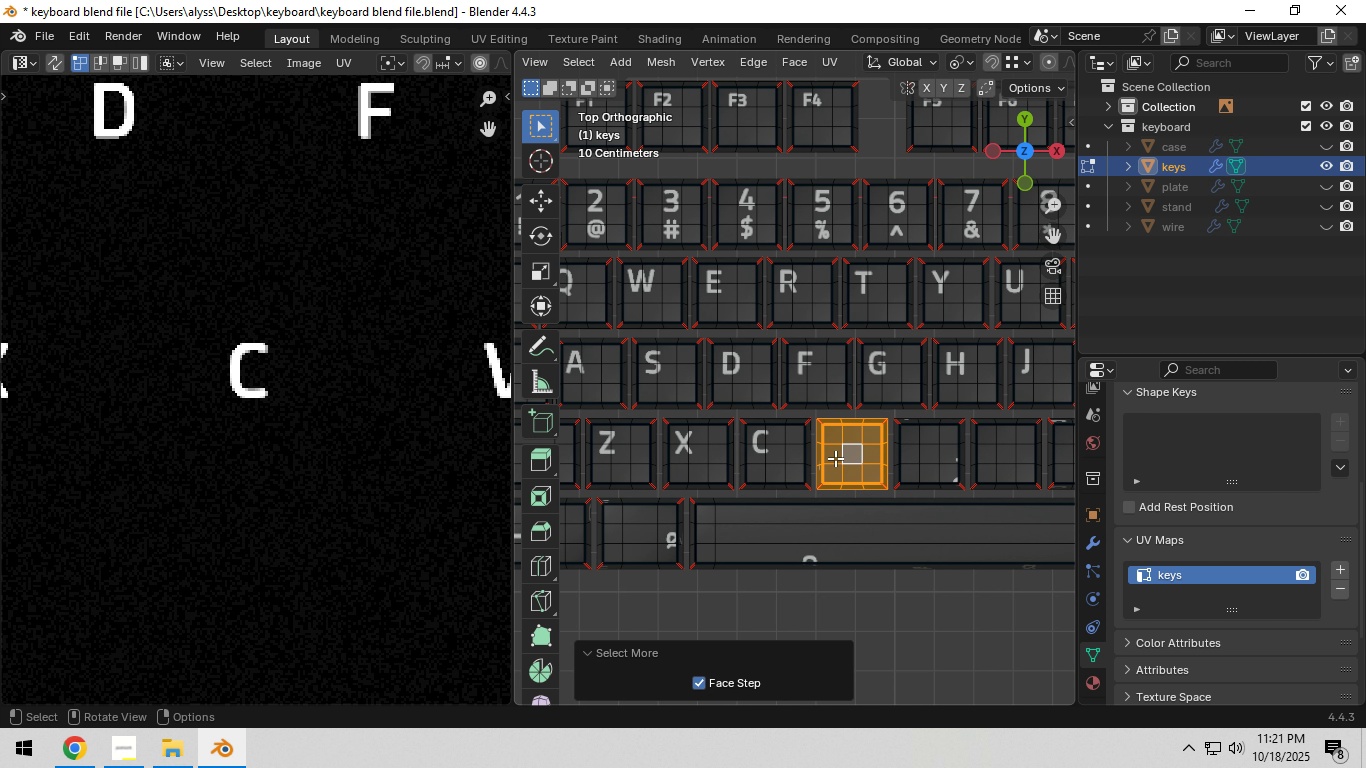 
triple_click([833, 460])
 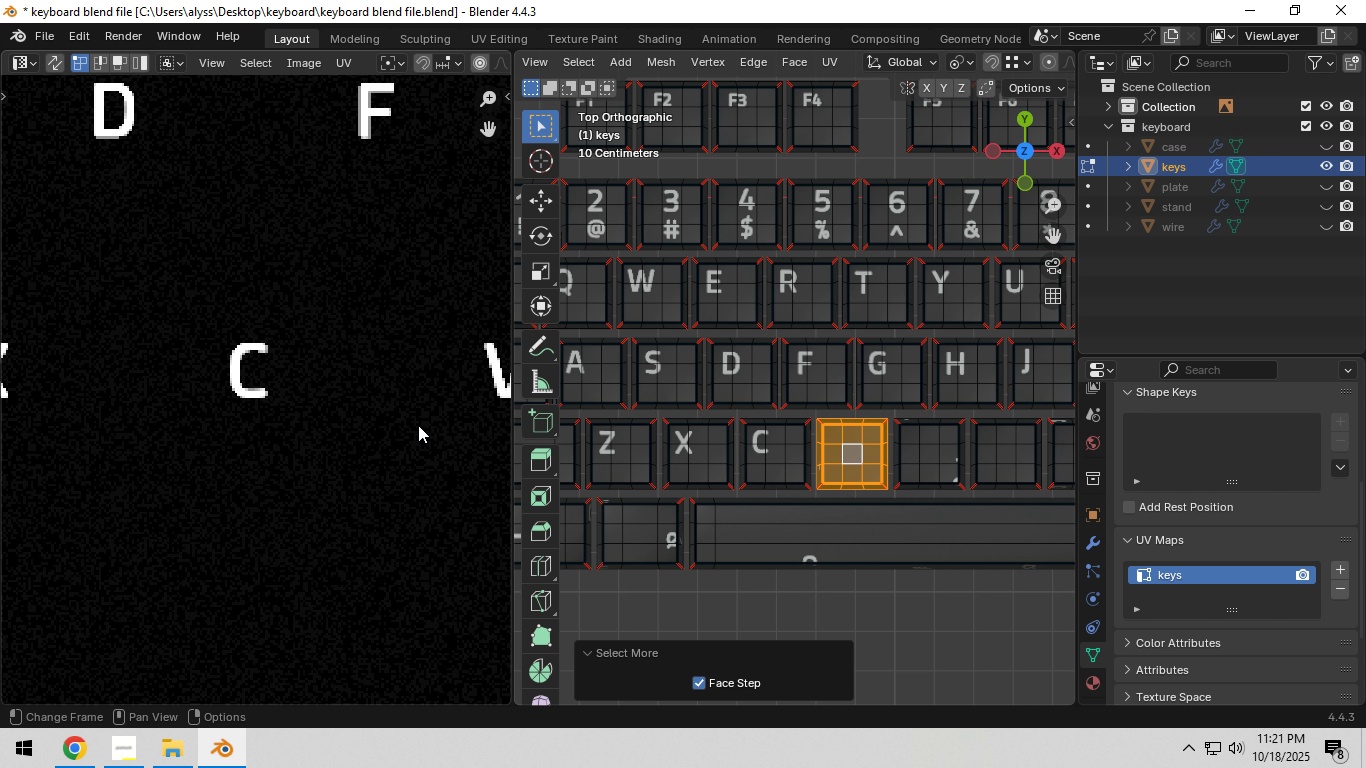 
scroll: coordinate [401, 416], scroll_direction: down, amount: 9.0
 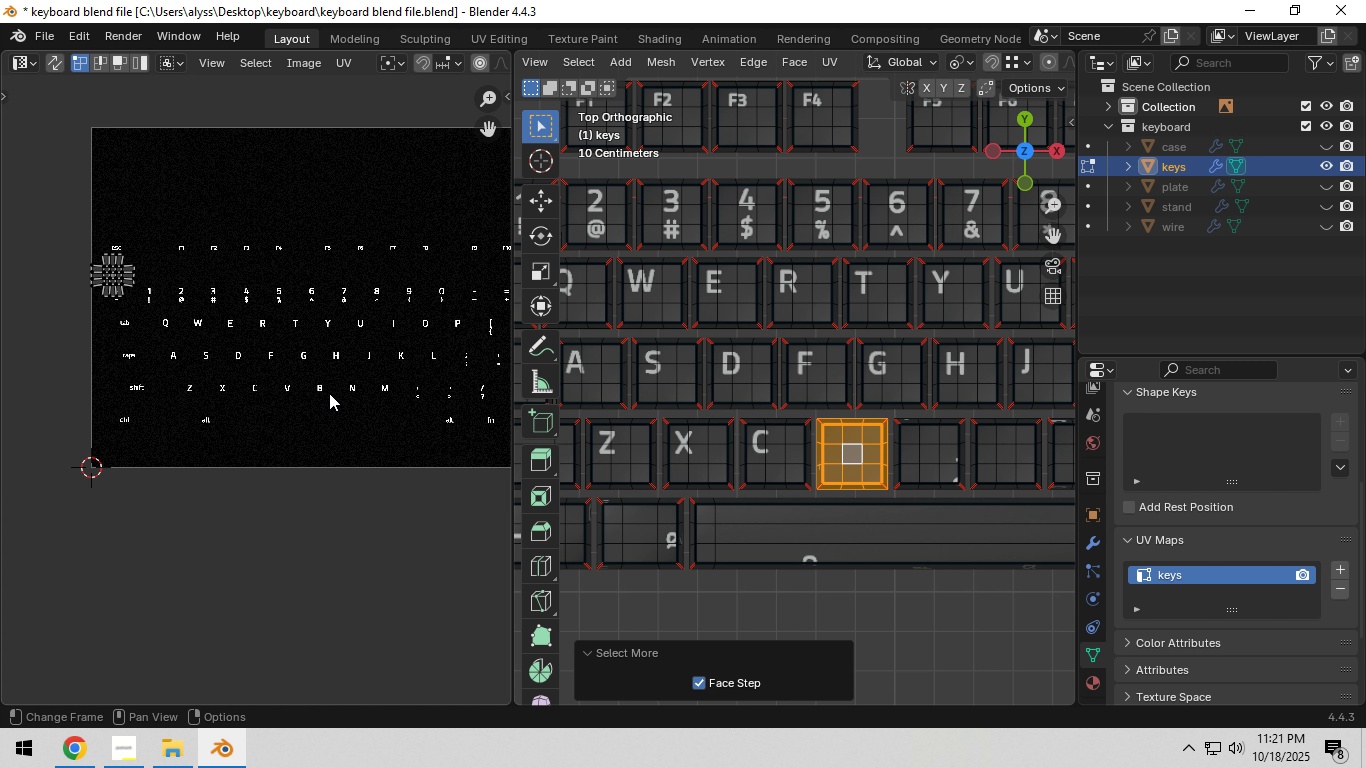 
type(ag)
 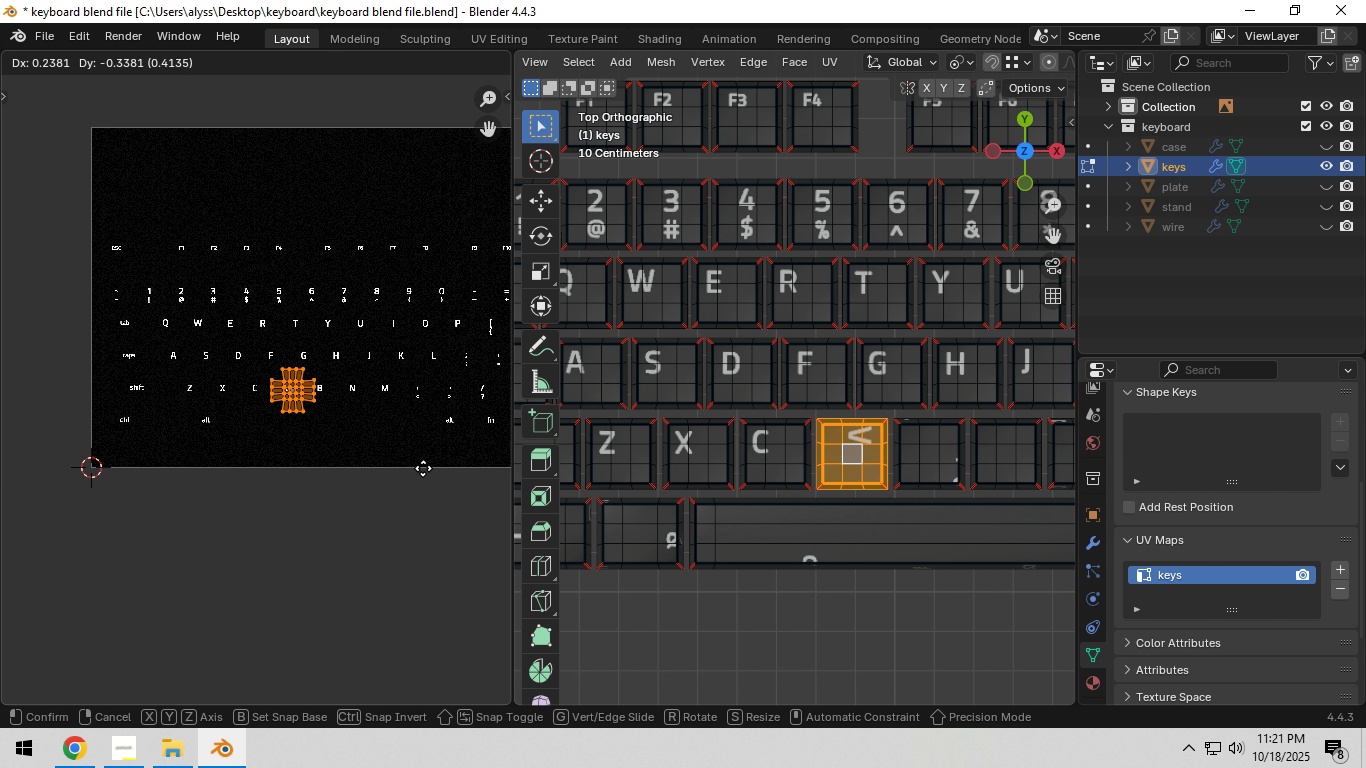 
left_click([423, 468])
 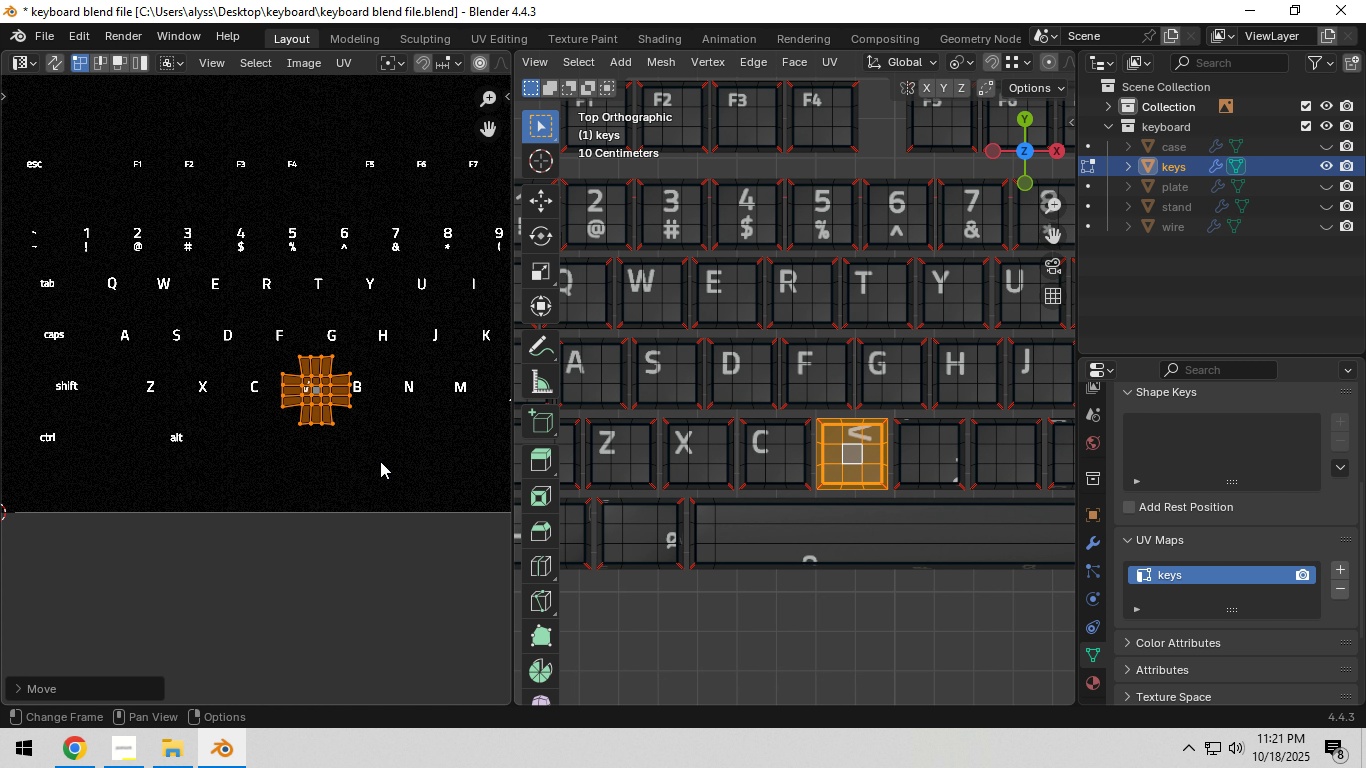 
scroll: coordinate [380, 461], scroll_direction: up, amount: 5.0
 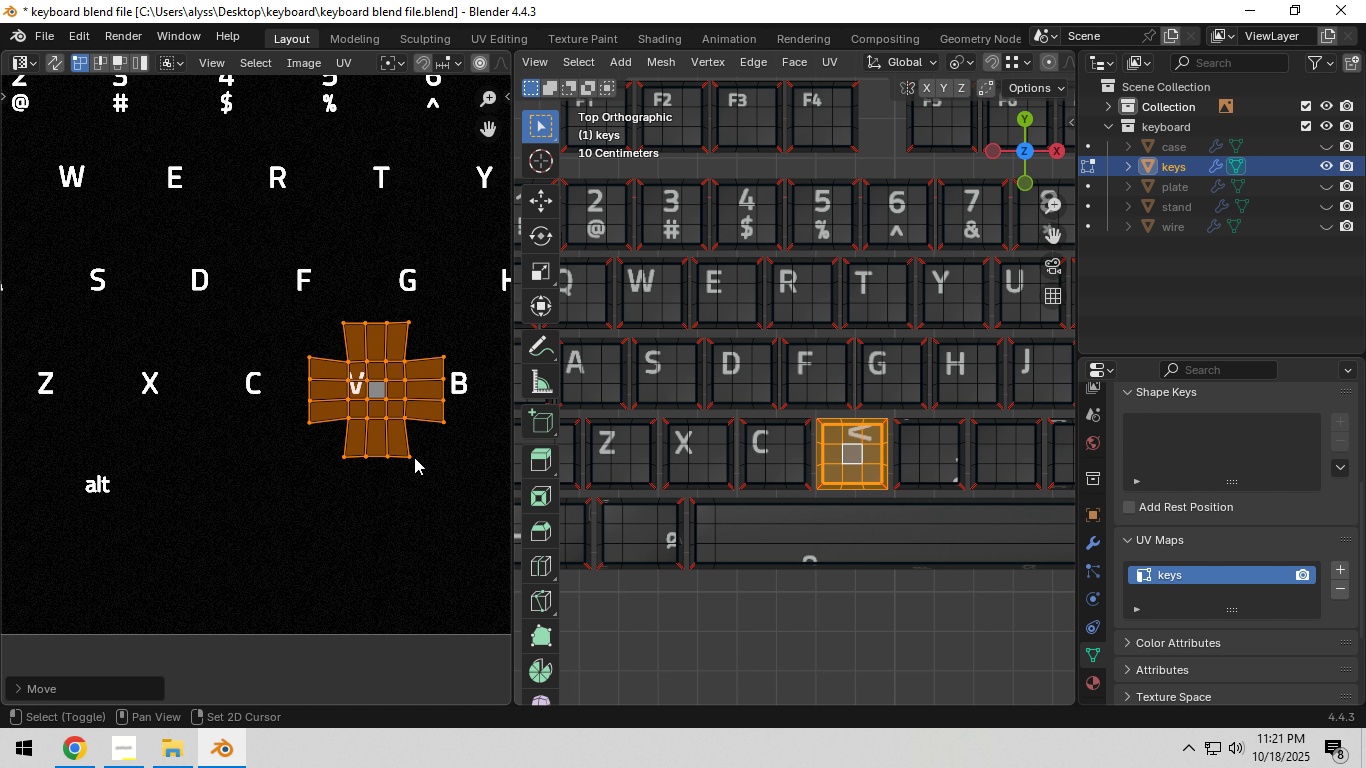 
key(Shift+ShiftLeft)
 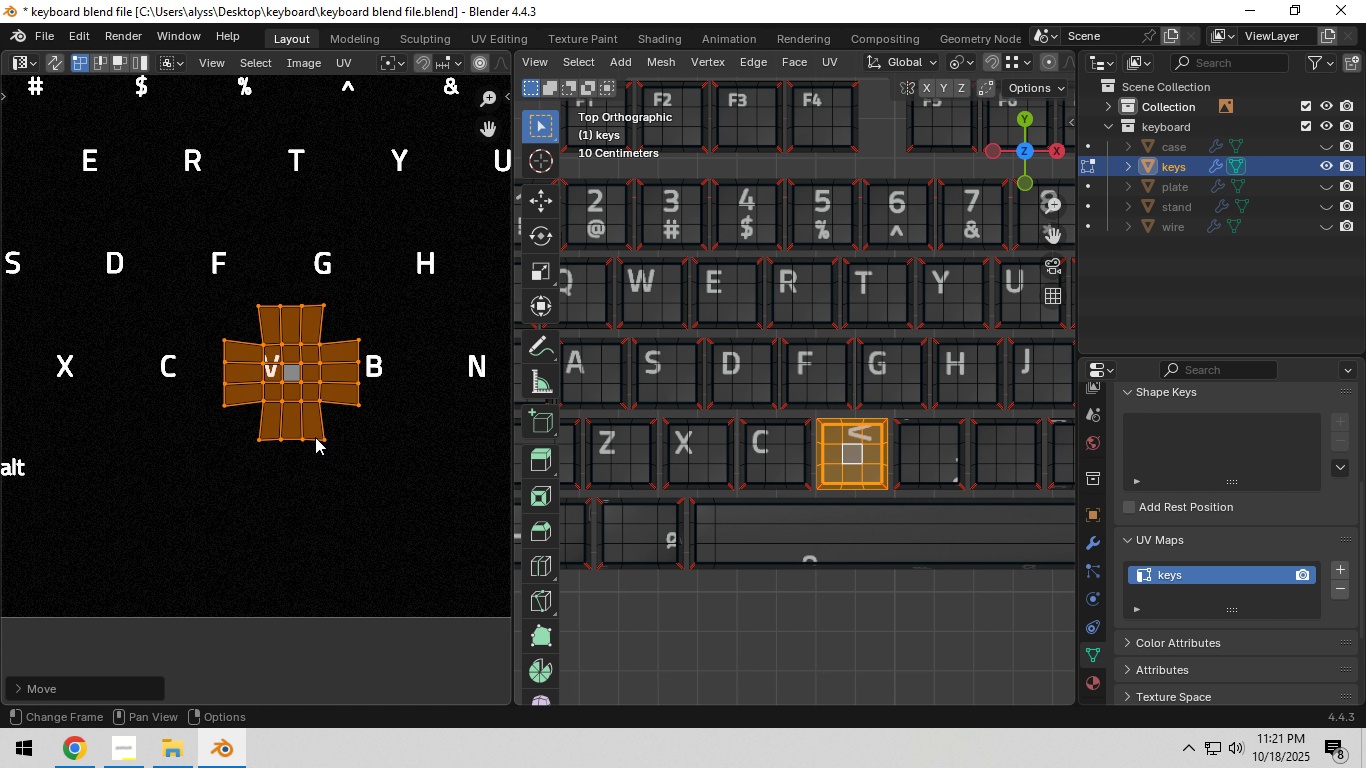 
scroll: coordinate [314, 437], scroll_direction: up, amount: 5.0
 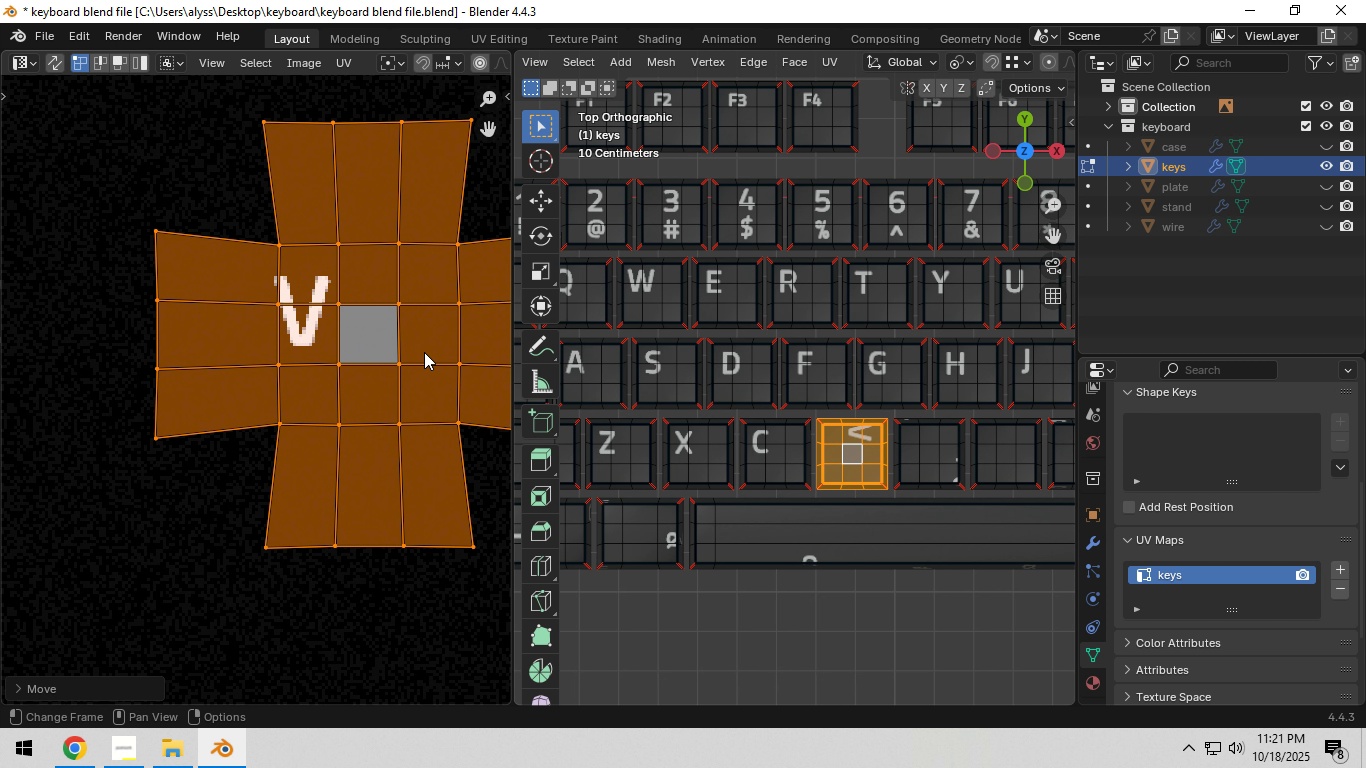 
key(G)
 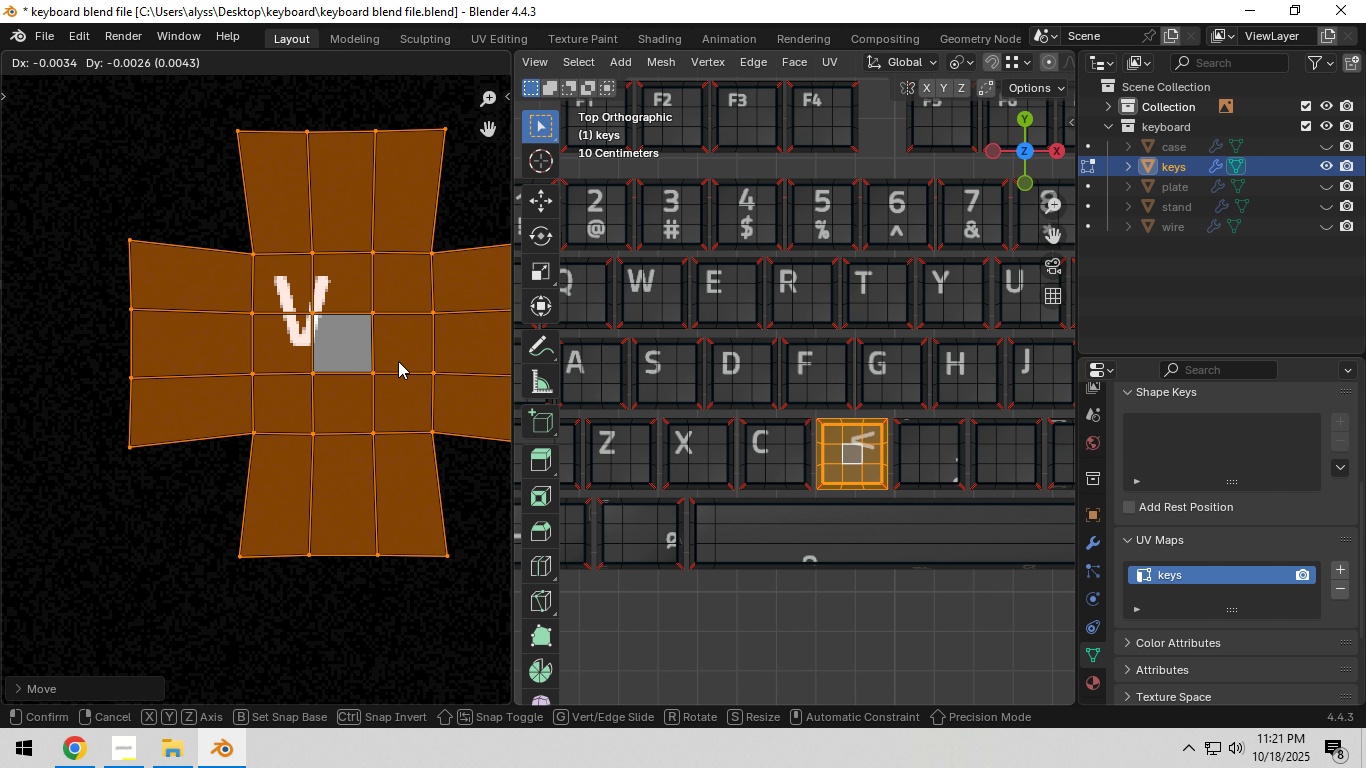 
left_click([398, 361])
 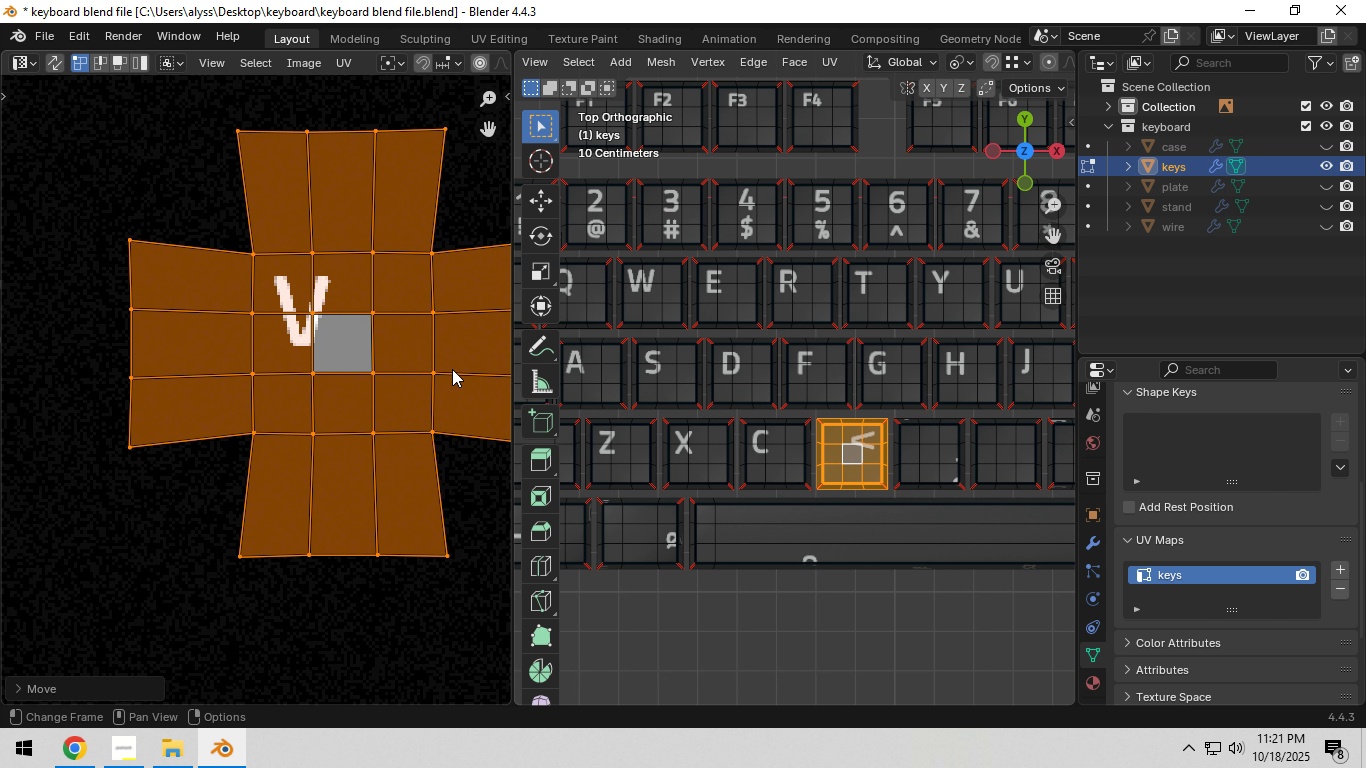 
key(R)
 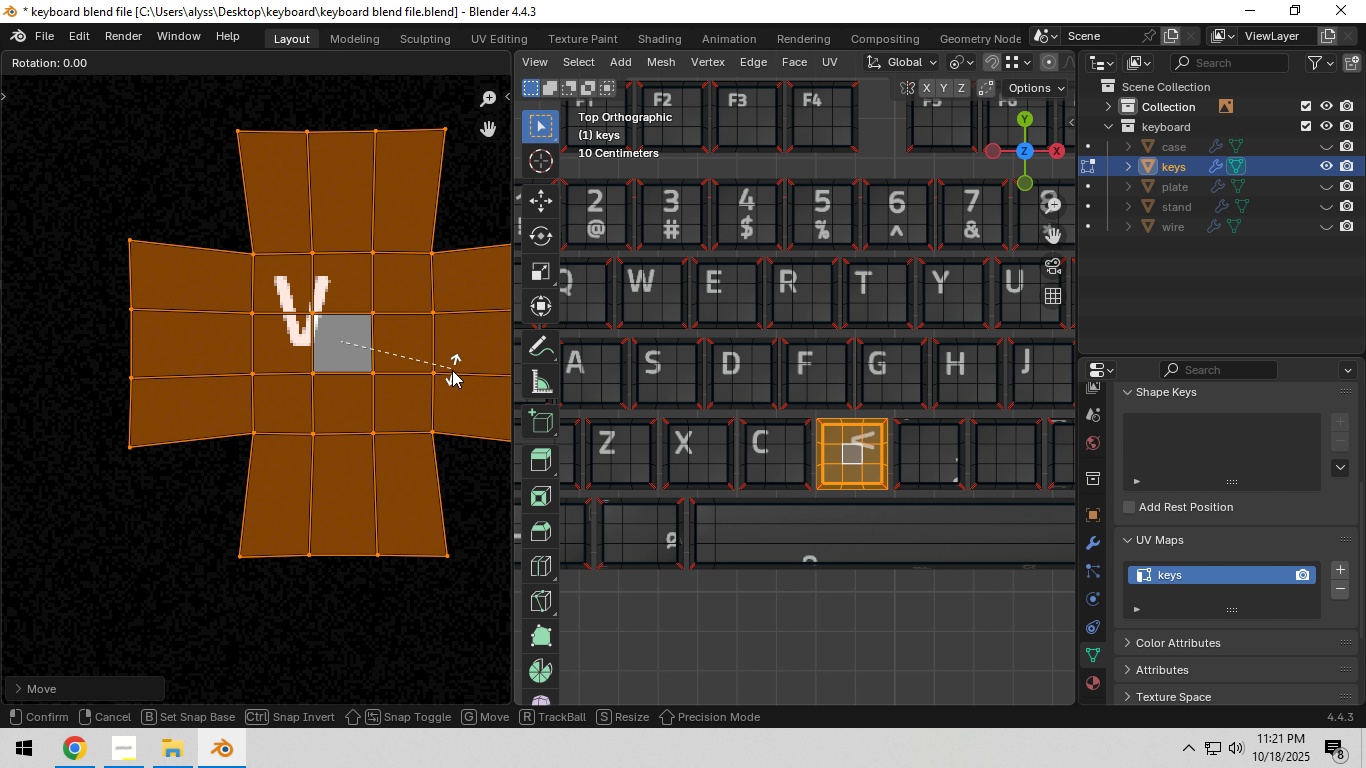 
hold_key(key=ControlLeft, duration=1.47)
left_click([316, 452])
 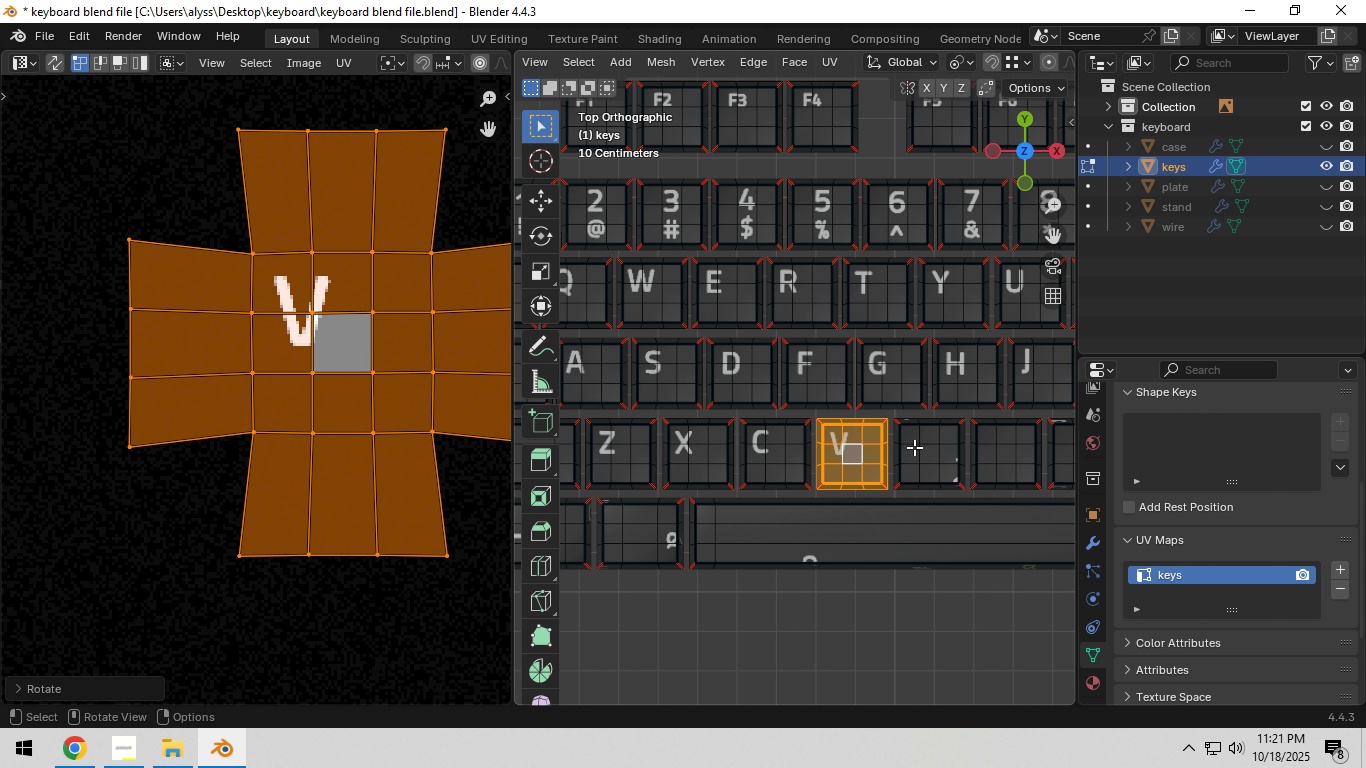 
scroll: coordinate [754, 444], scroll_direction: down, amount: 3.0
 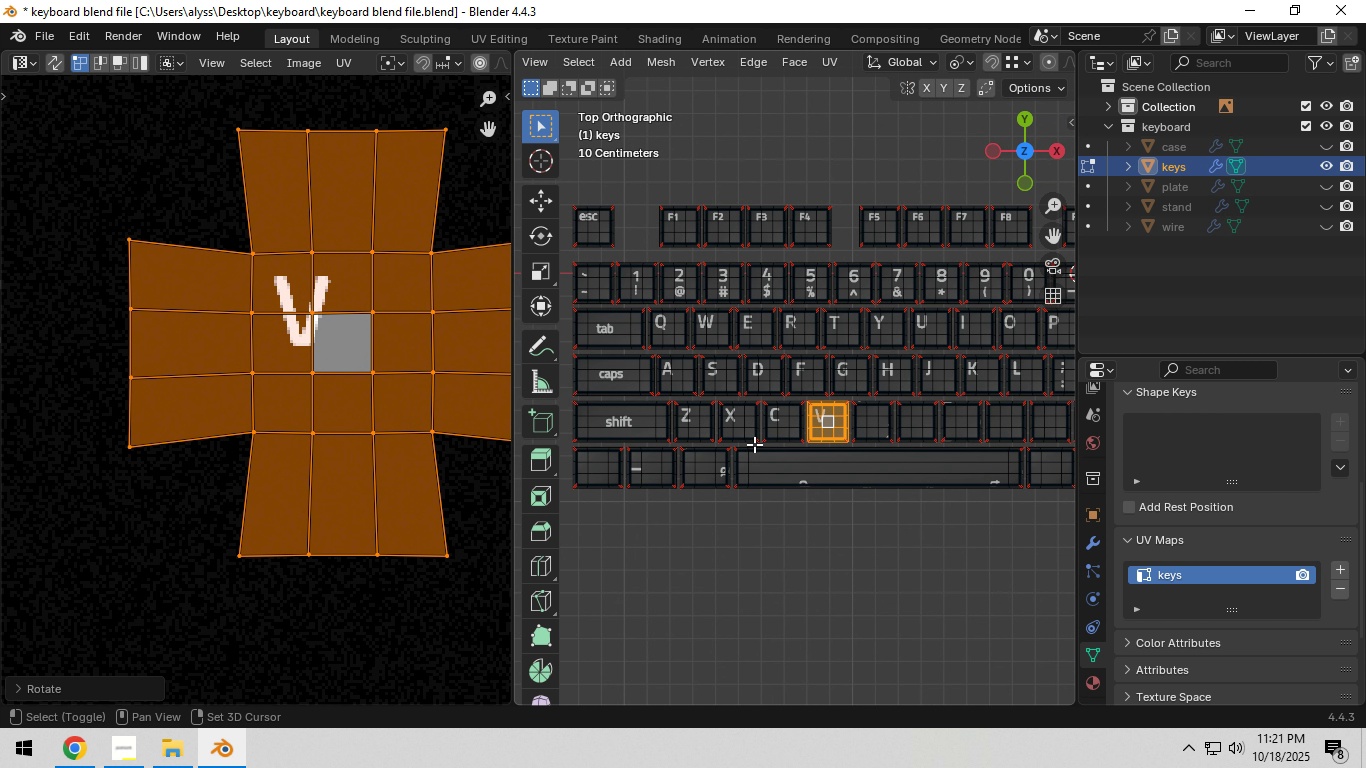 
hold_key(key=ShiftLeft, duration=0.36)
 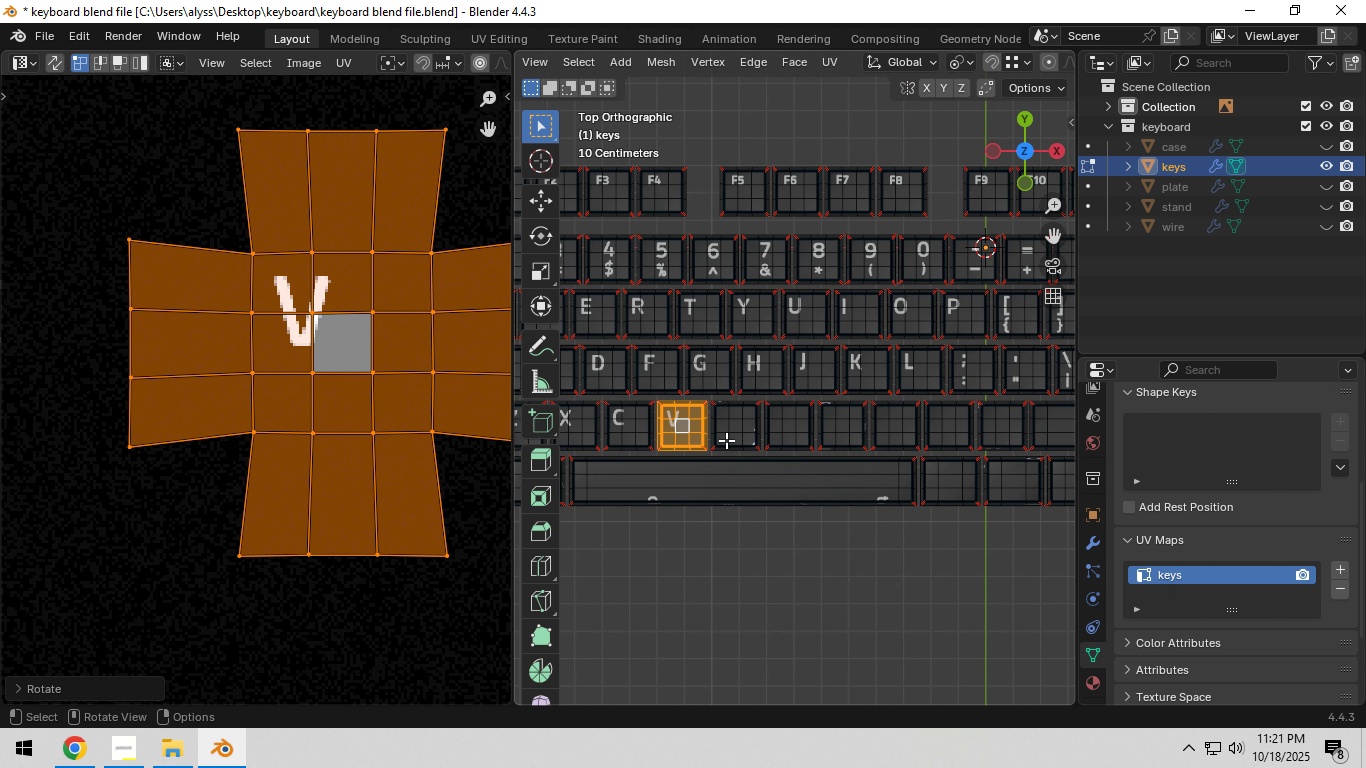 
scroll: coordinate [726, 440], scroll_direction: up, amount: 2.0
 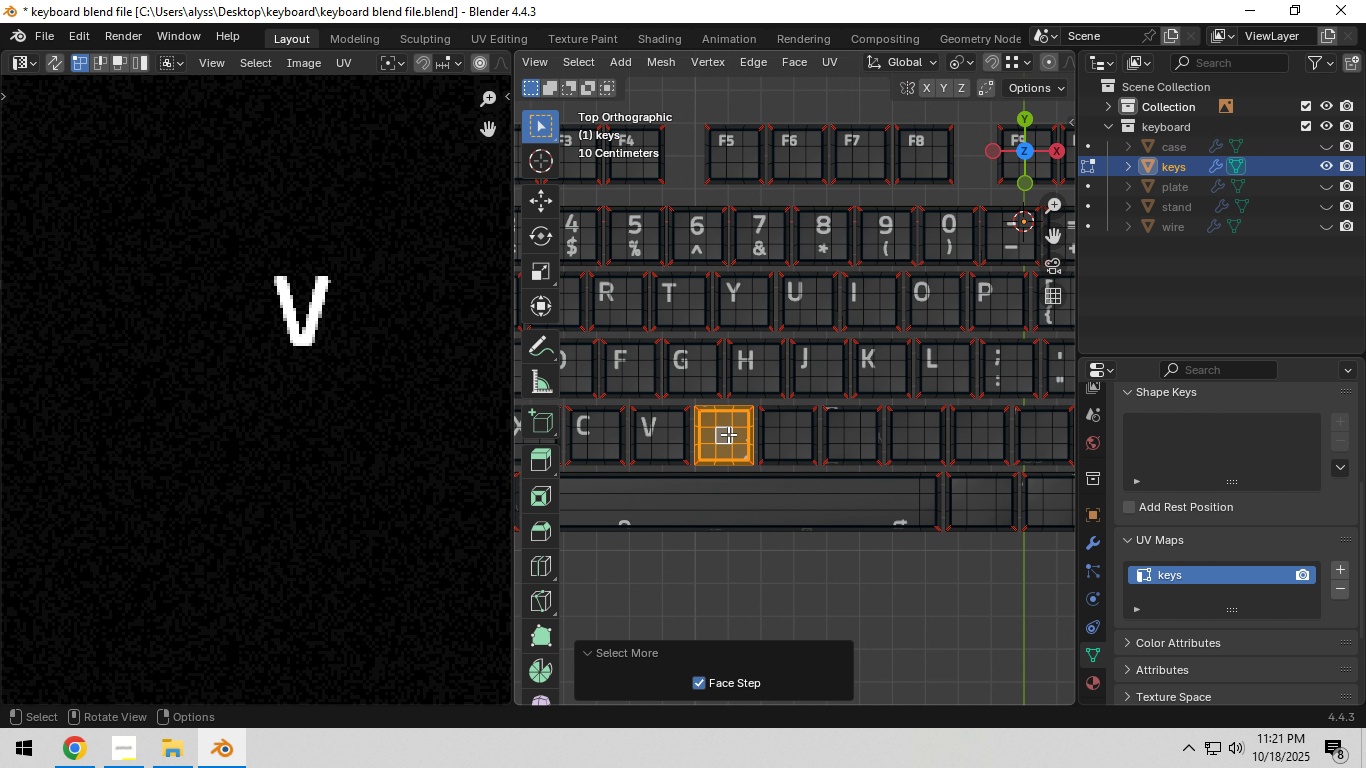 
scroll: coordinate [378, 406], scroll_direction: down, amount: 9.0
 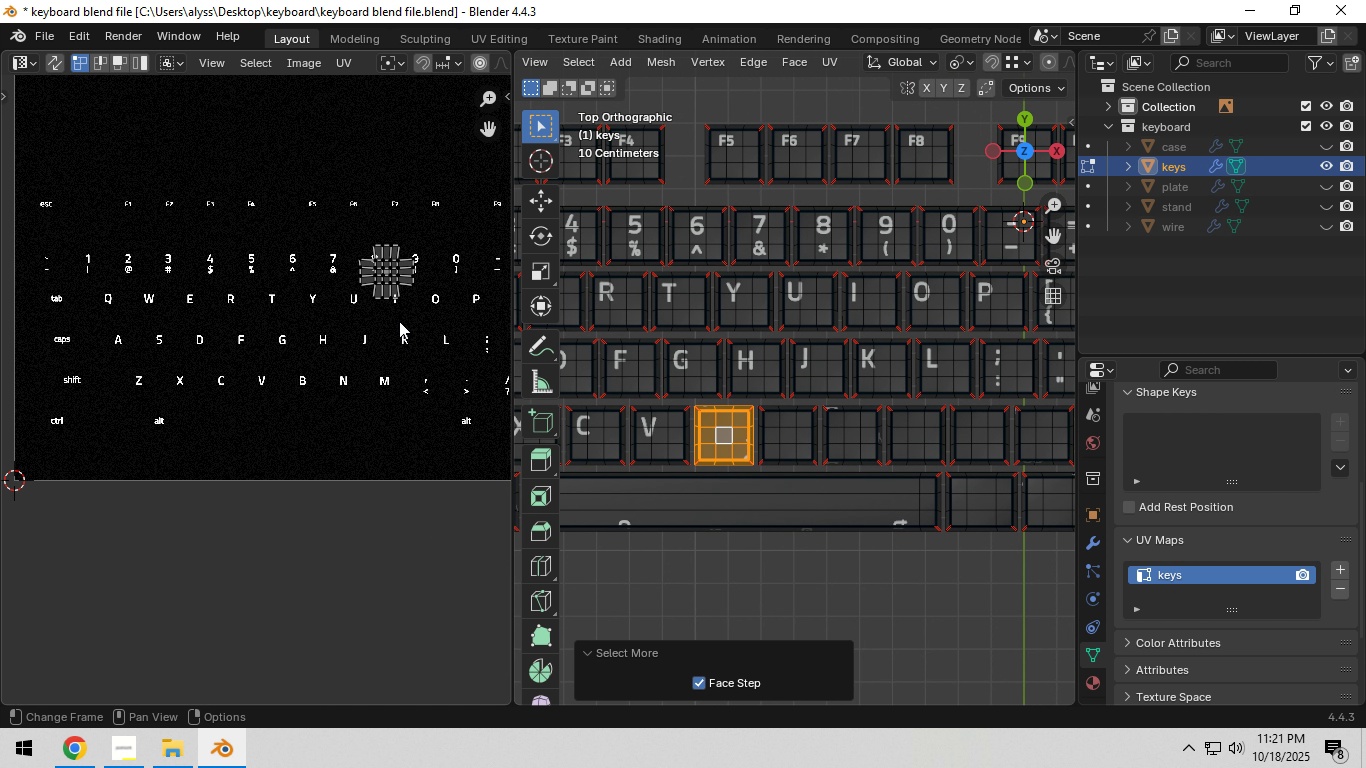 
type(ag)
 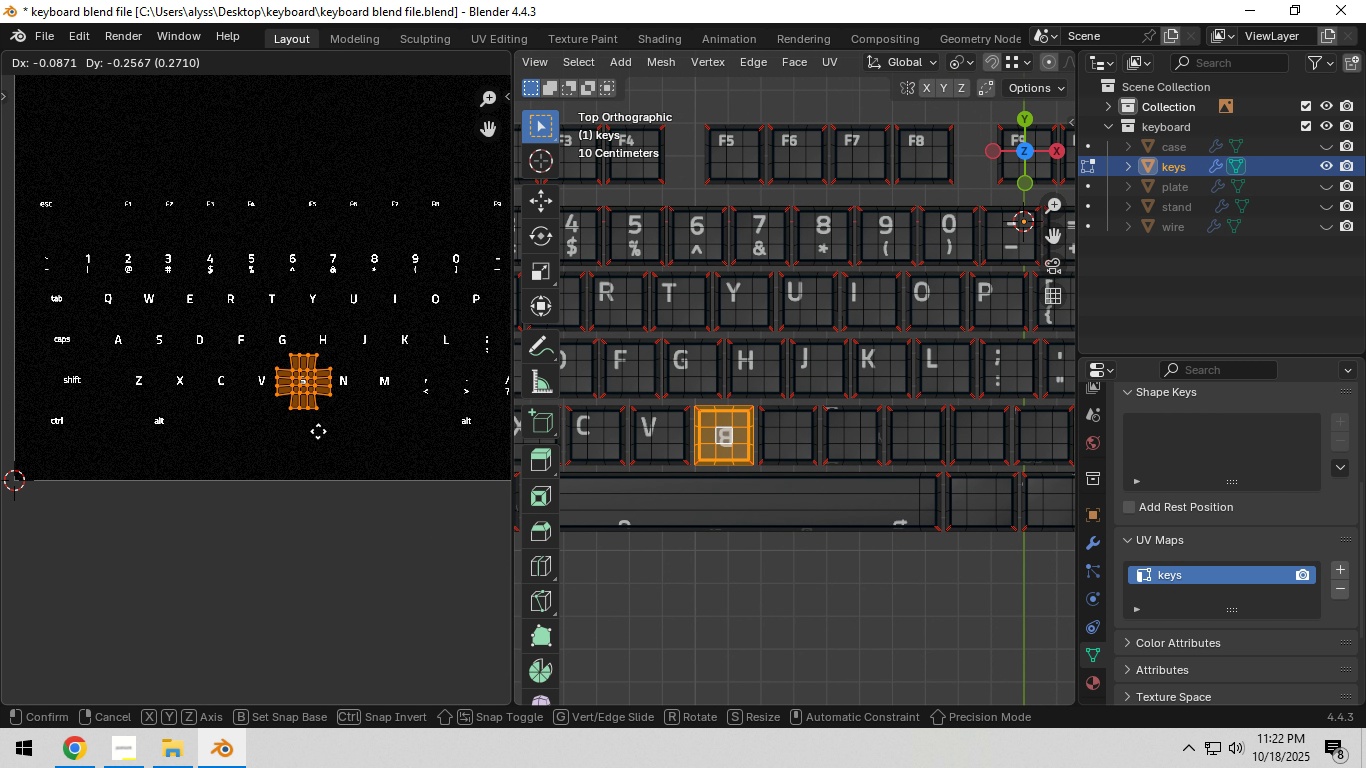 
left_click([322, 435])
 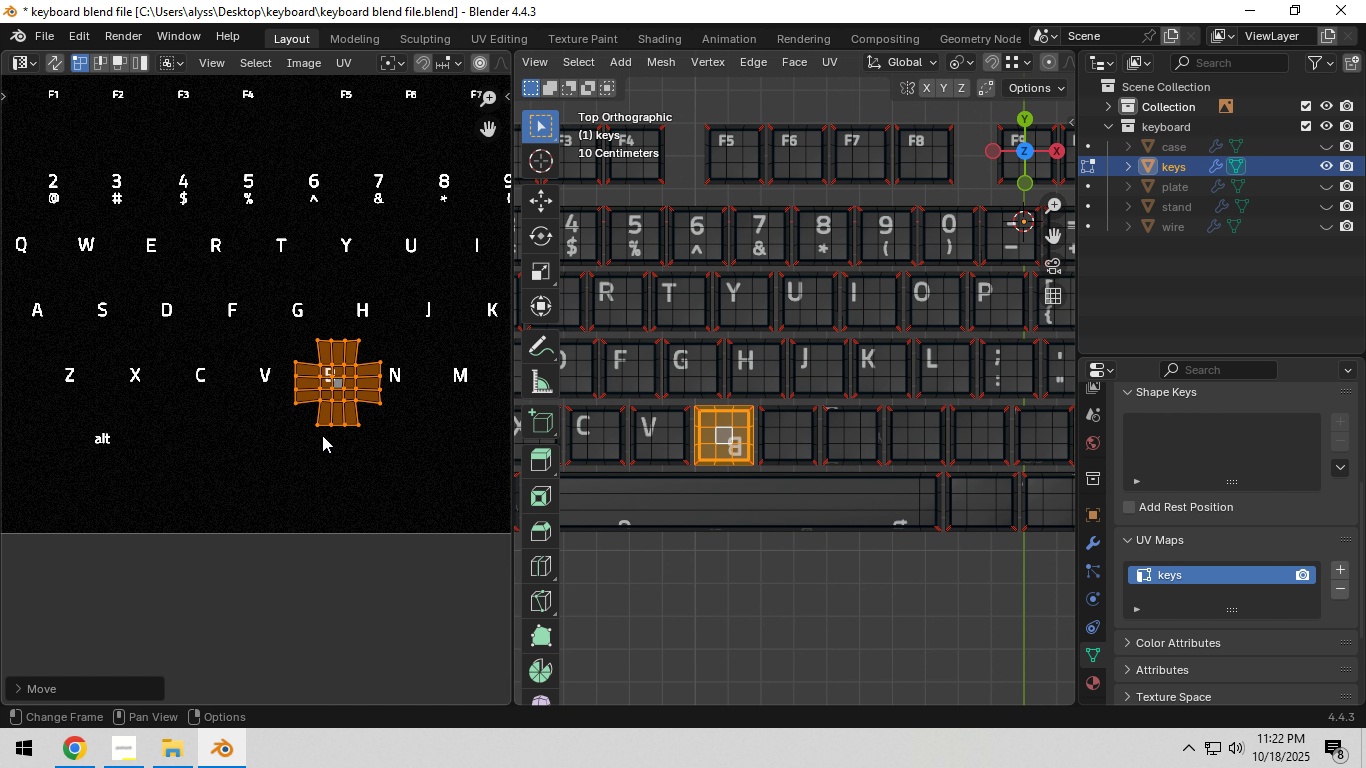 
scroll: coordinate [322, 435], scroll_direction: up, amount: 6.0
 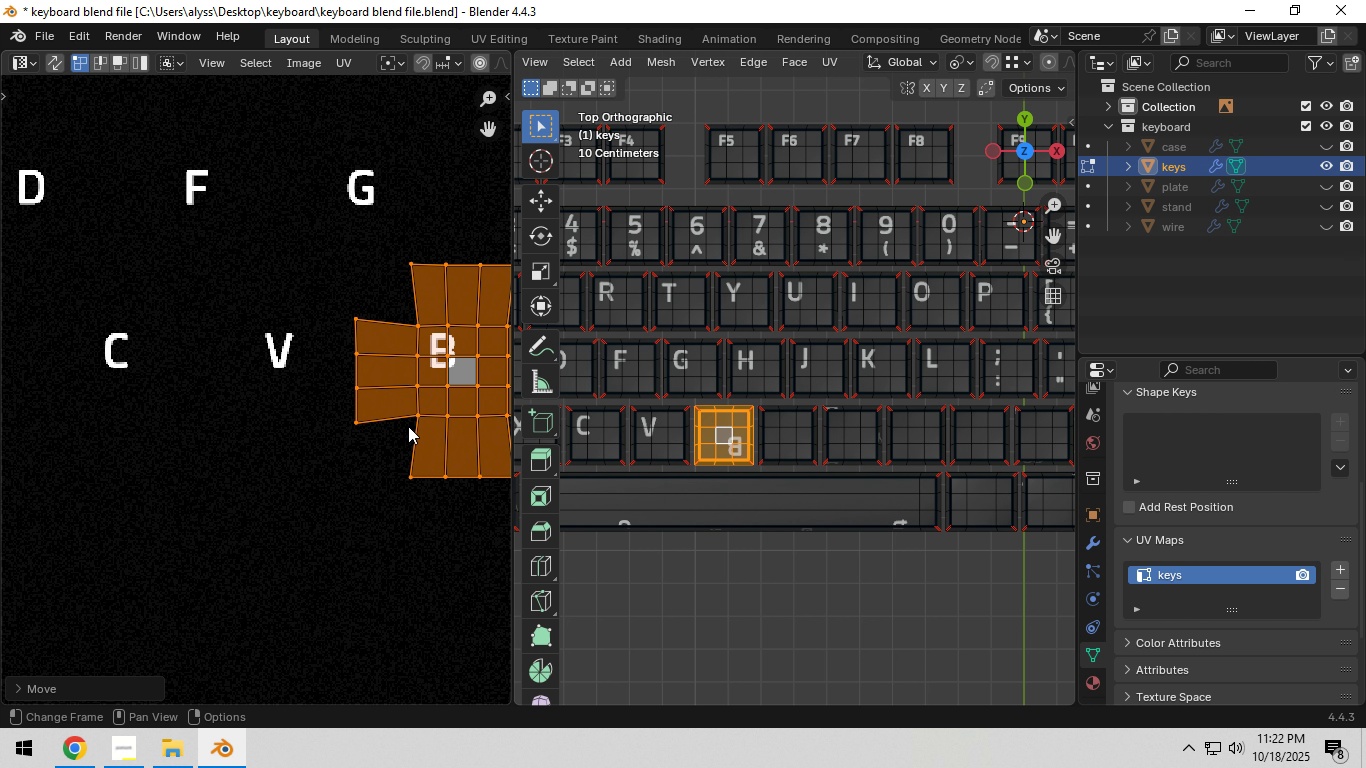 
hold_key(key=ShiftLeft, duration=0.33)
 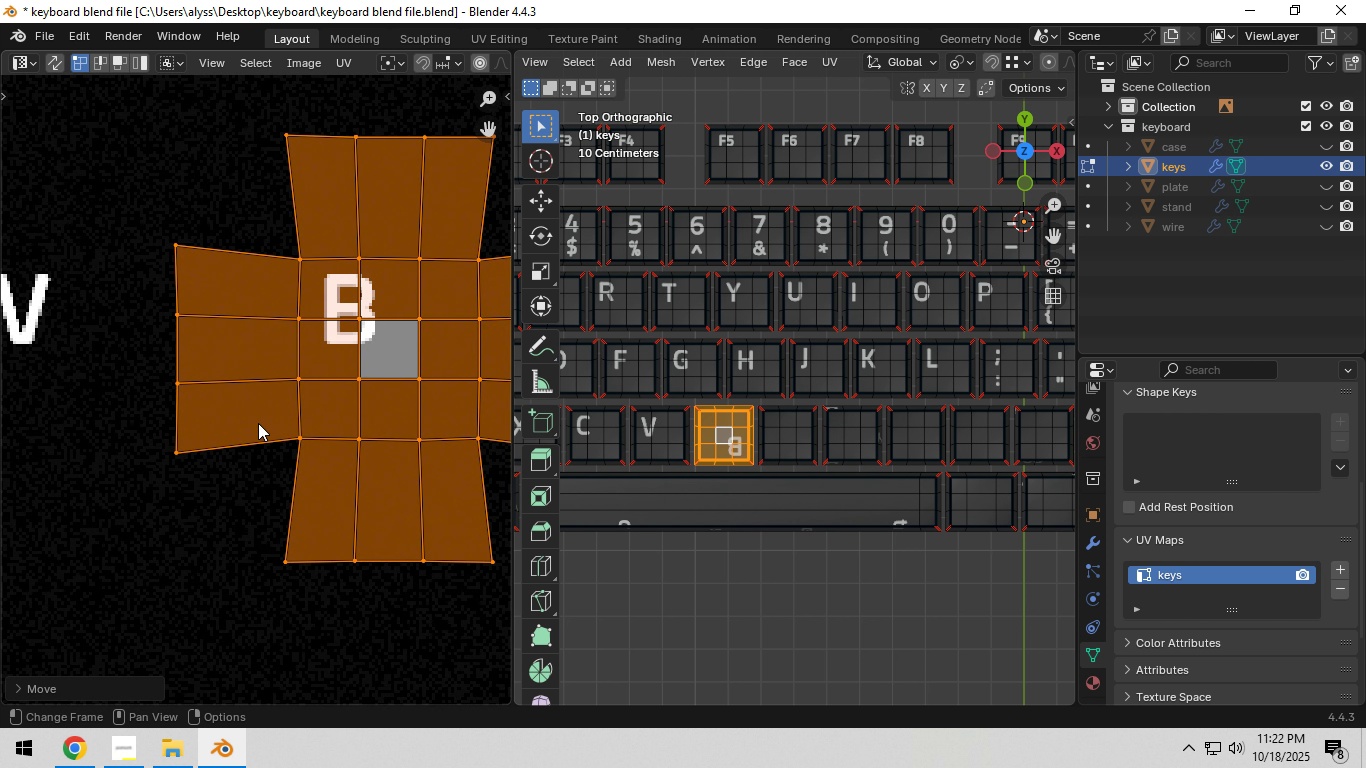 
scroll: coordinate [258, 423], scroll_direction: up, amount: 4.0
 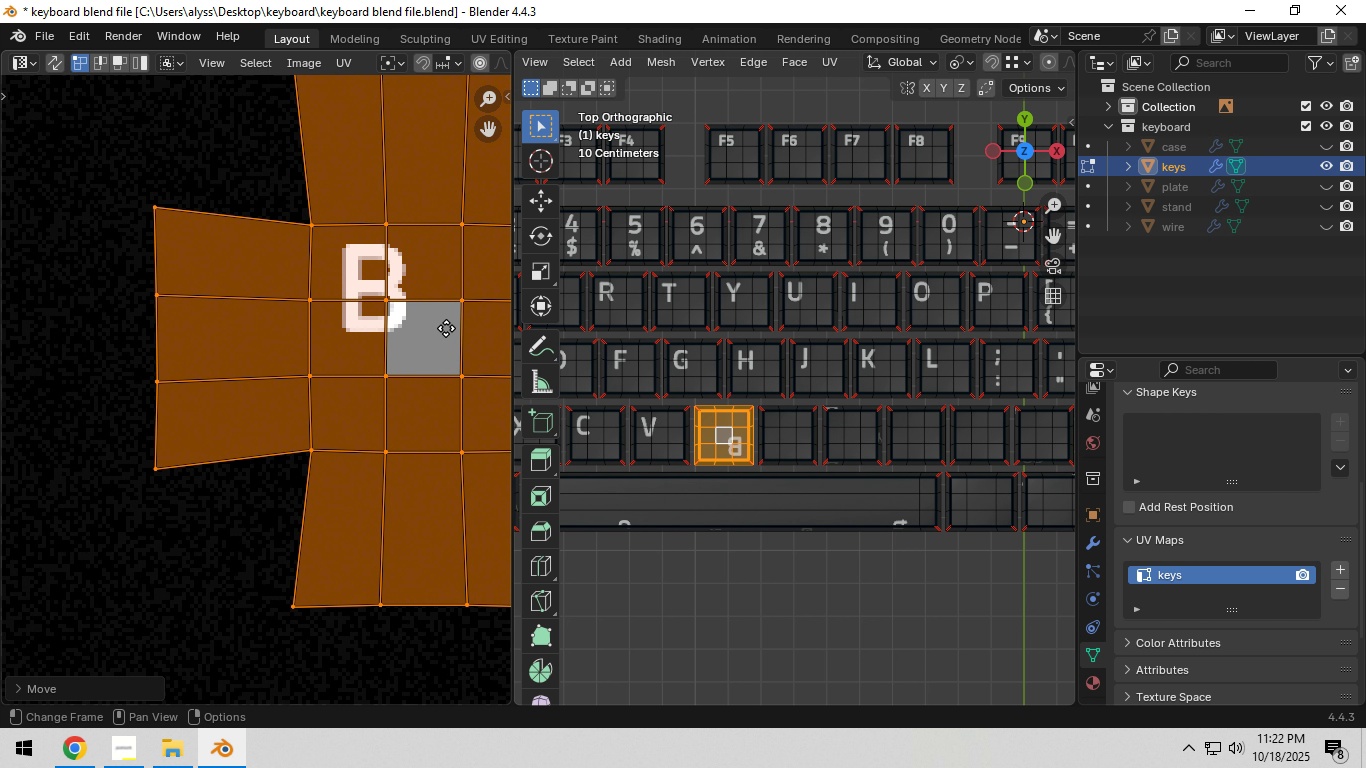 
key(G)
 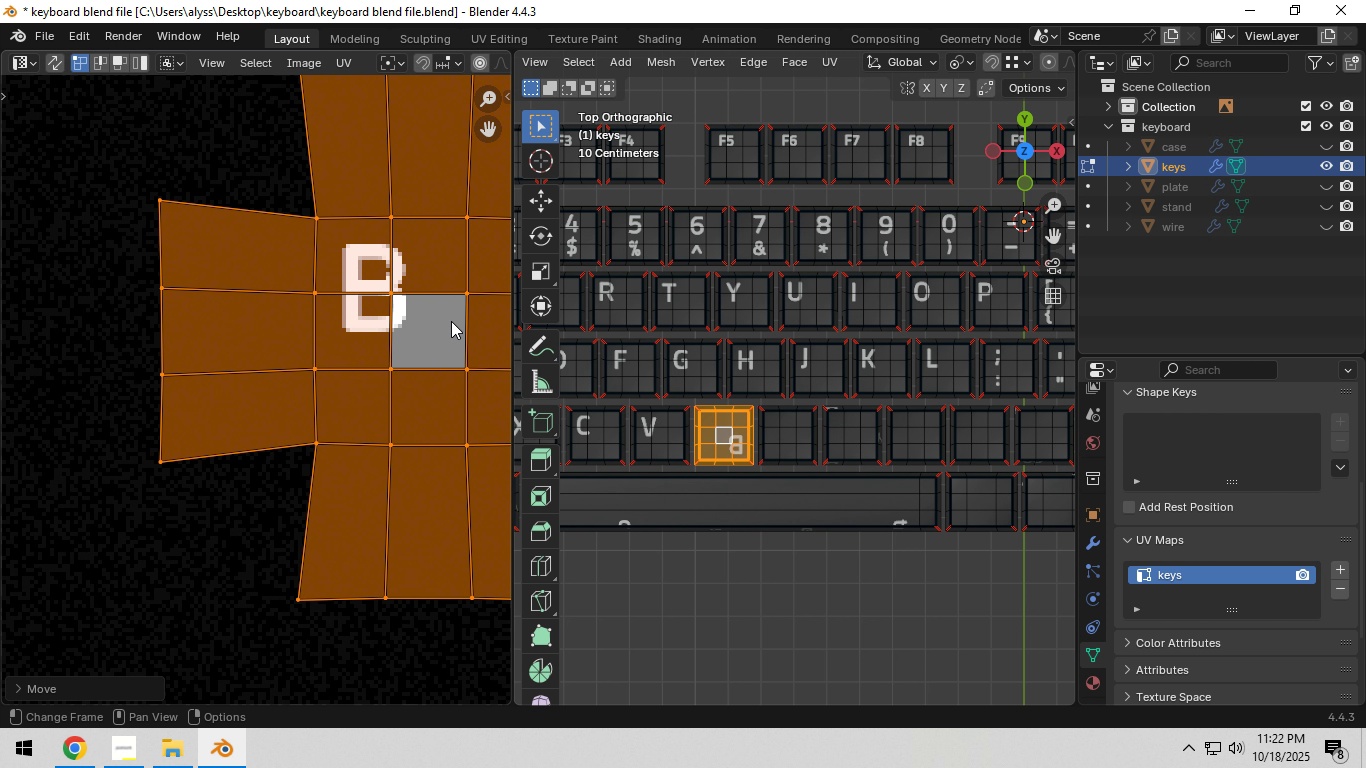 
left_click([451, 321])
 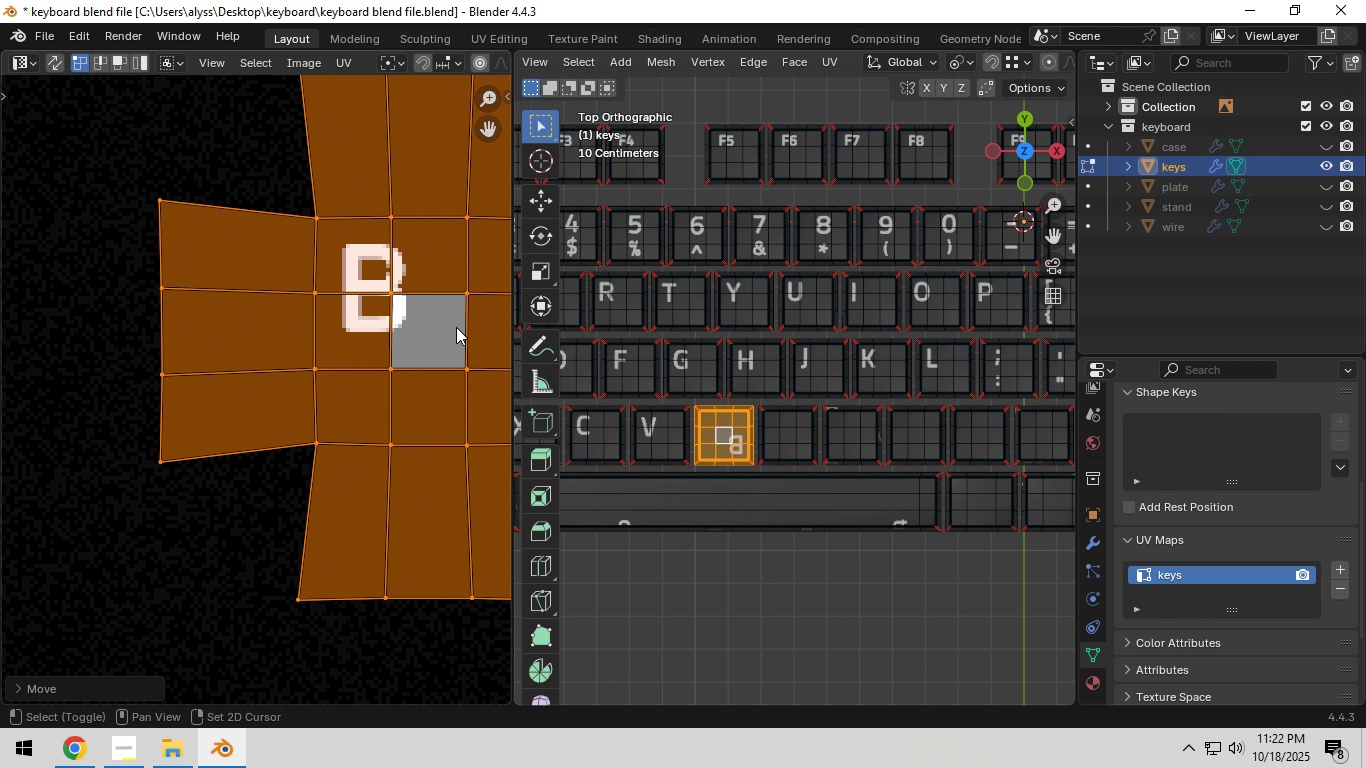 
hold_key(key=ShiftLeft, duration=0.5)
 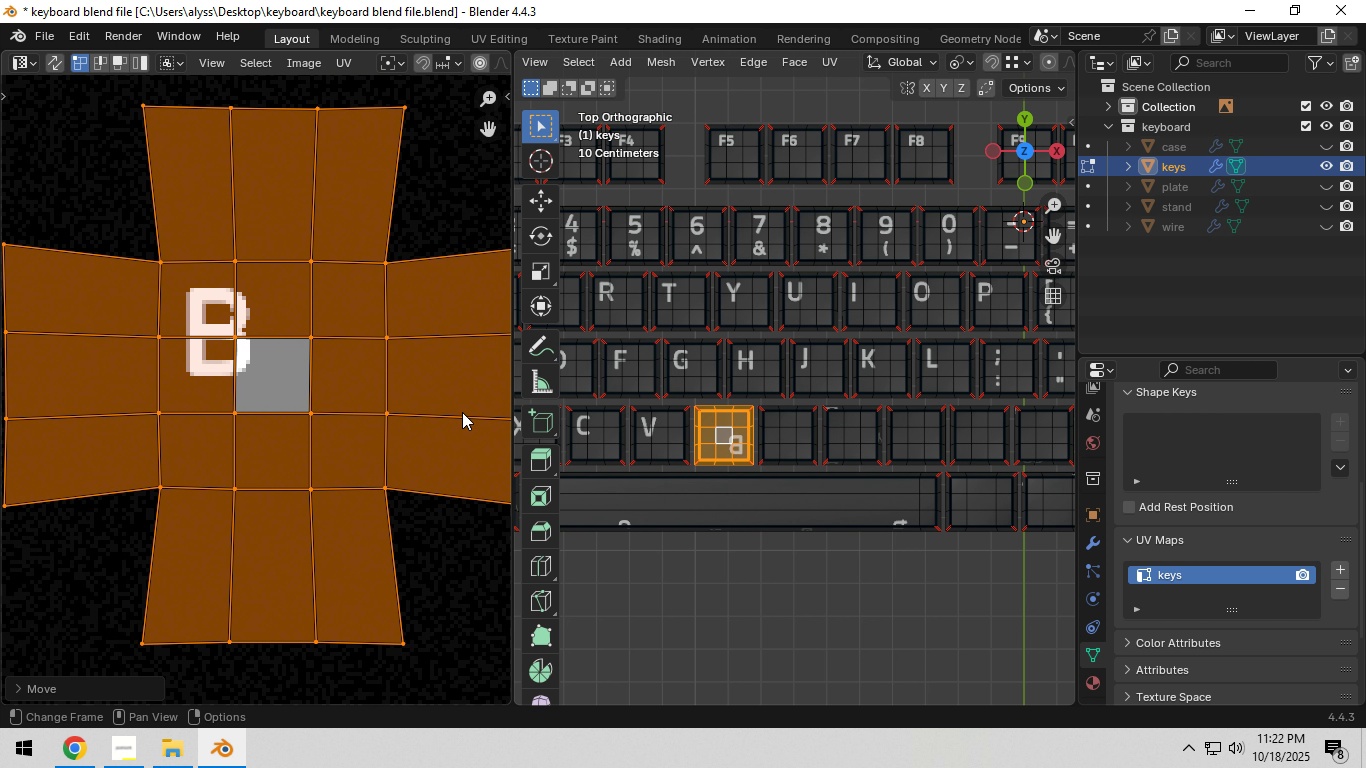 
key(R)
 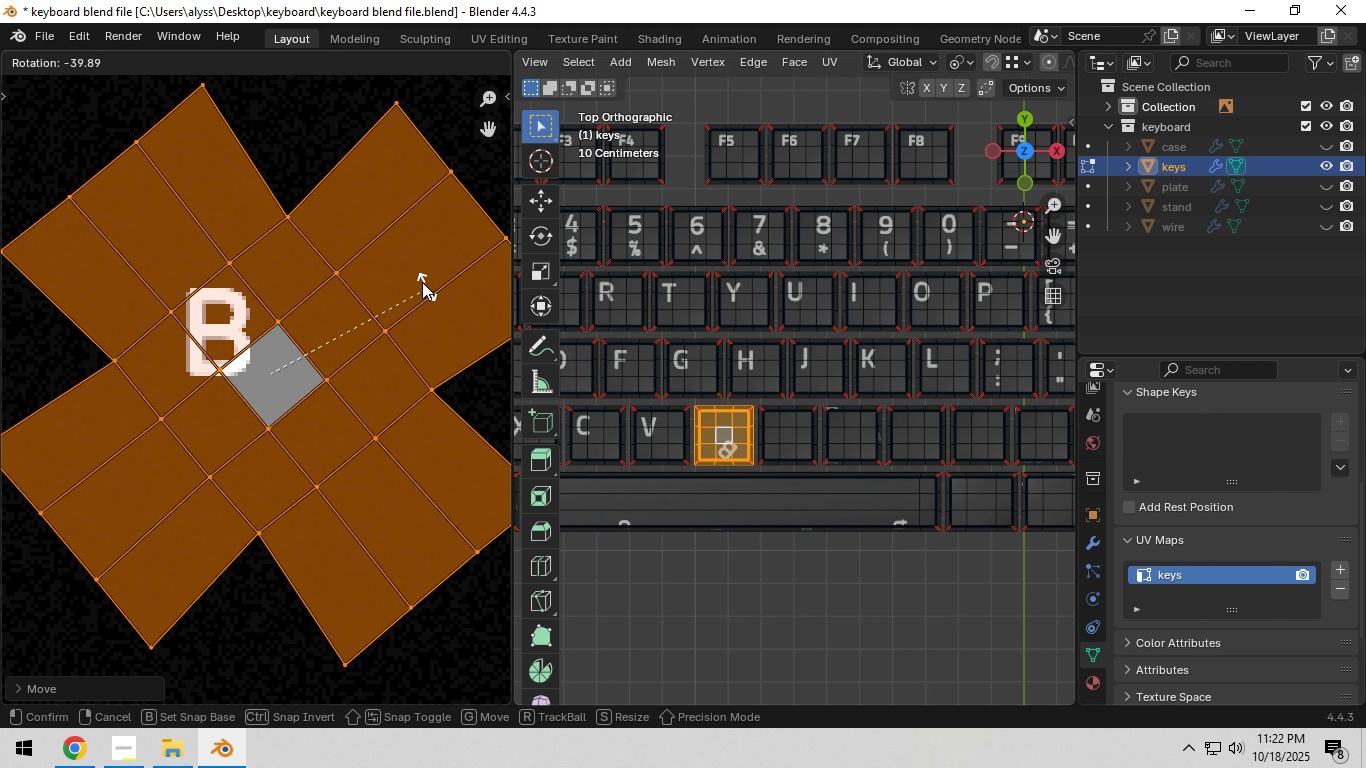 
hold_key(key=ControlLeft, duration=1.5)
 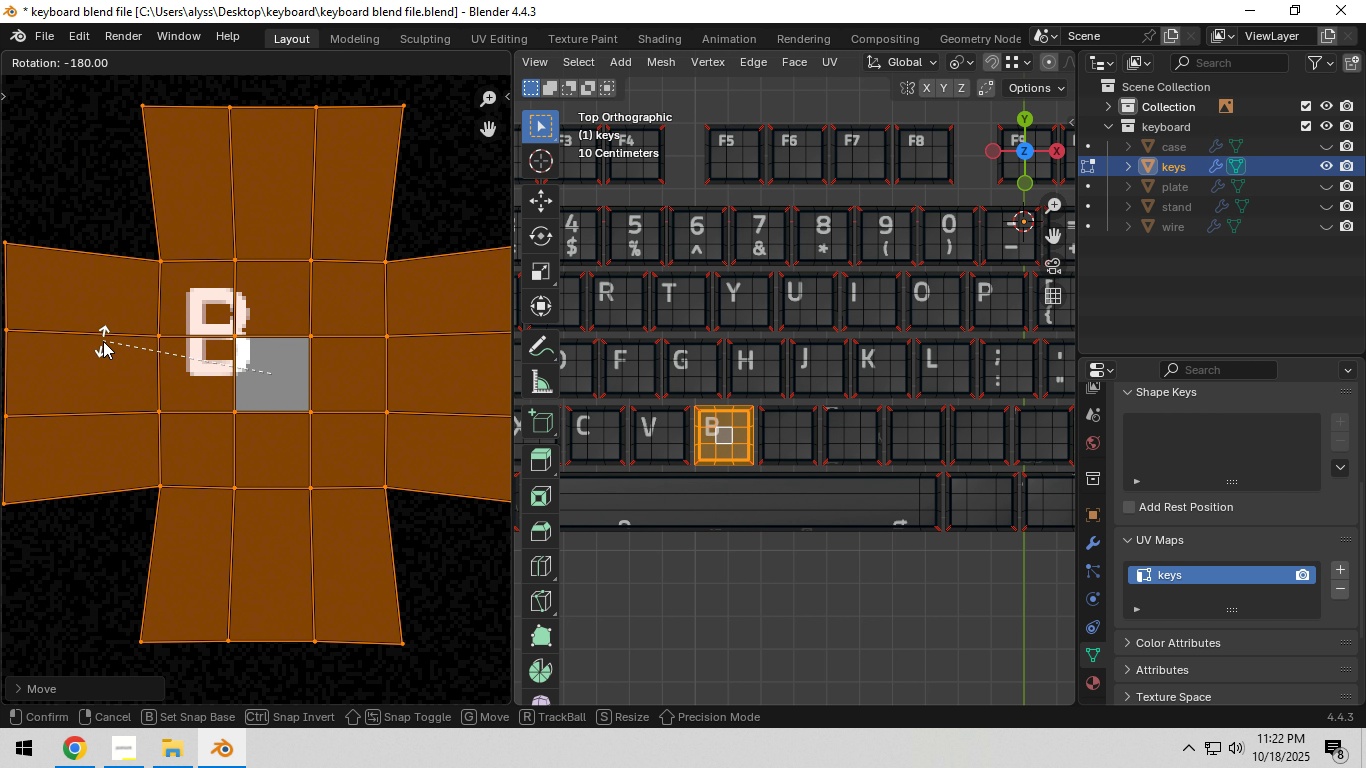 
hold_key(key=ControlLeft, duration=0.89)
left_click([103, 341])
 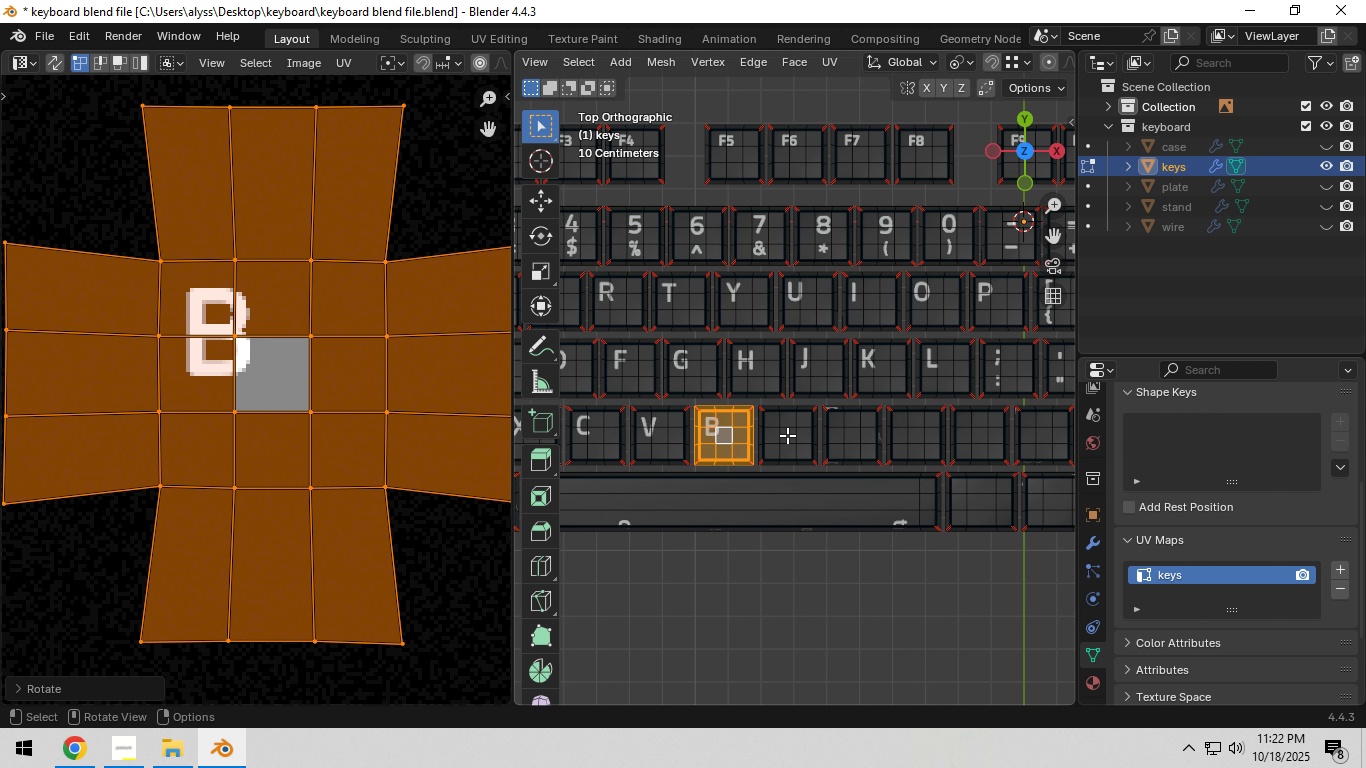 
left_click([787, 435])
 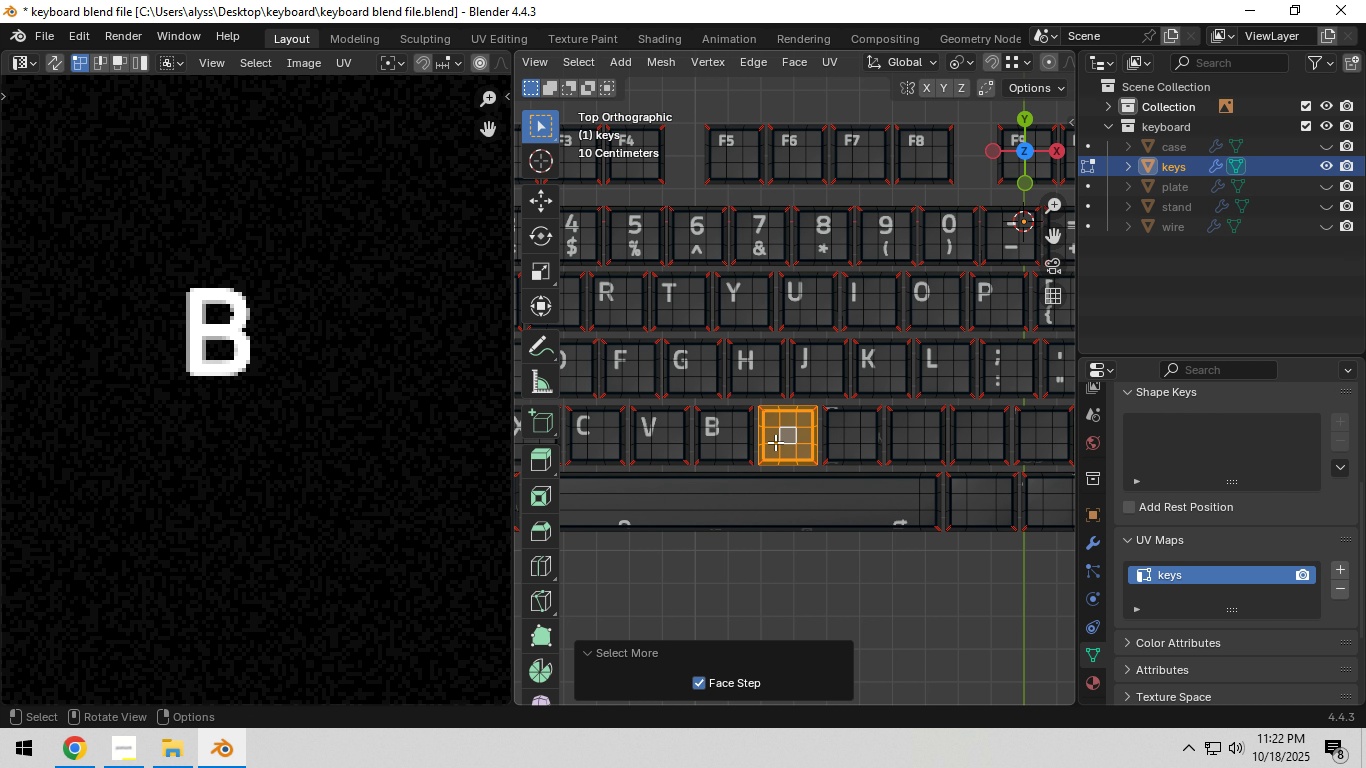 
 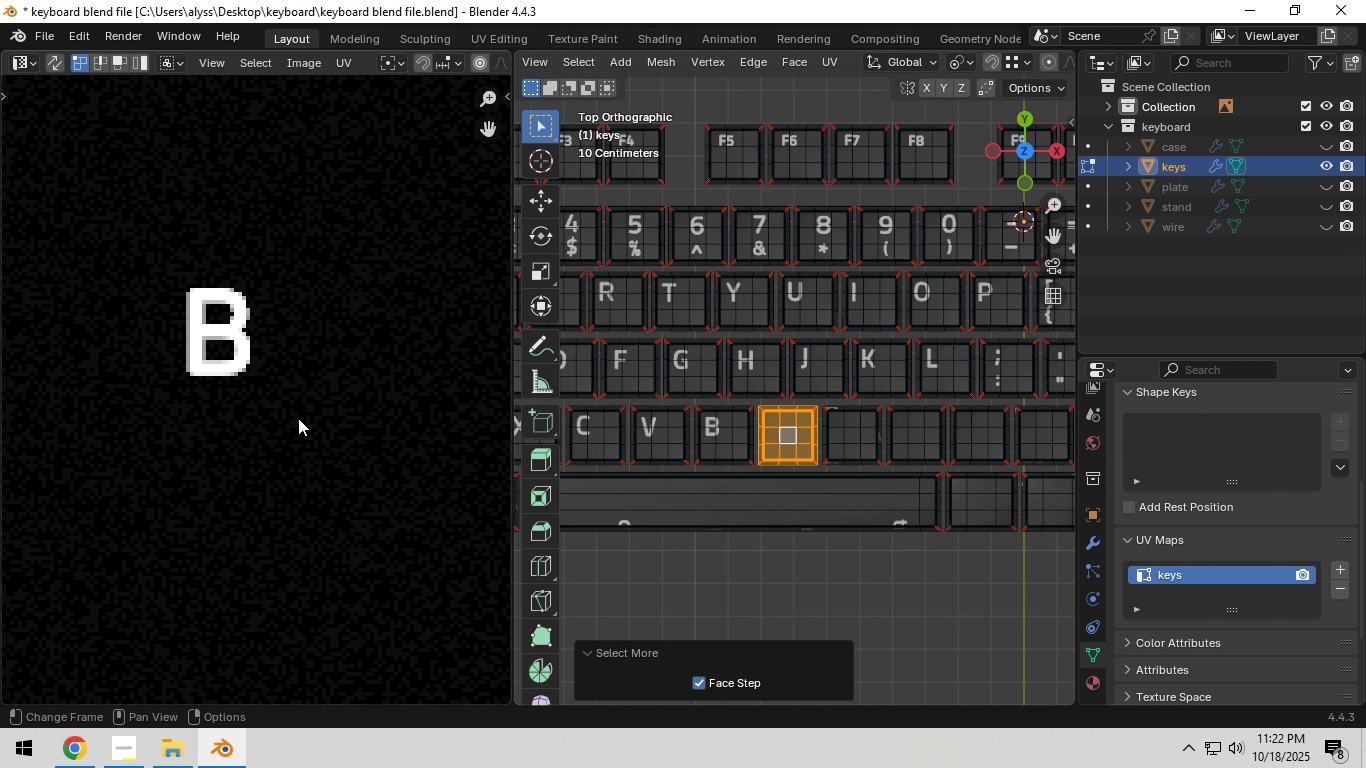 
scroll: coordinate [297, 415], scroll_direction: down, amount: 9.0
 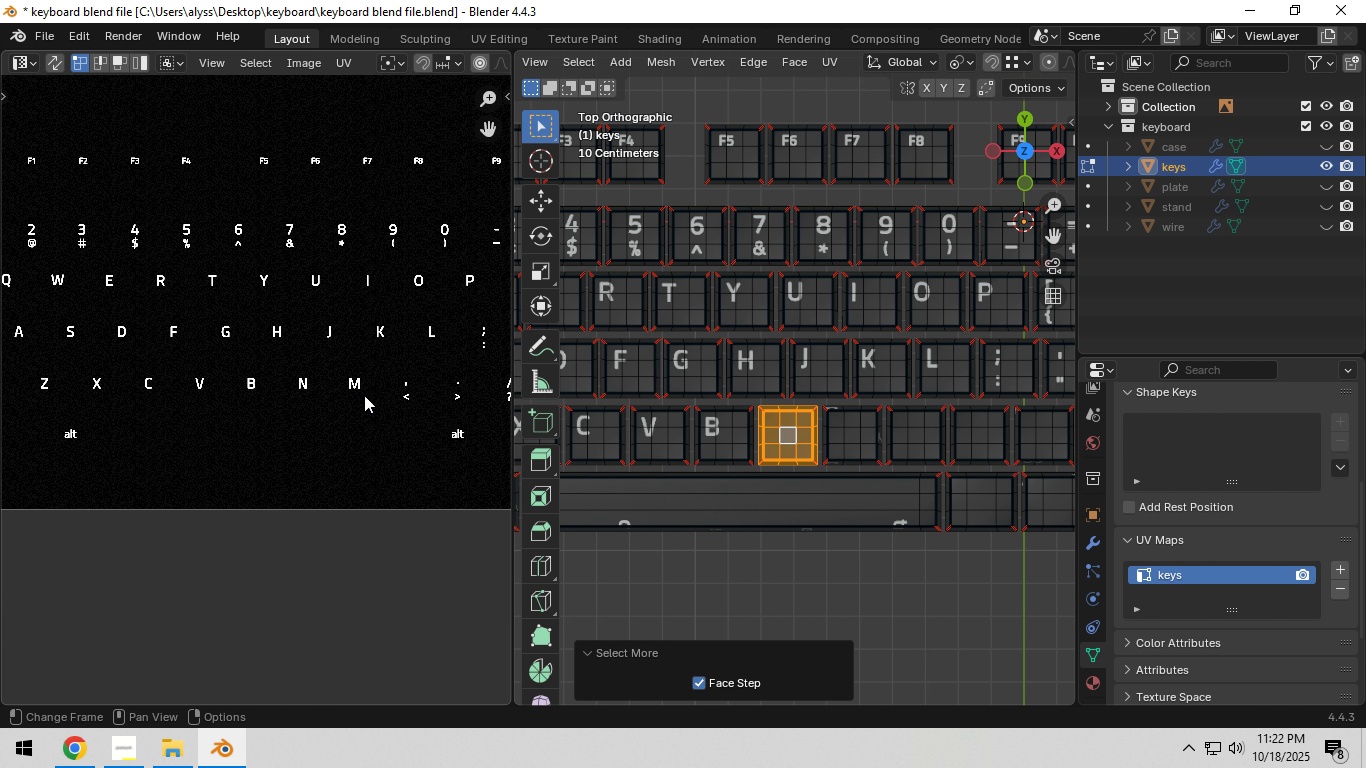 
hold_key(key=ShiftLeft, duration=0.62)
 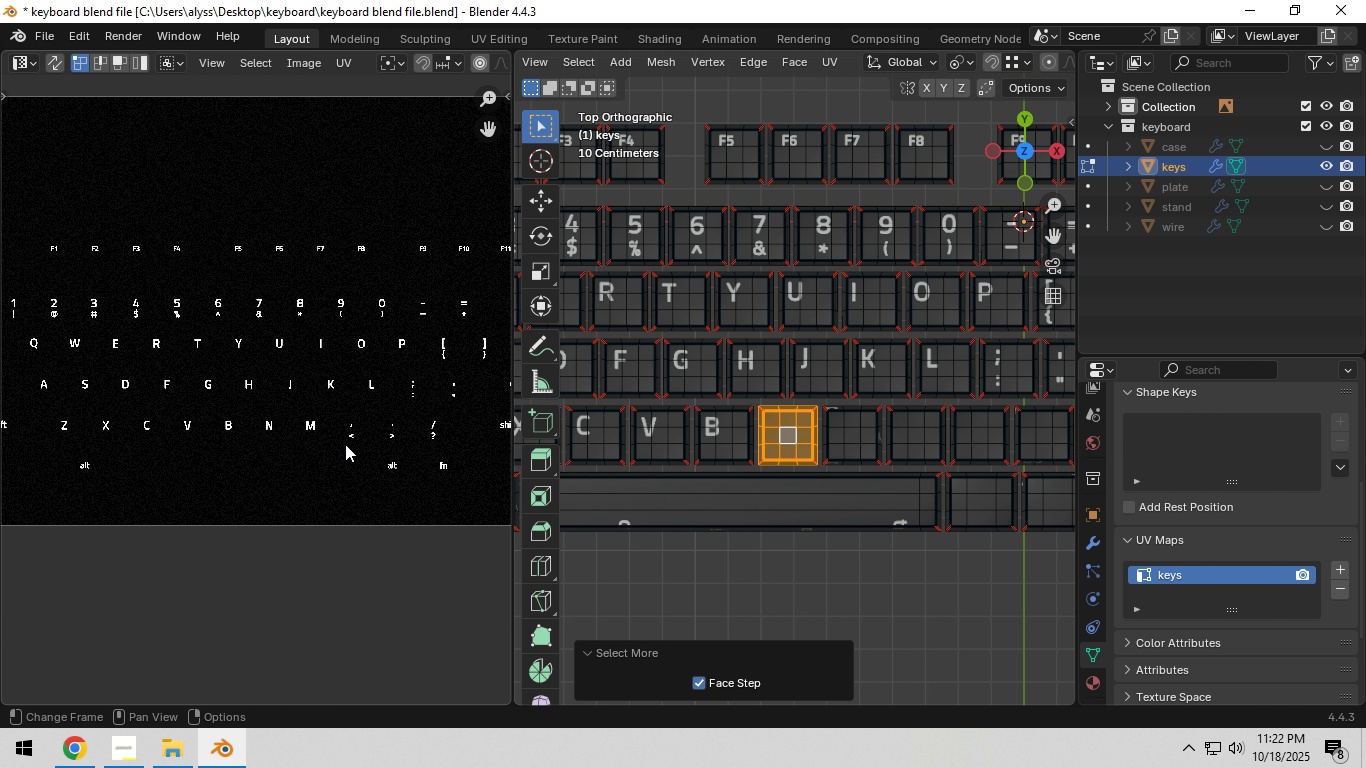 
scroll: coordinate [345, 444], scroll_direction: down, amount: 2.0
 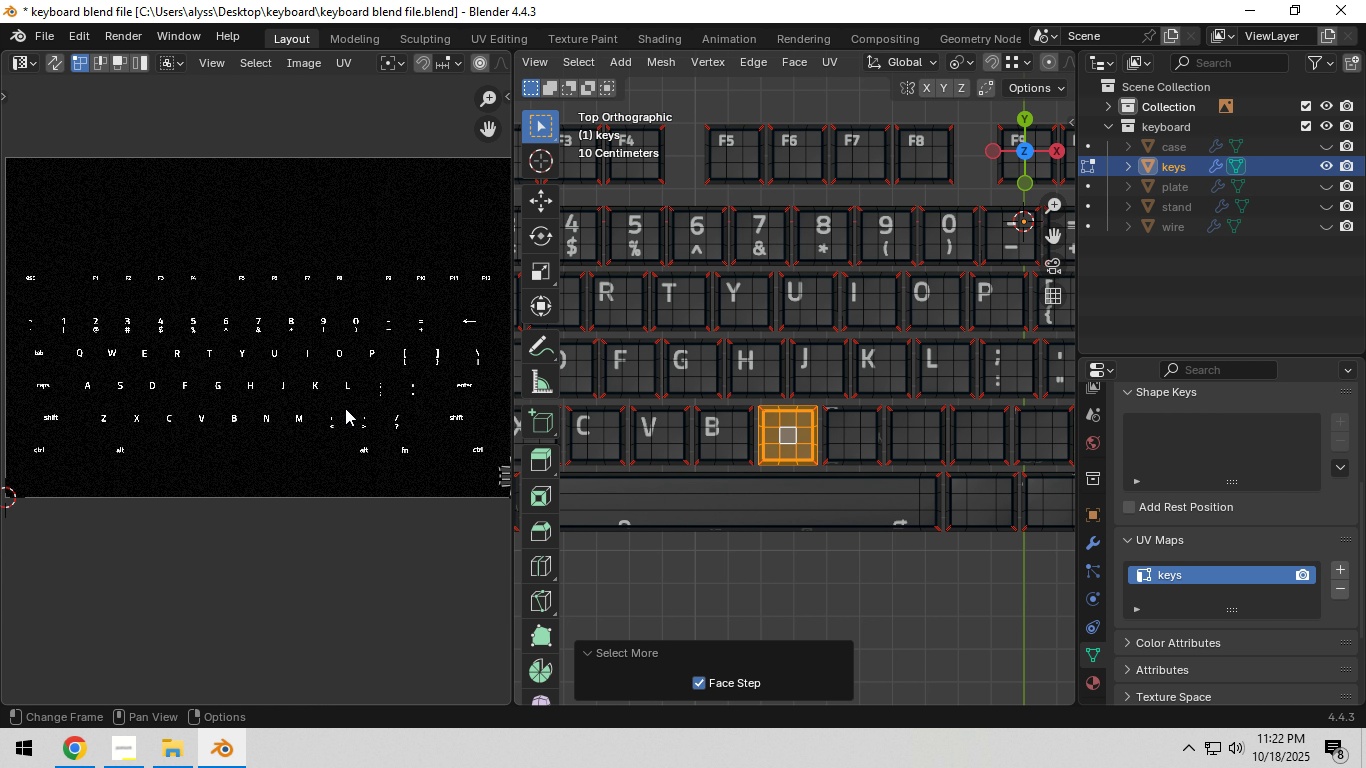 
type(ag)
 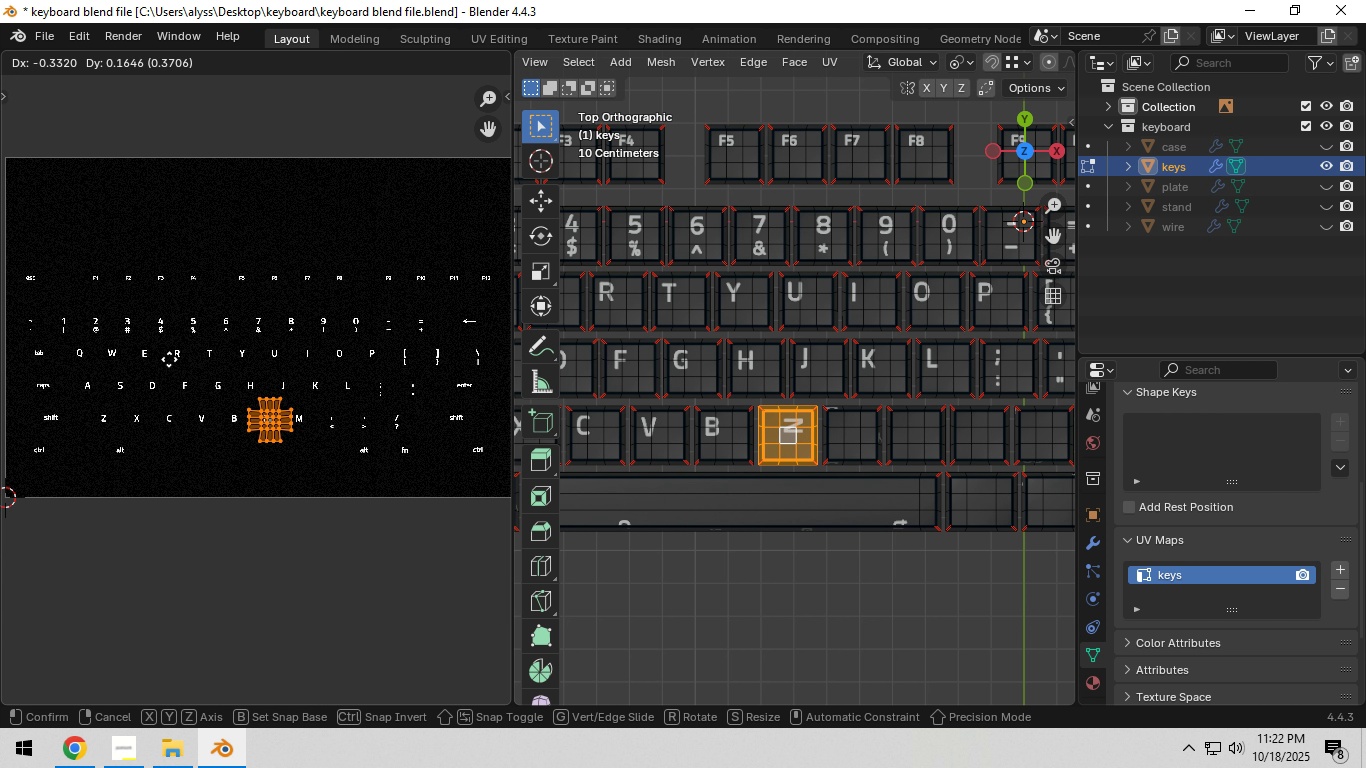 
left_click([167, 359])
 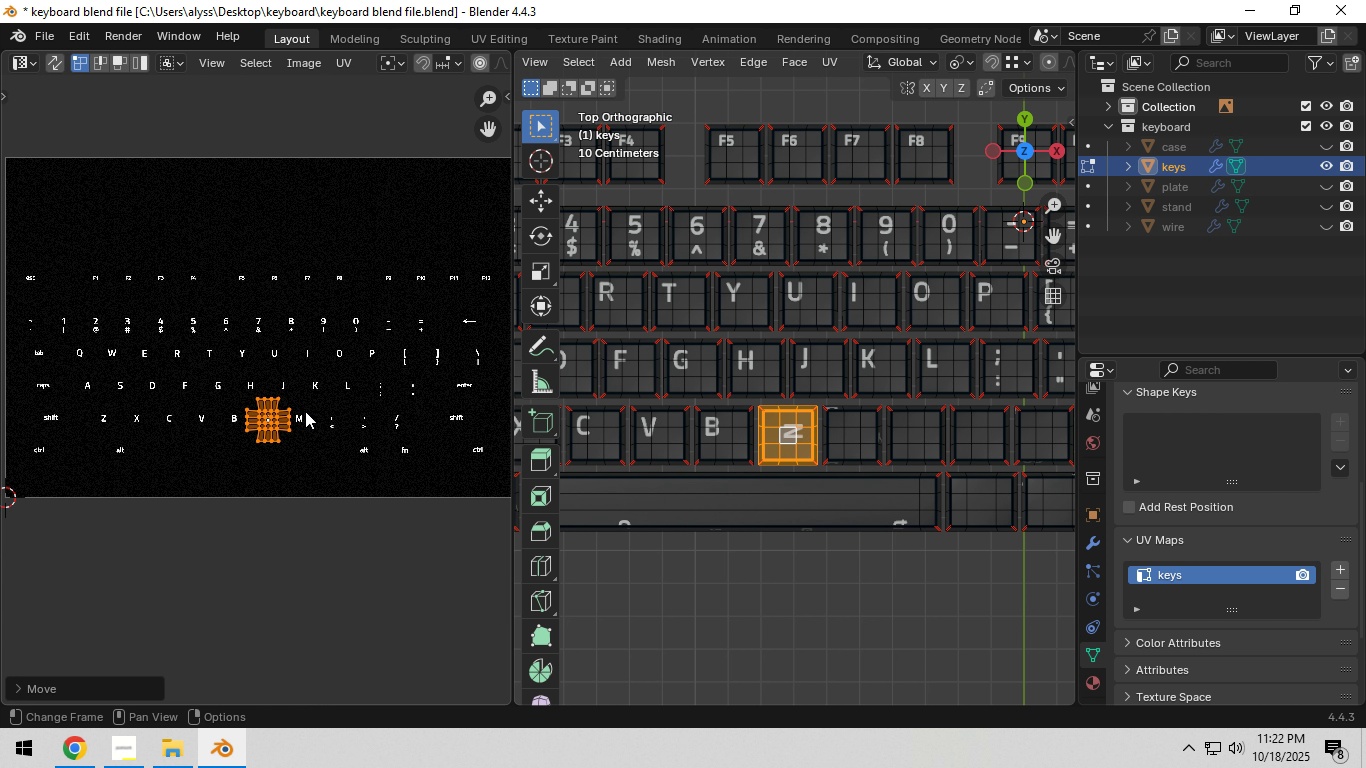 
scroll: coordinate [305, 411], scroll_direction: up, amount: 5.0
 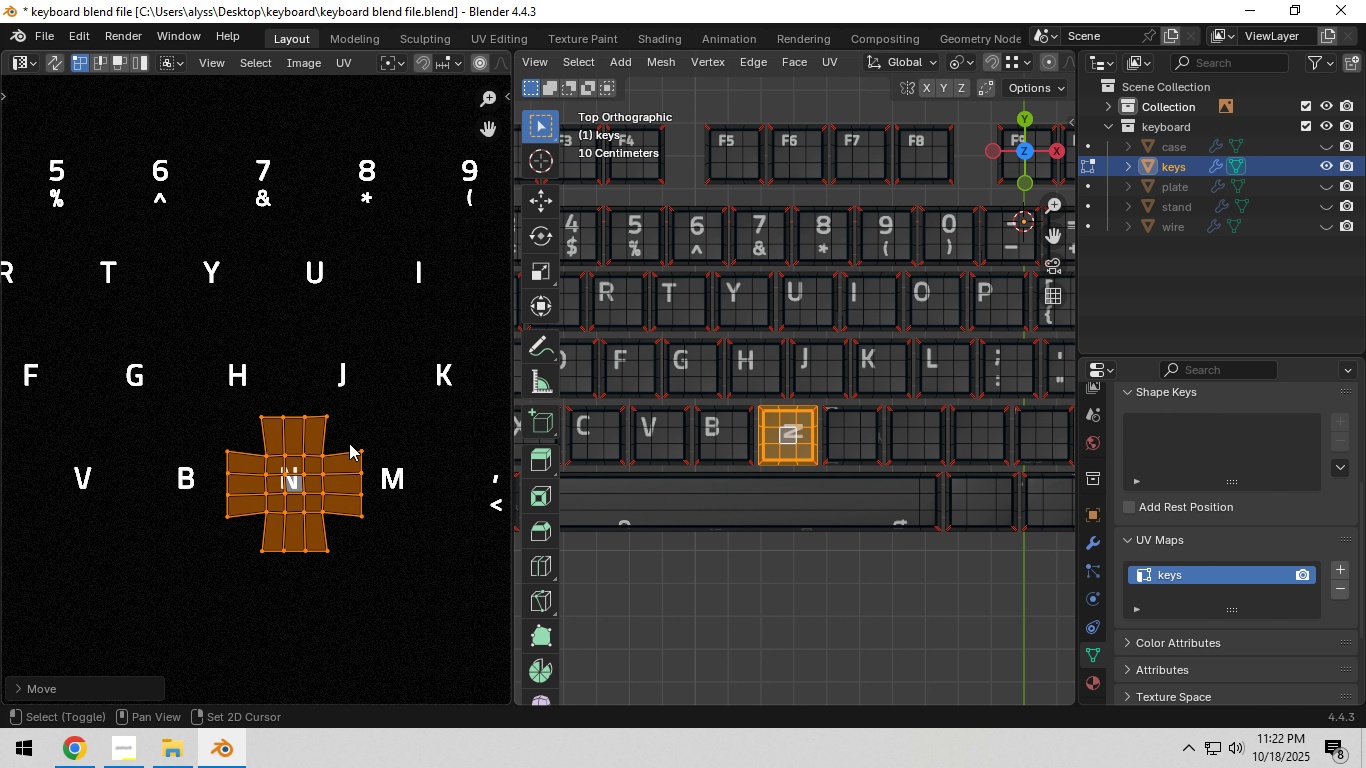 
hold_key(key=ShiftLeft, duration=0.36)
 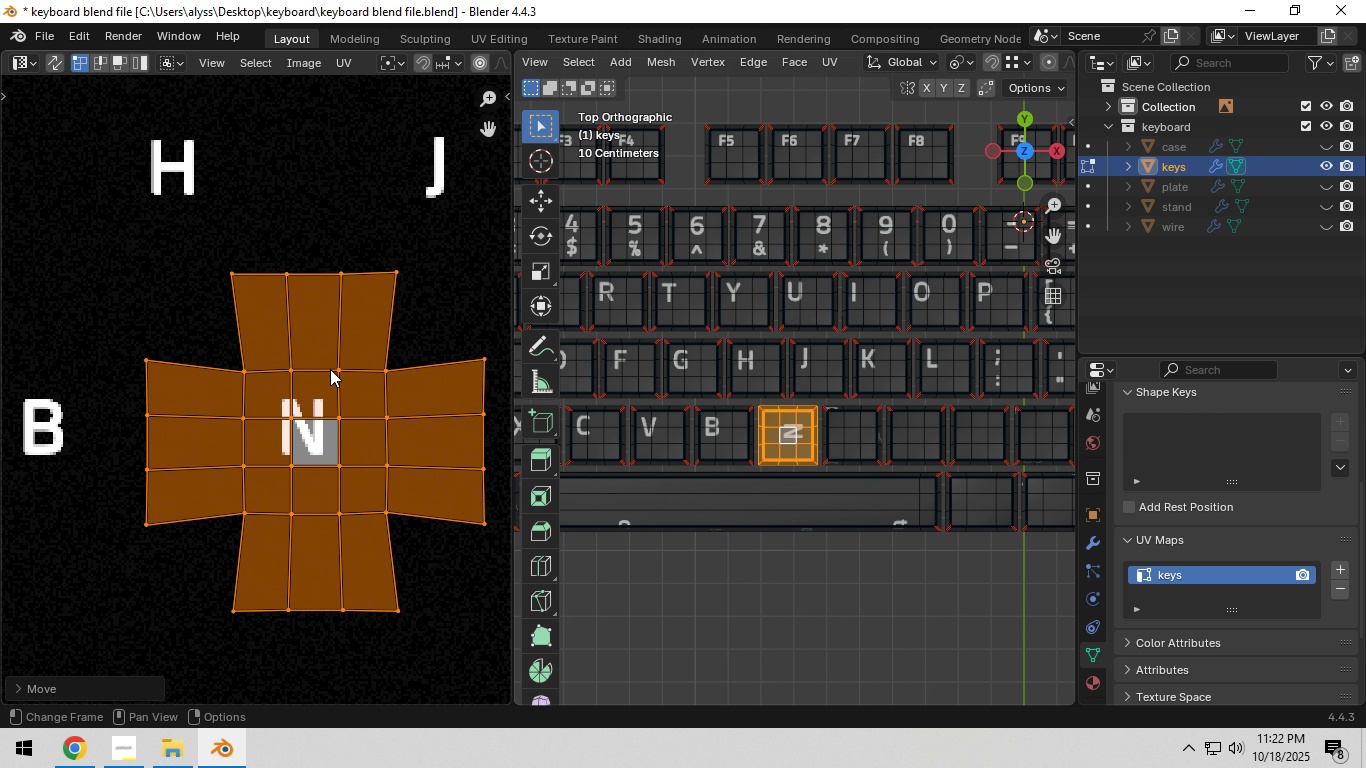 
scroll: coordinate [330, 368], scroll_direction: up, amount: 4.0
 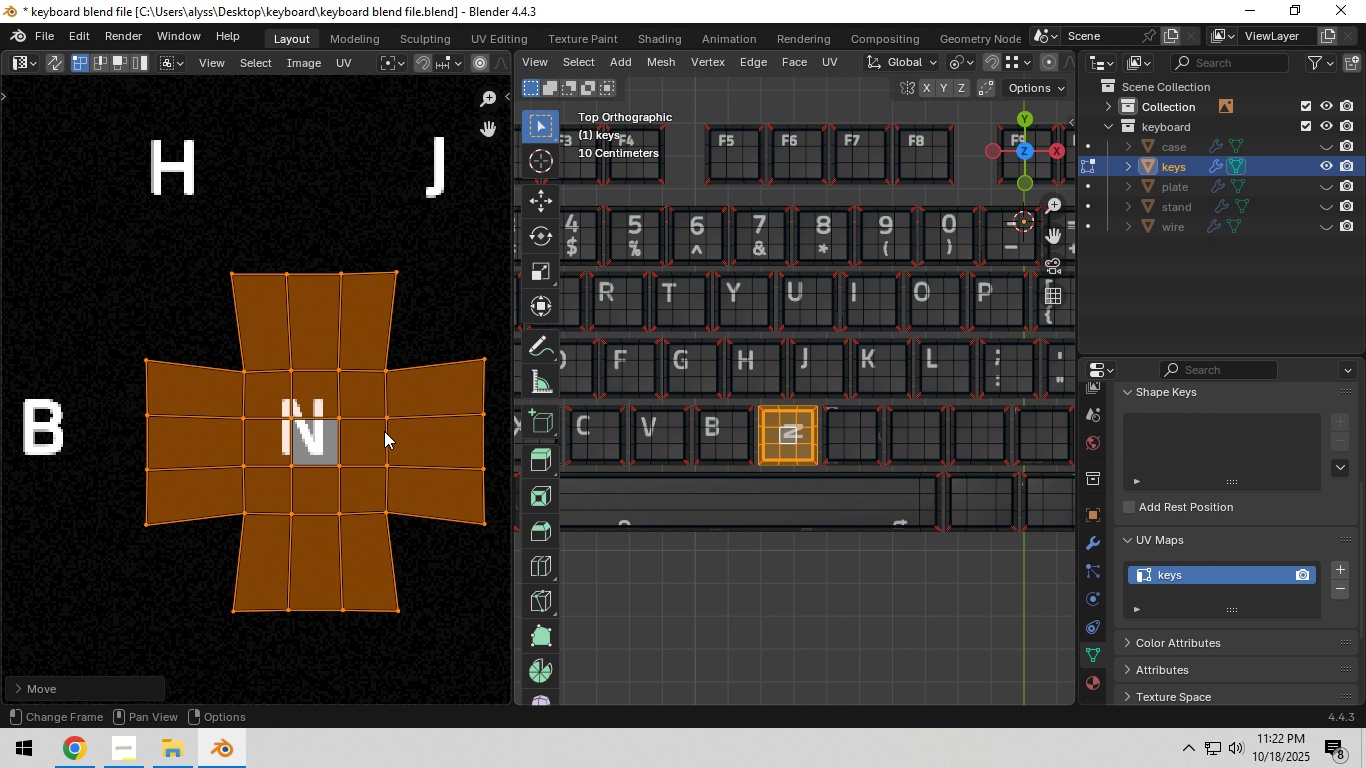 
key(Shift+ShiftLeft)
 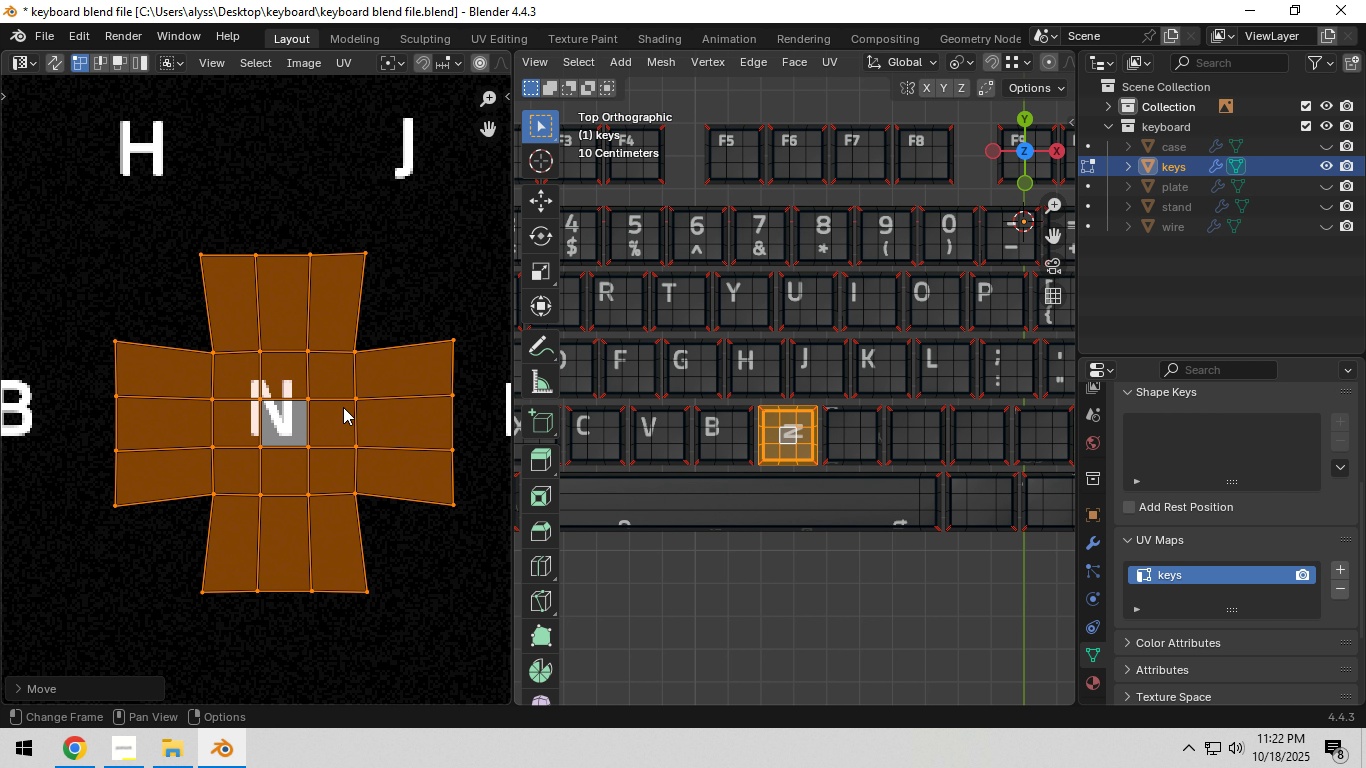 
scroll: coordinate [343, 407], scroll_direction: up, amount: 1.0
 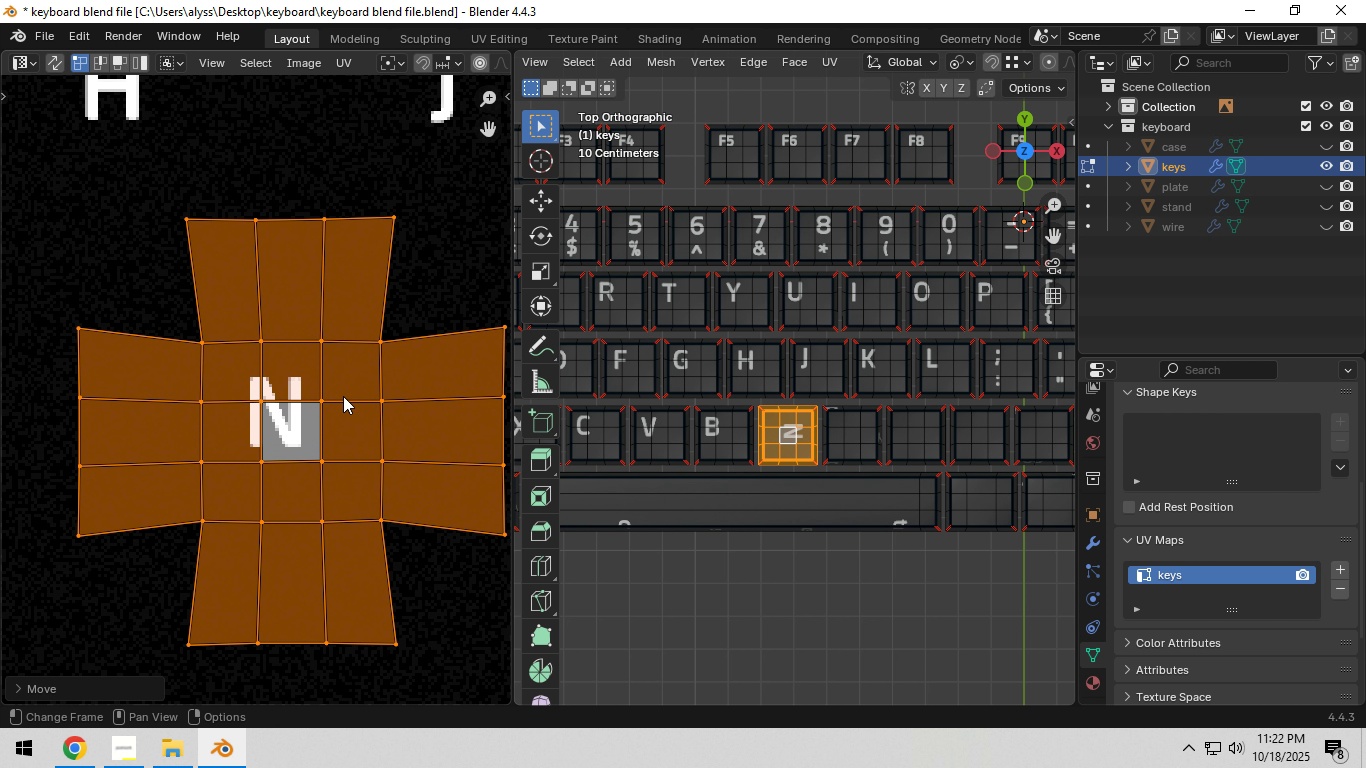 
key(G)
 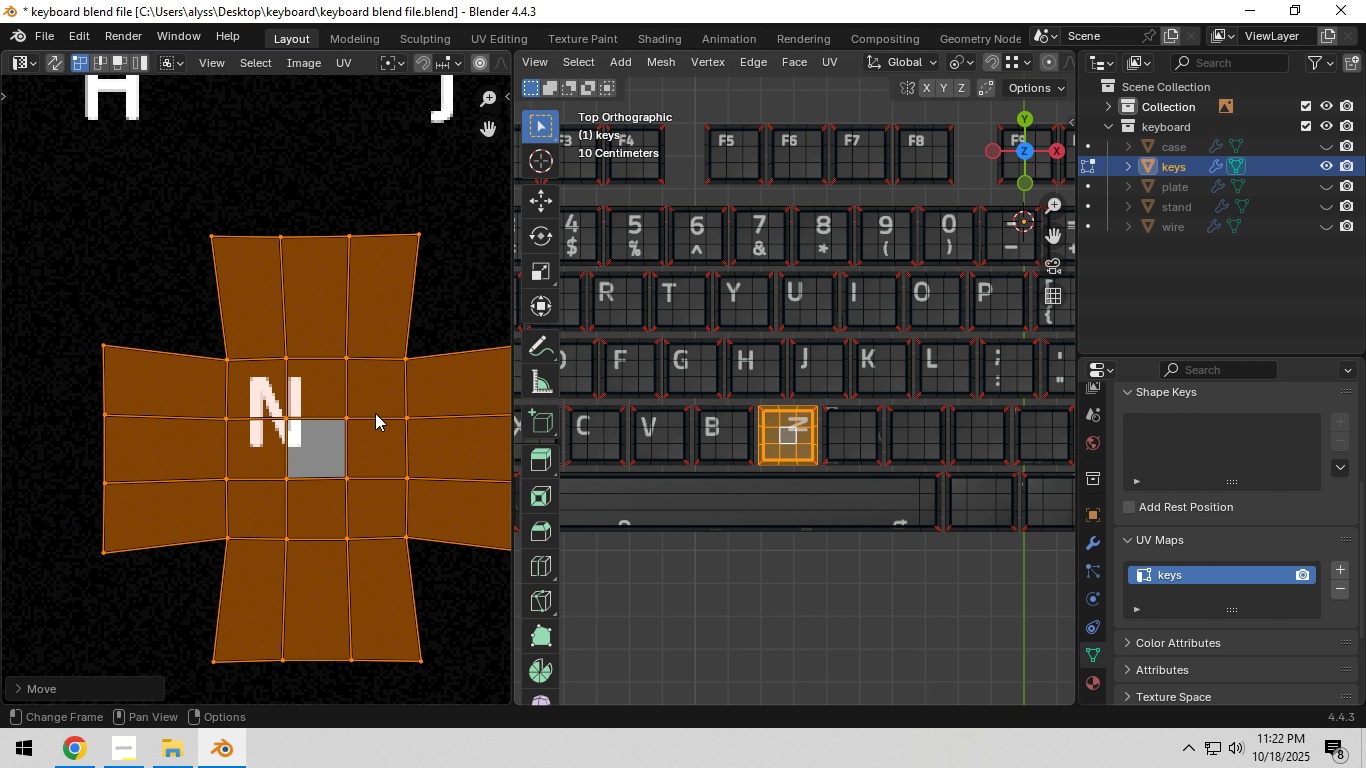 
left_click([375, 413])
 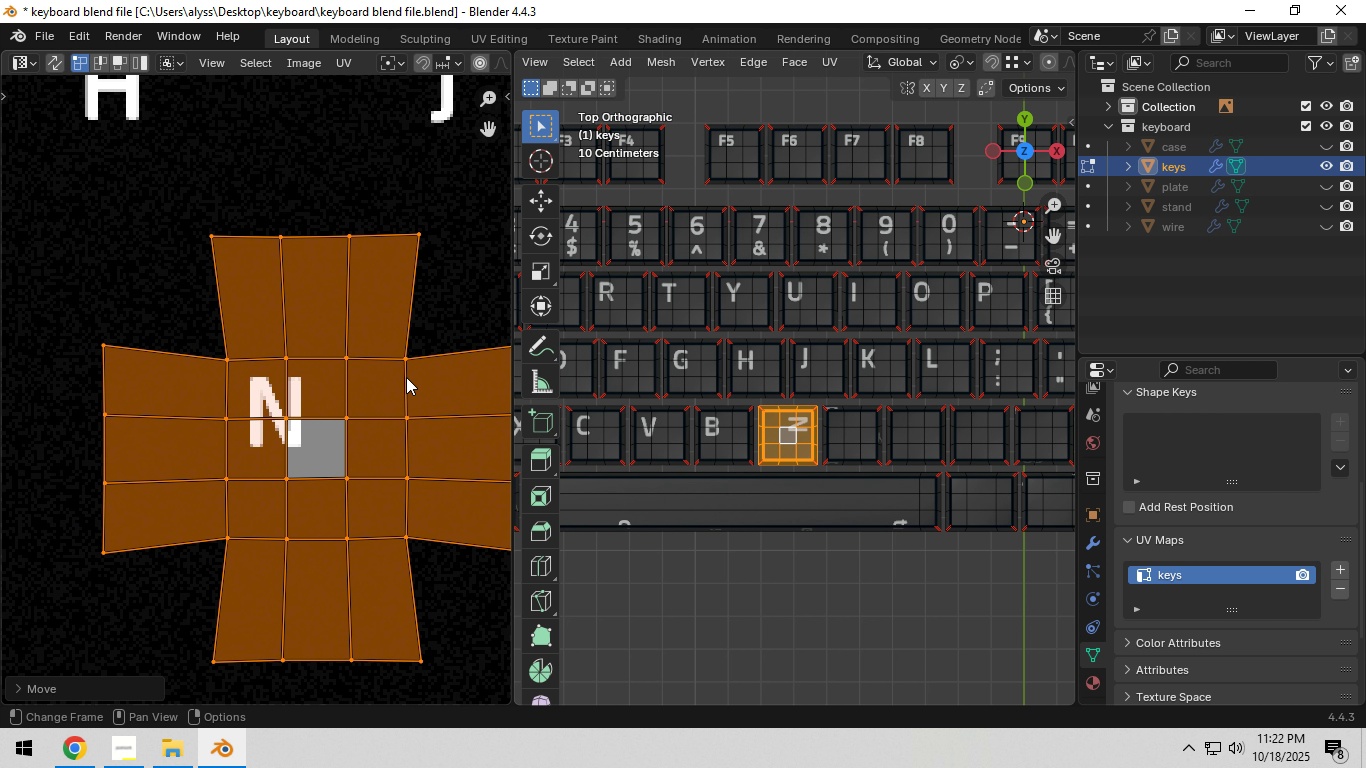 
key(R)
 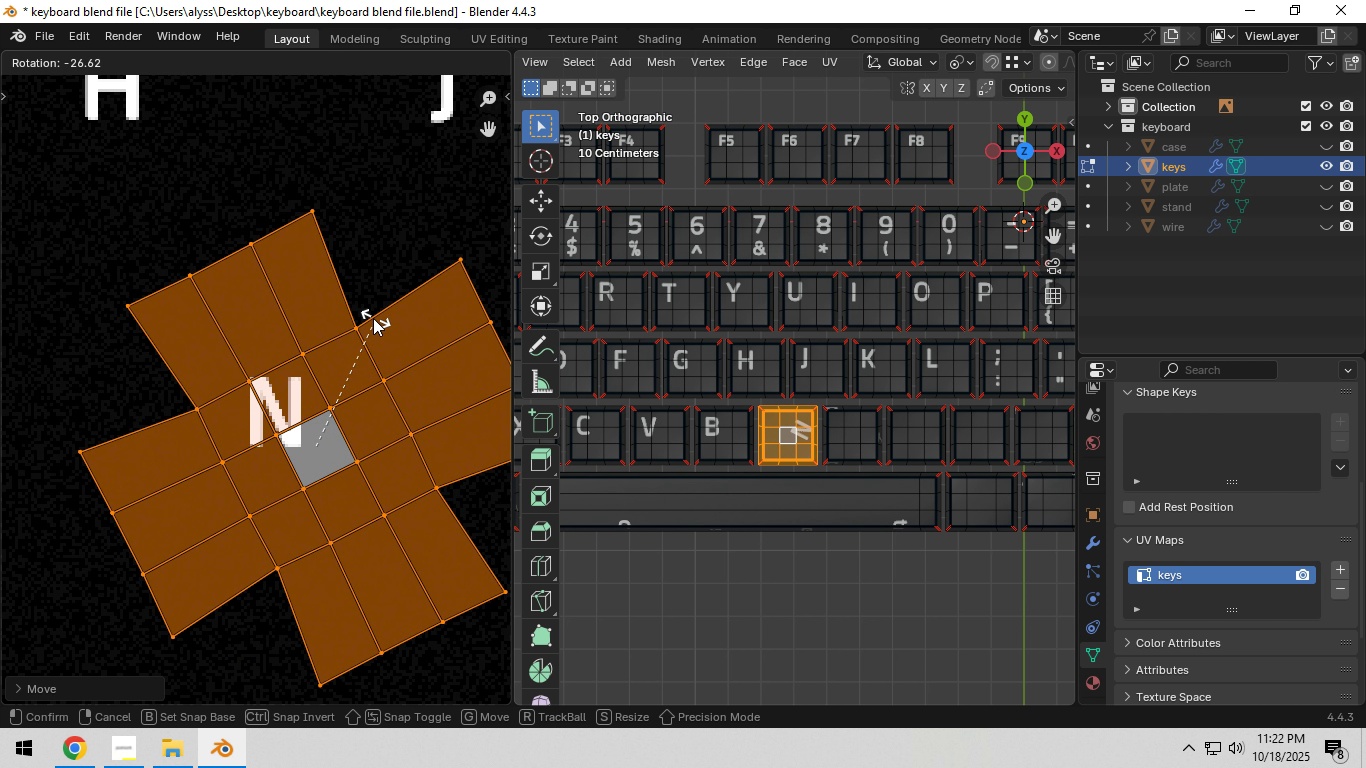 
hold_key(key=ControlLeft, duration=1.53)
 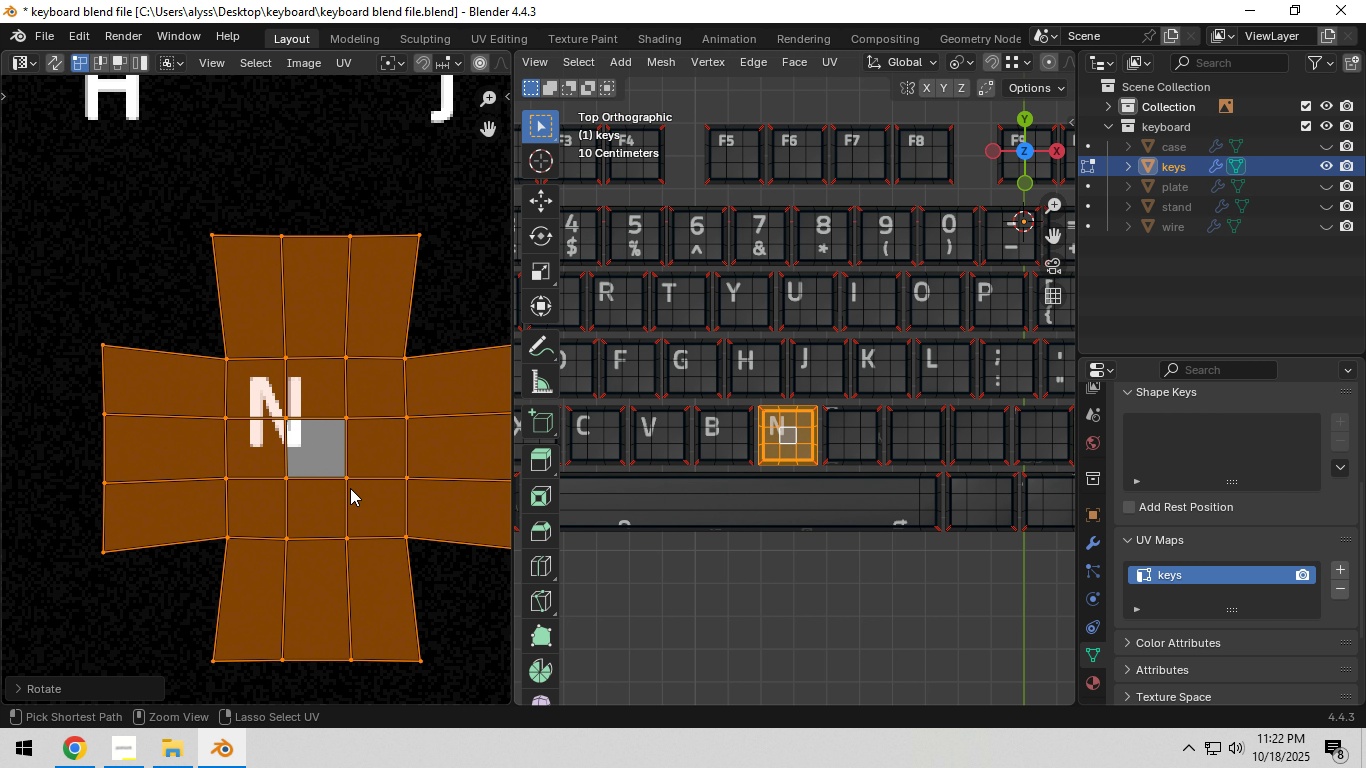 
hold_key(key=ControlLeft, duration=0.74)
left_click([350, 488])
 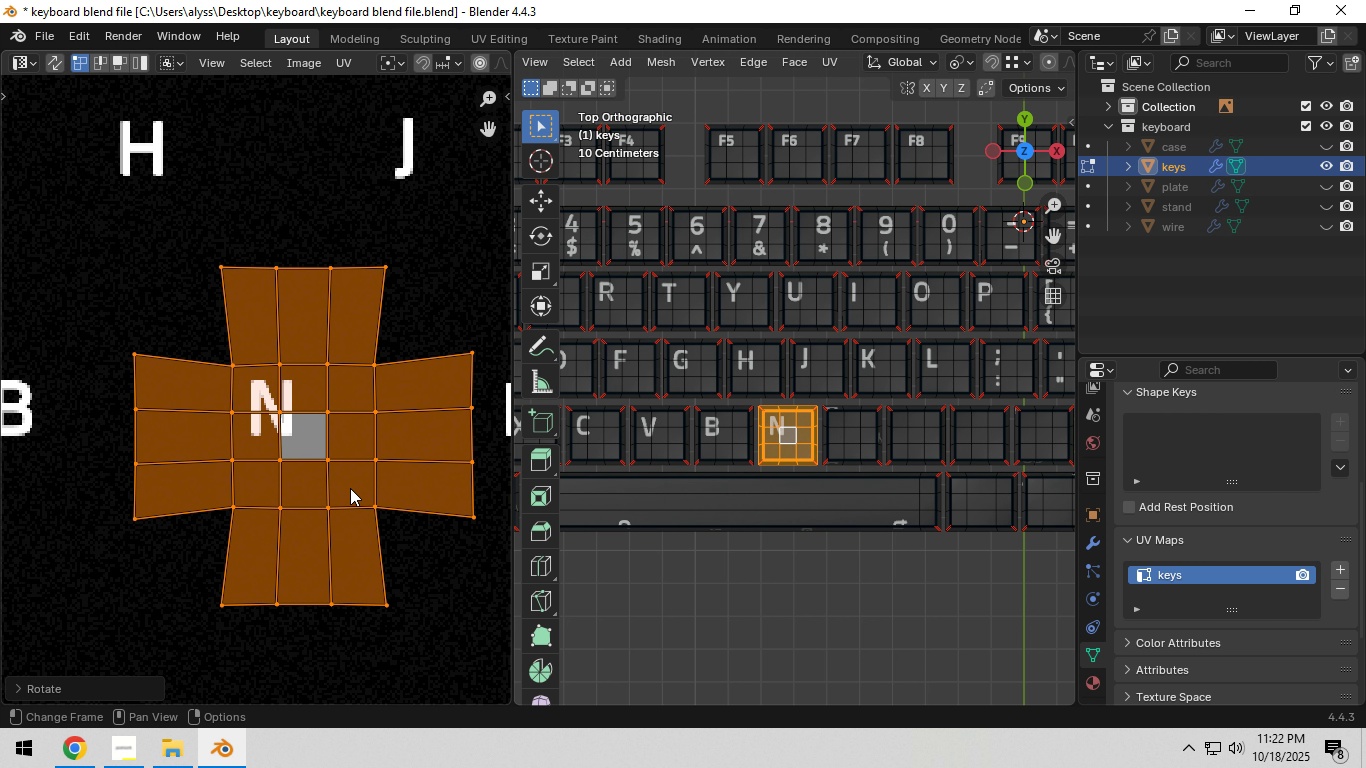 
scroll: coordinate [350, 488], scroll_direction: down, amount: 3.0
 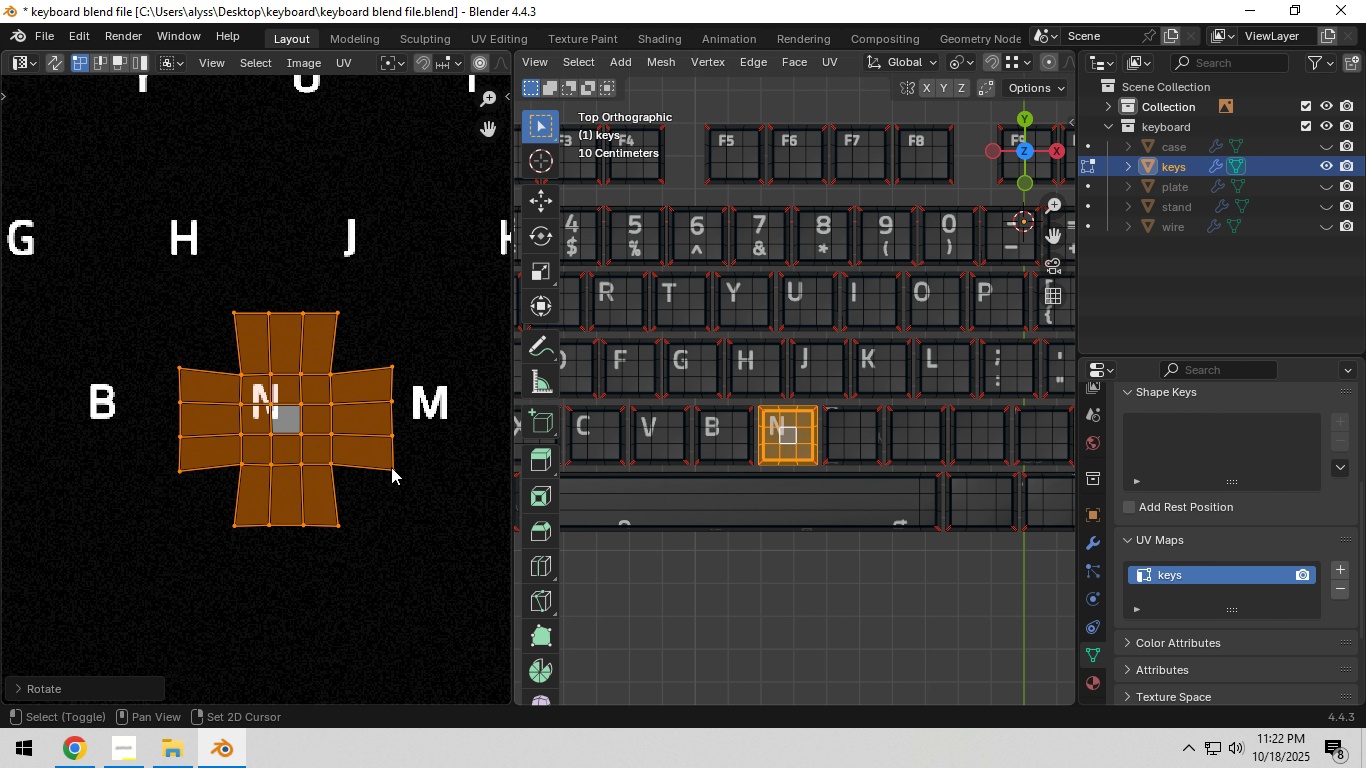 
hold_key(key=ShiftLeft, duration=0.35)
 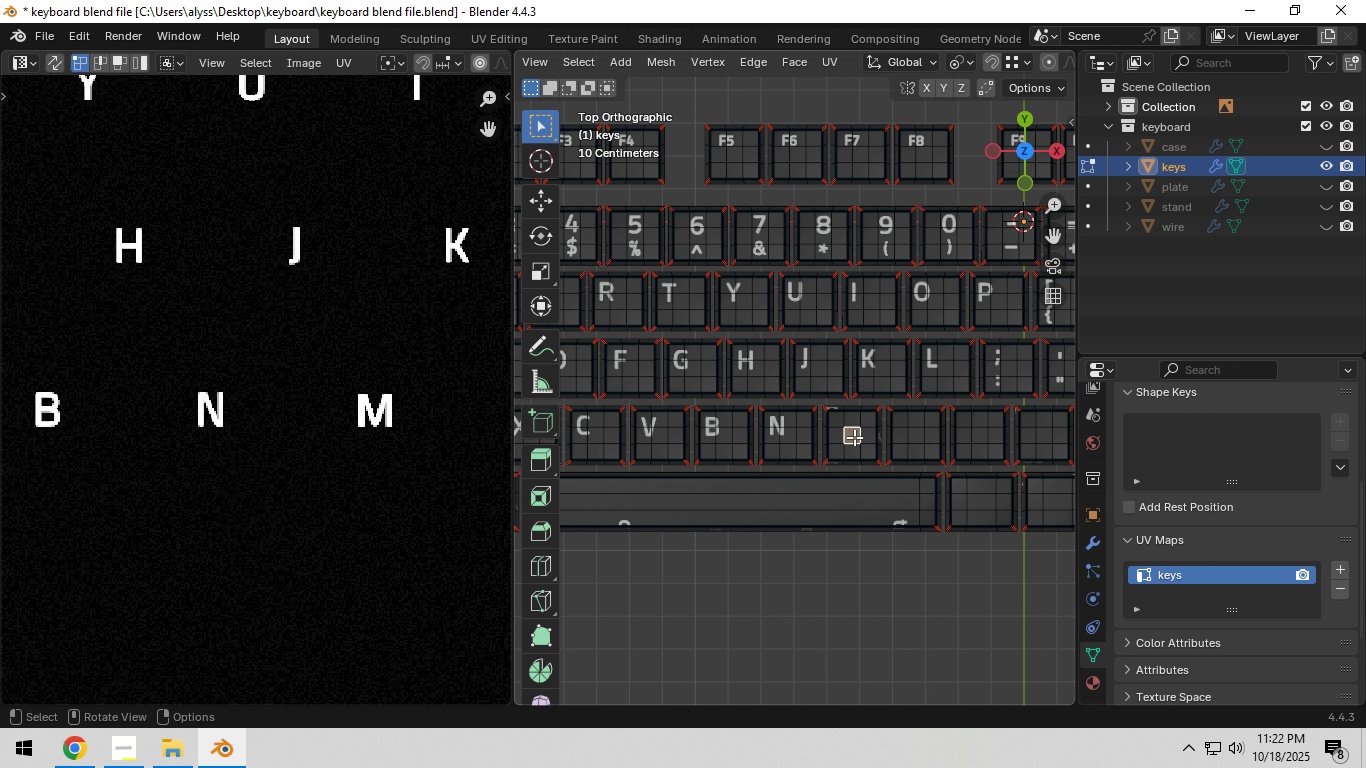 
left_click([854, 437])
 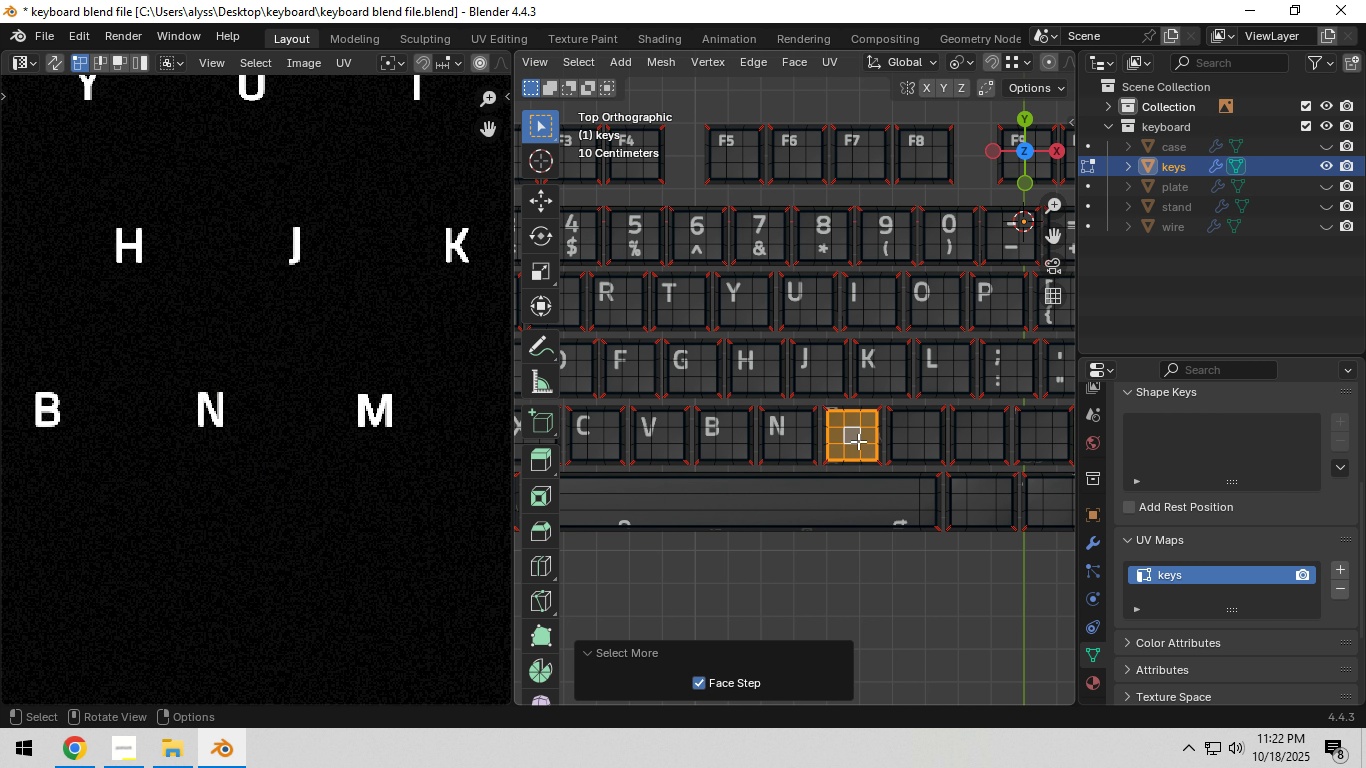 
 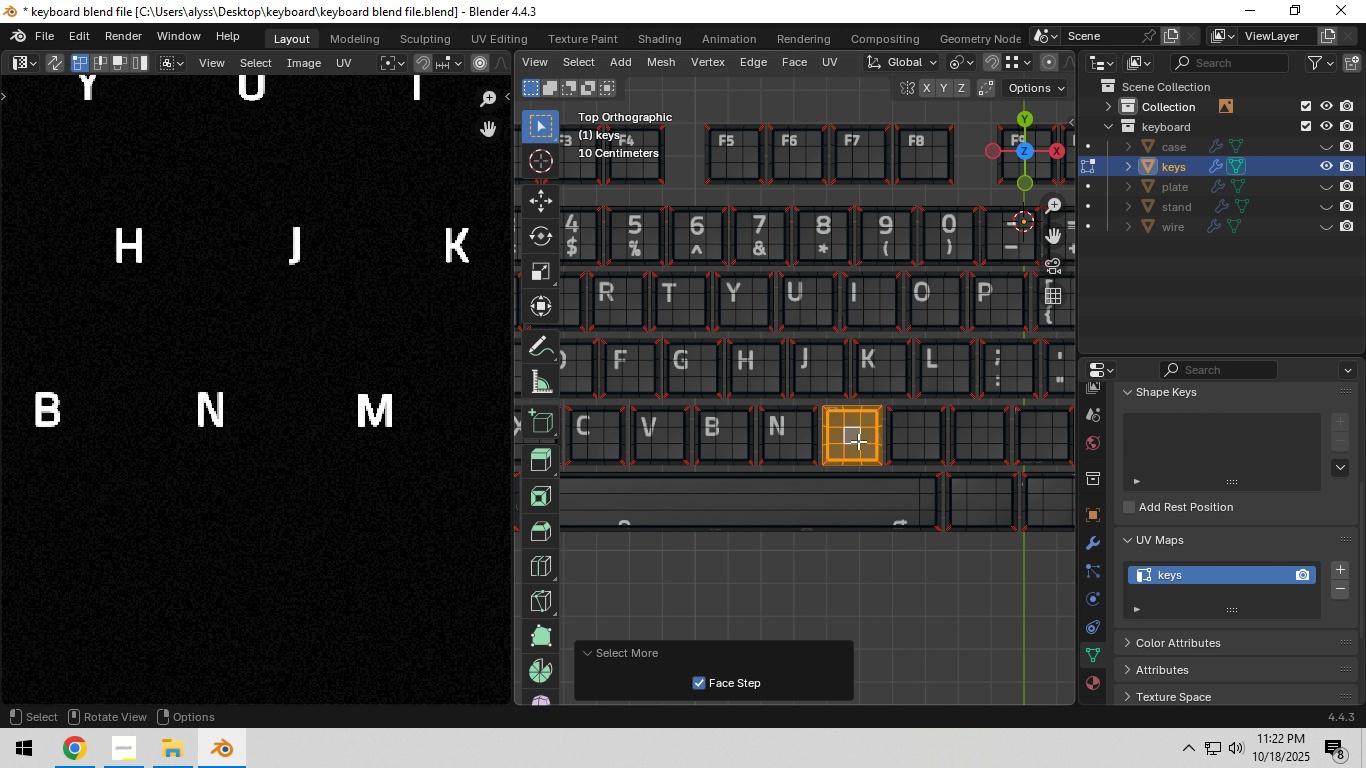 
triple_click([858, 441])
 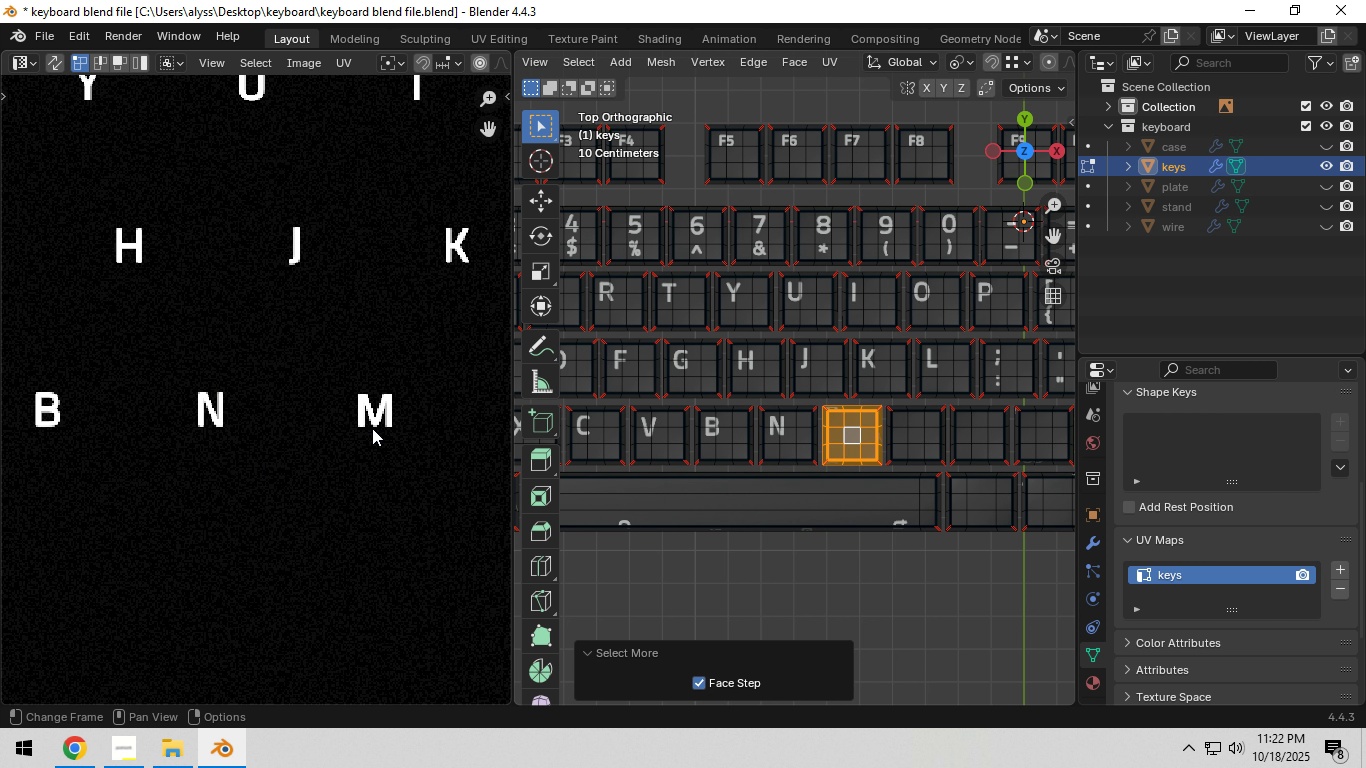 
scroll: coordinate [372, 424], scroll_direction: down, amount: 9.0
 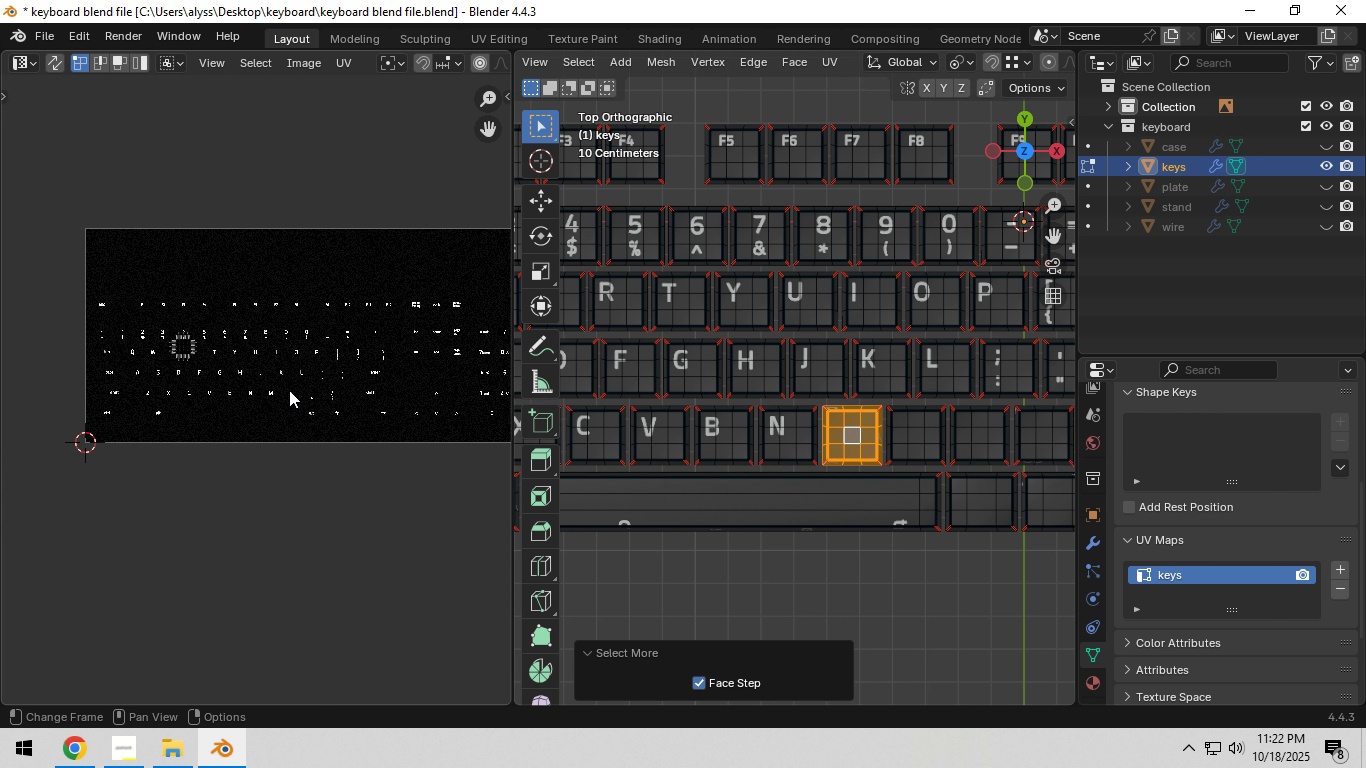 
type(ag)
 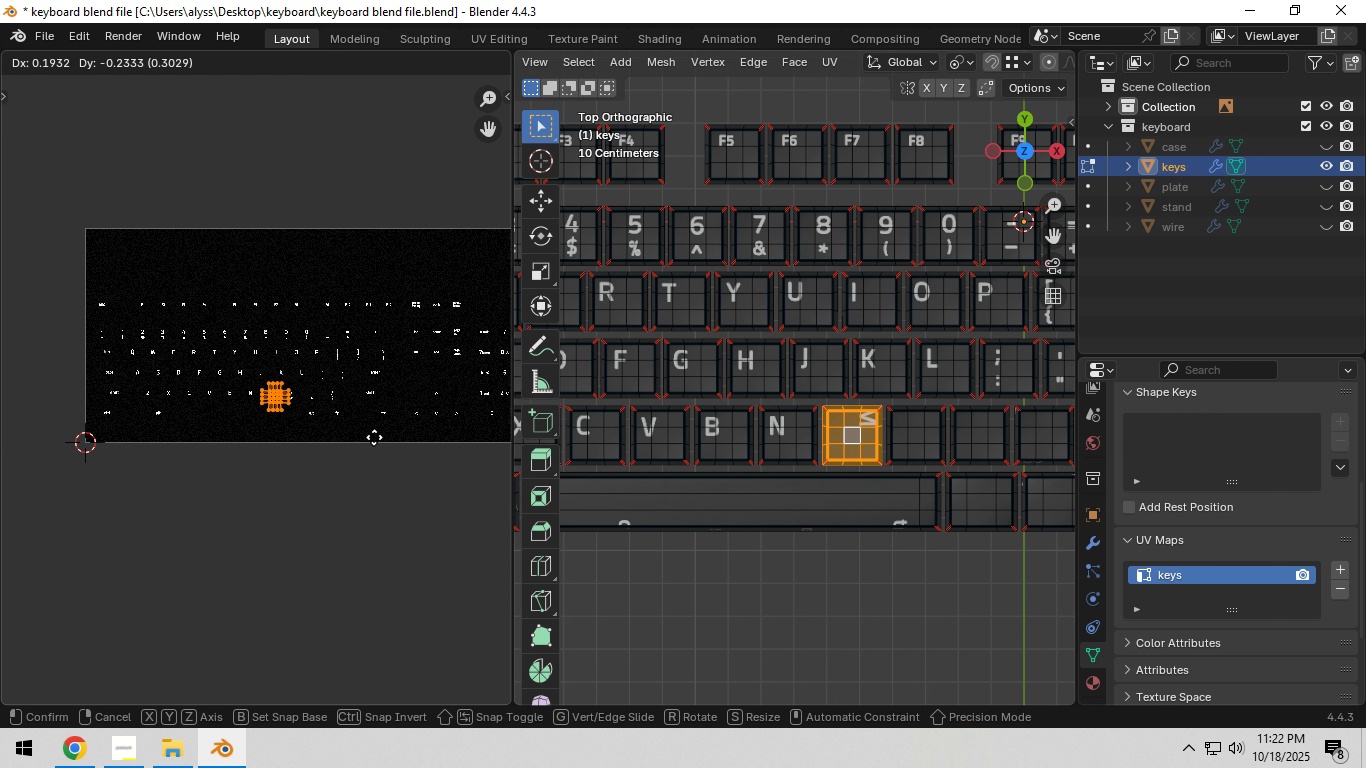 
left_click([374, 437])
 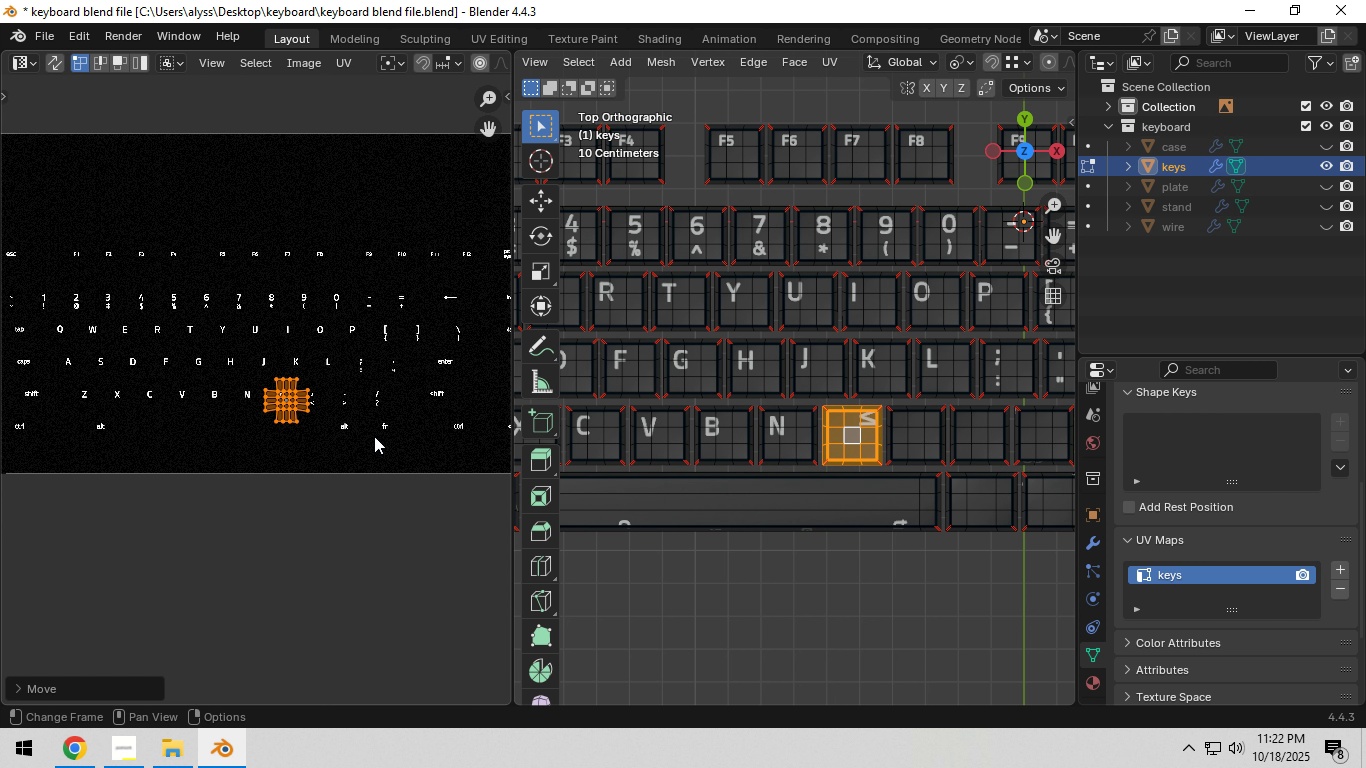 
scroll: coordinate [374, 436], scroll_direction: up, amount: 6.0
 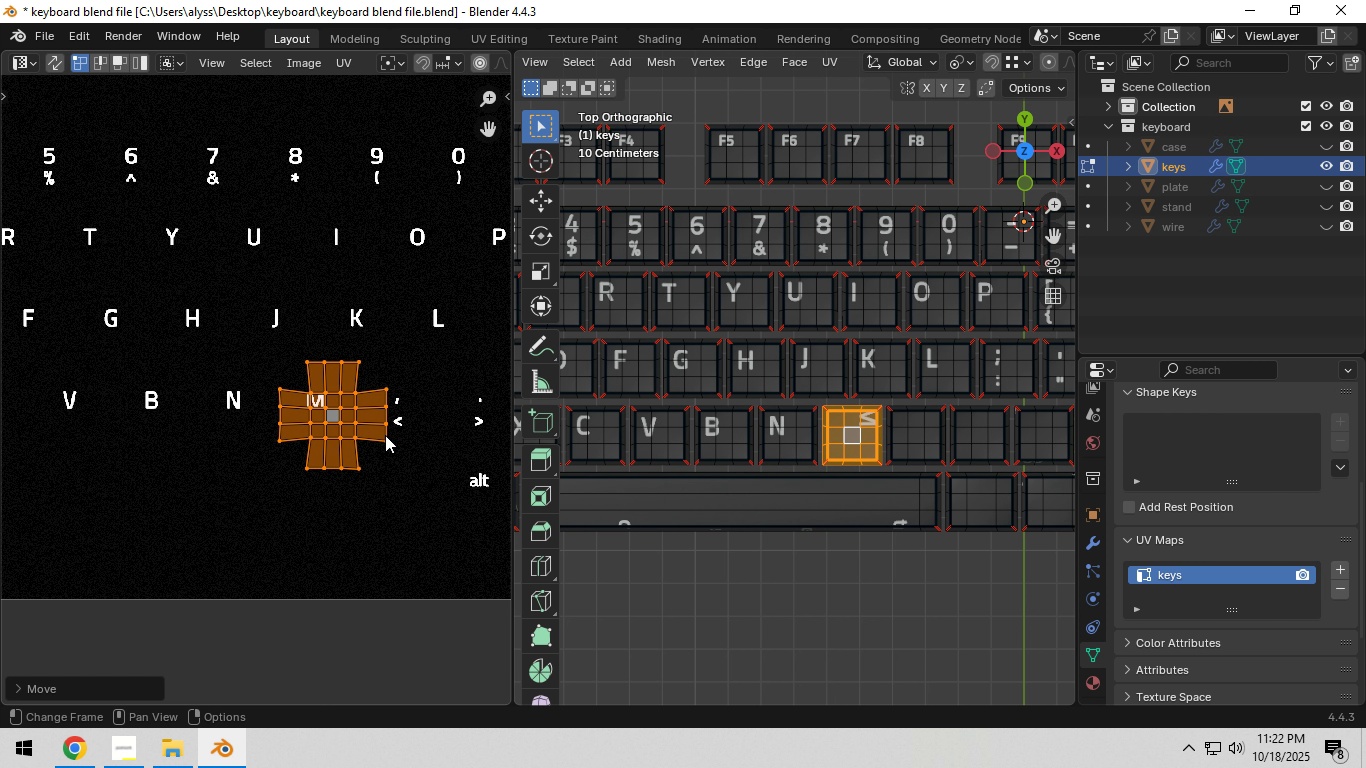 
hold_key(key=ShiftLeft, duration=0.32)
 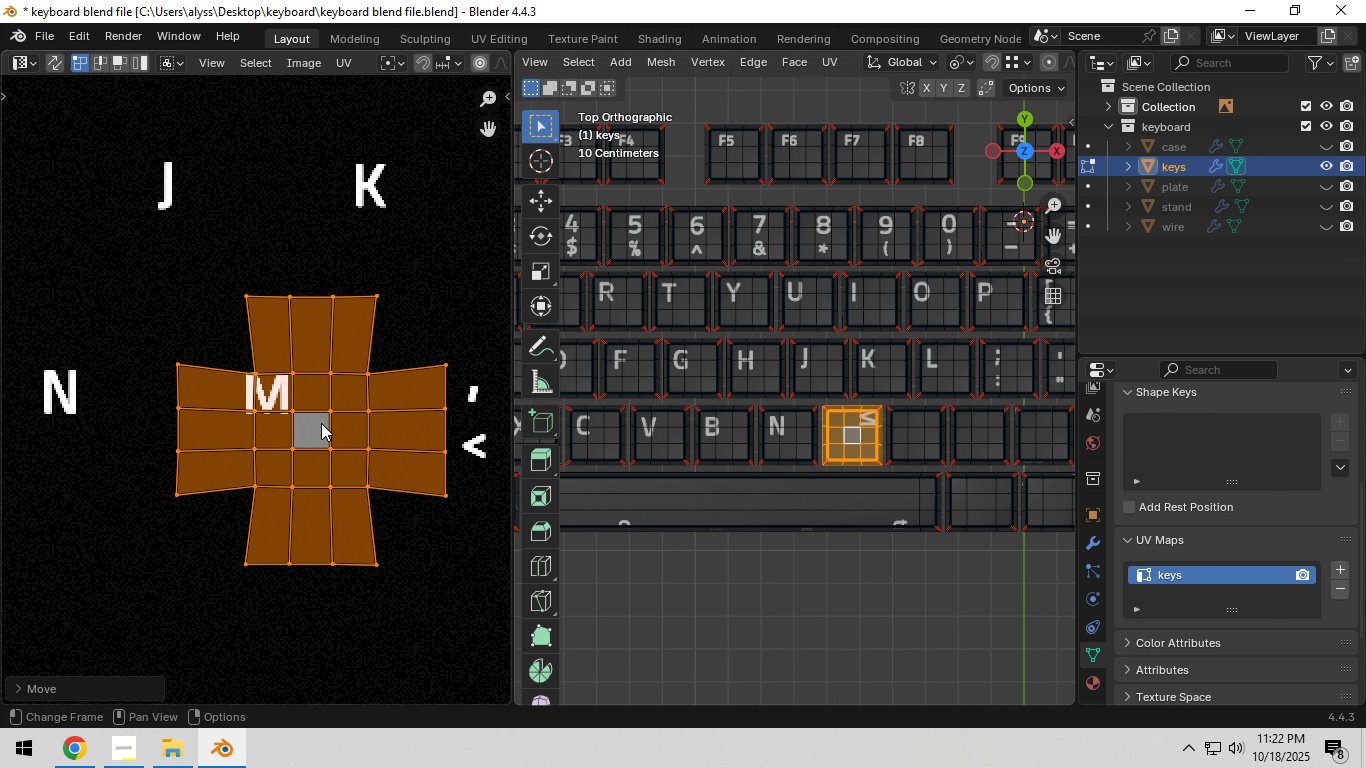 
scroll: coordinate [321, 423], scroll_direction: up, amount: 5.0
 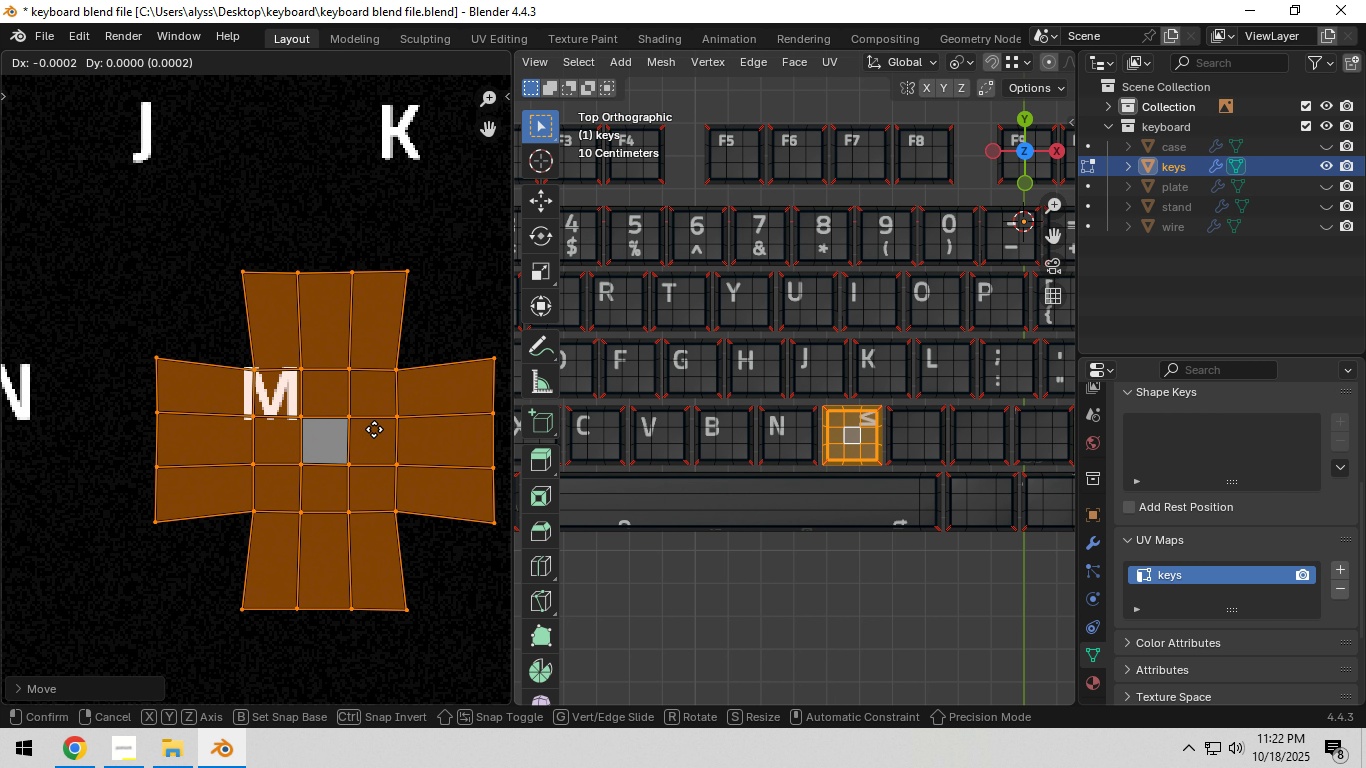 
key(G)
 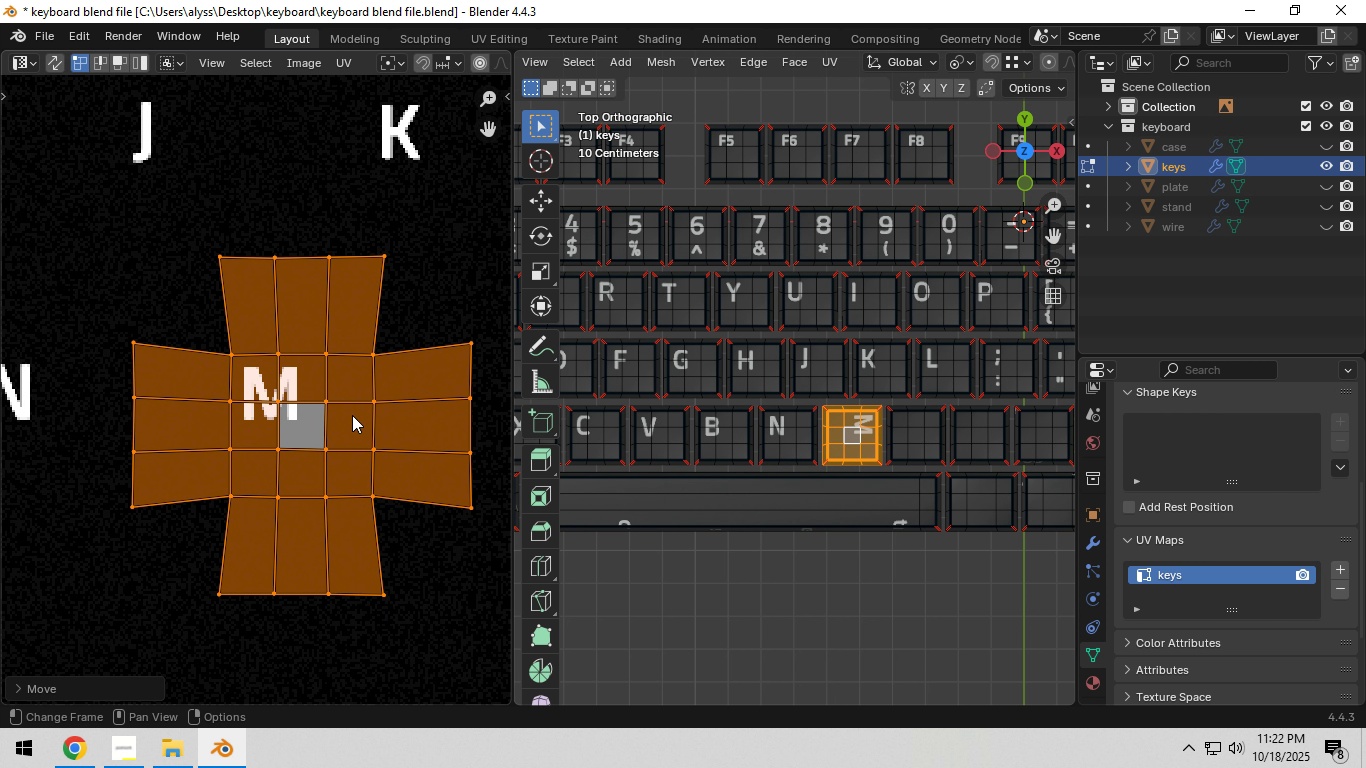 
left_click([352, 415])
 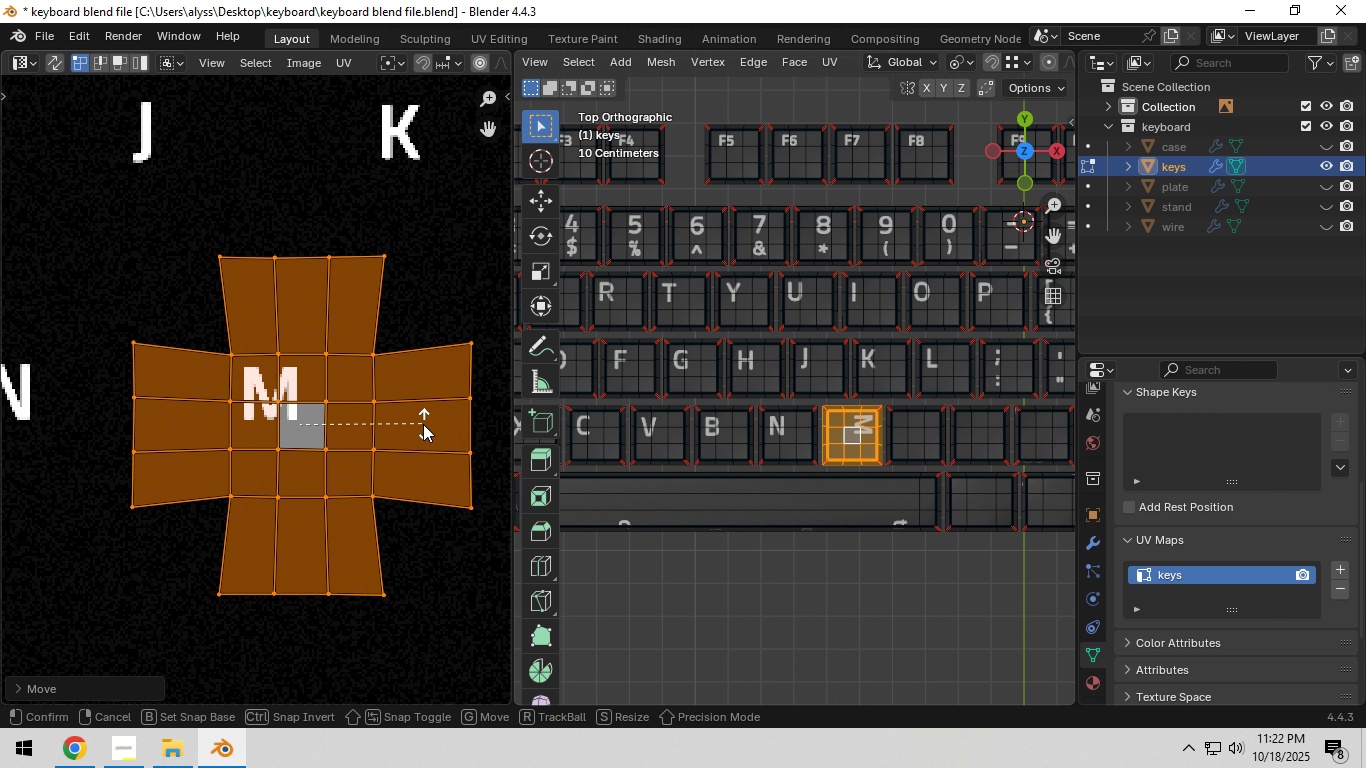 
key(R)
 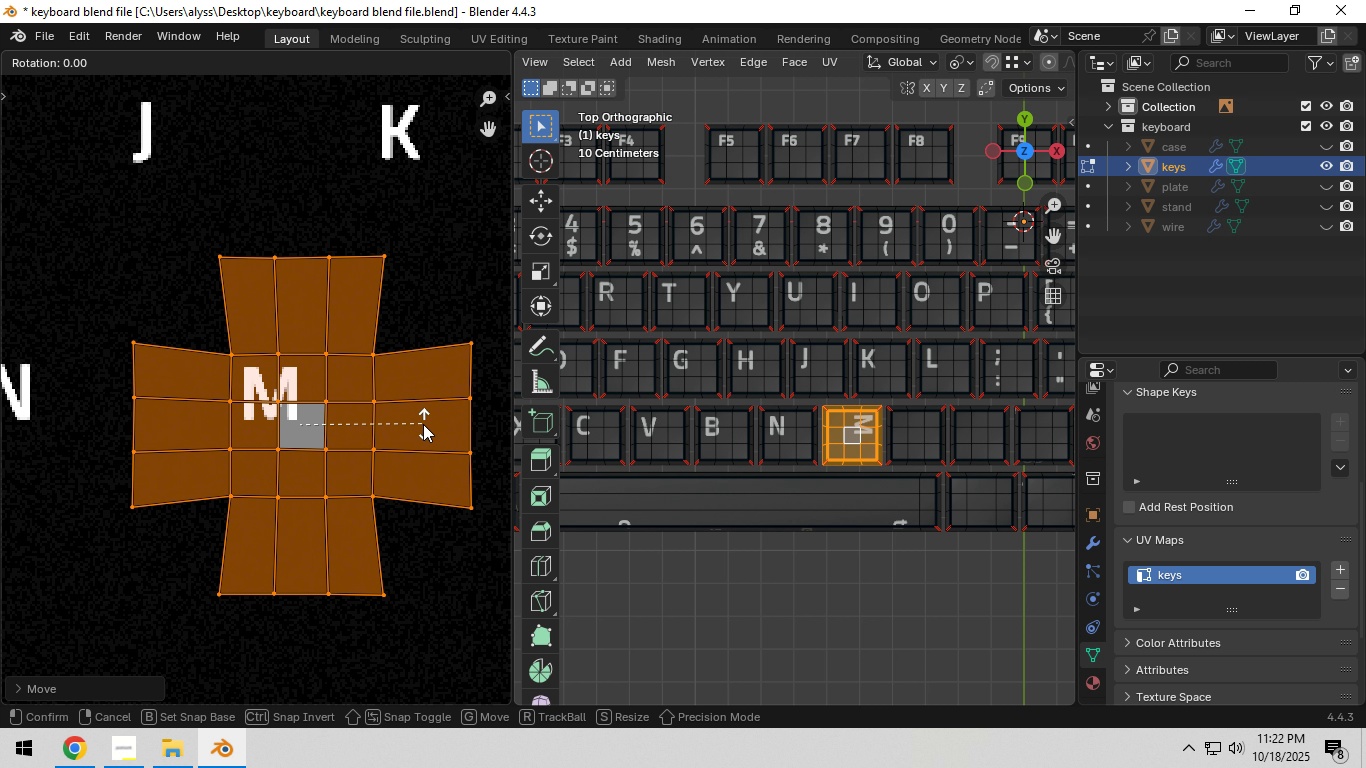 
hold_key(key=ControlLeft, duration=1.53)
 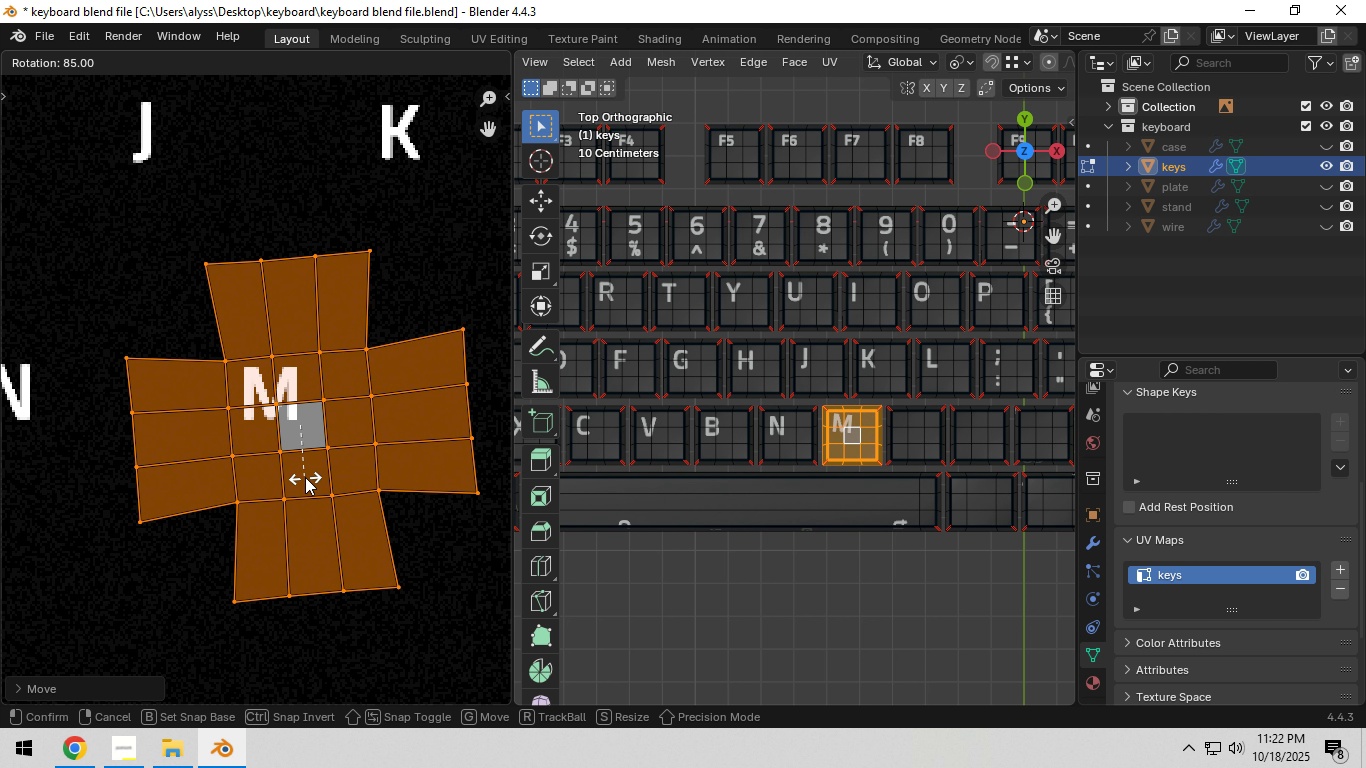 
hold_key(key=ControlLeft, duration=1.52)
left_click([301, 478])
 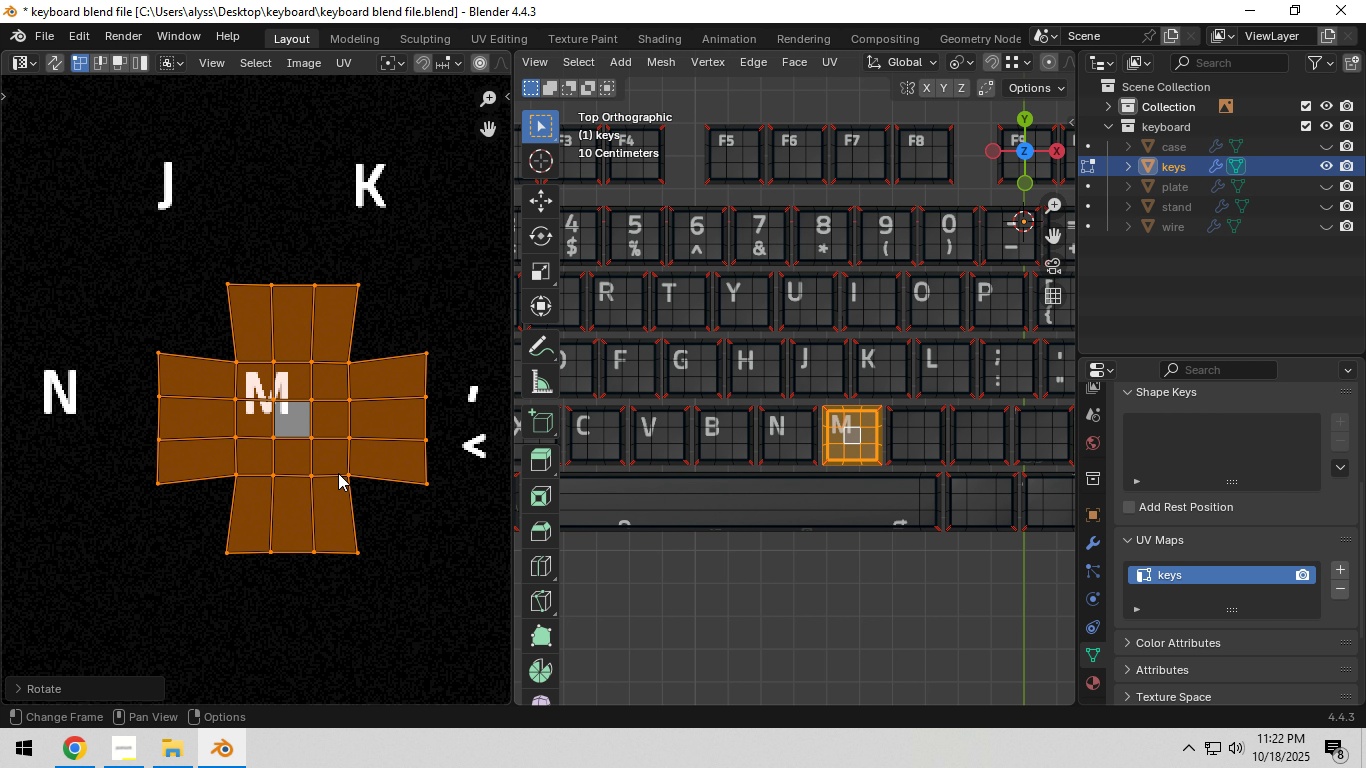 
scroll: coordinate [339, 473], scroll_direction: down, amount: 3.0
 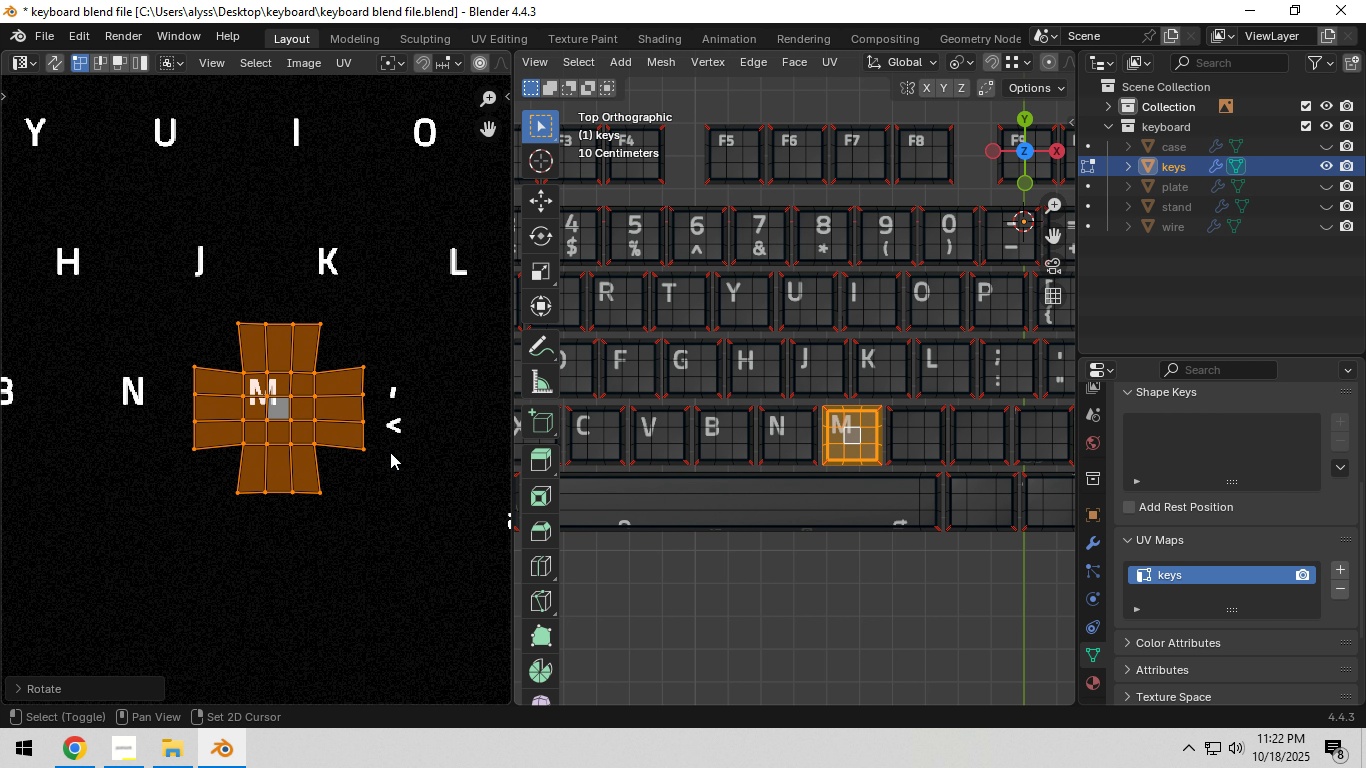 
hold_key(key=ShiftLeft, duration=0.46)
 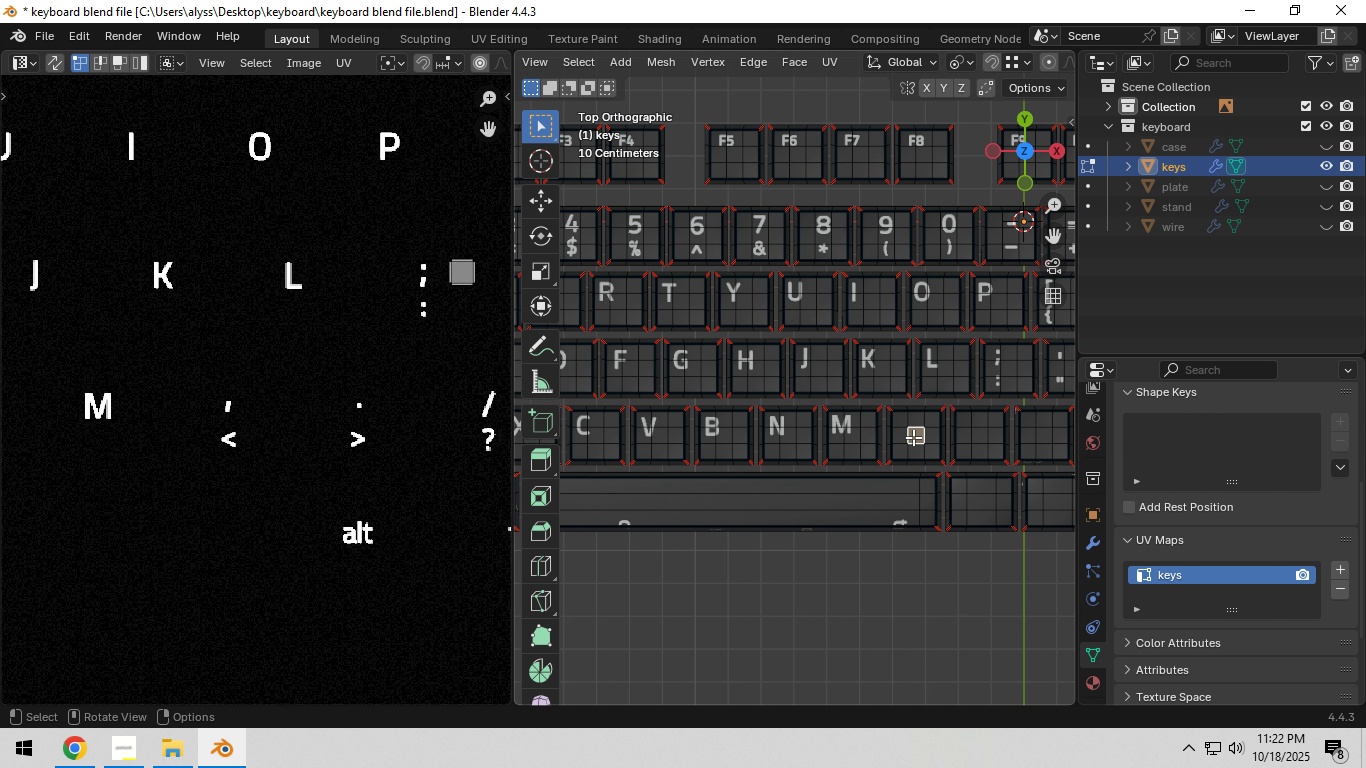 
left_click([913, 437])
 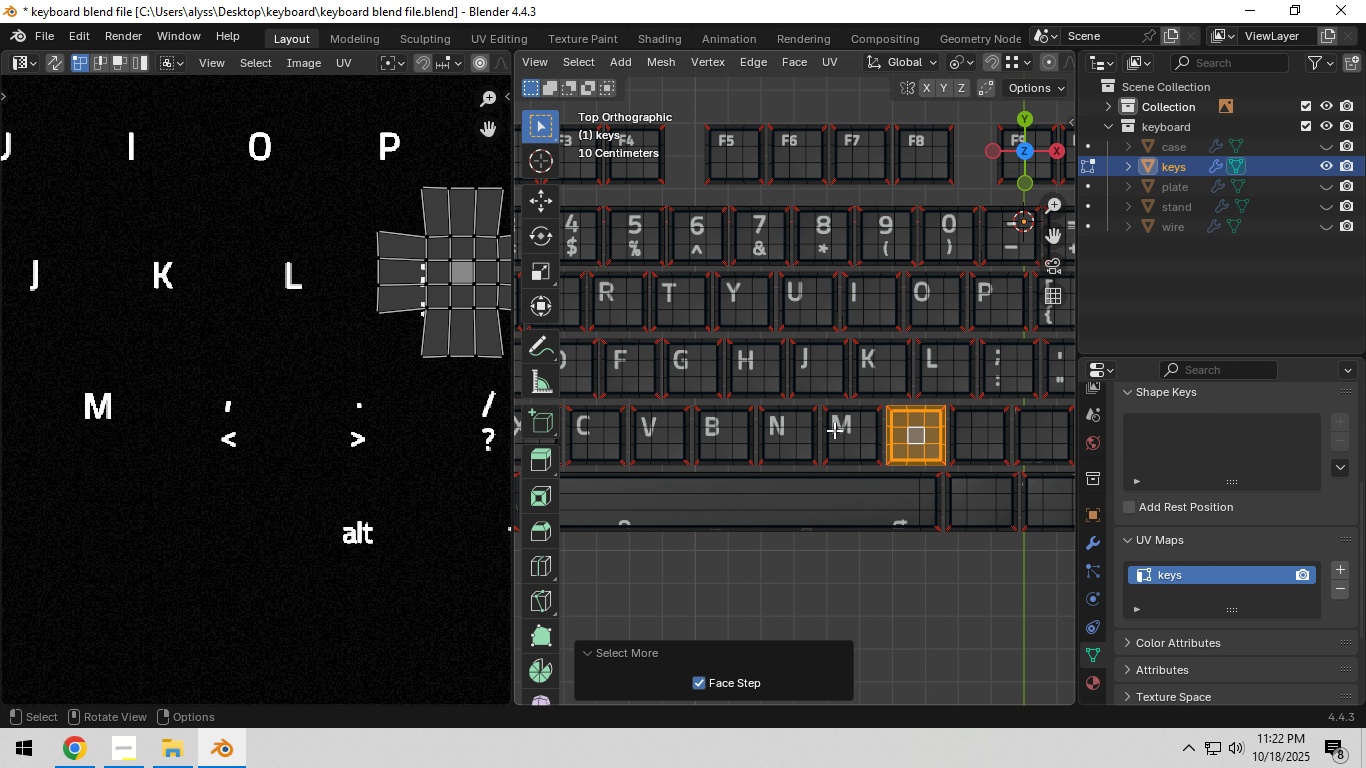 
type(gag)
 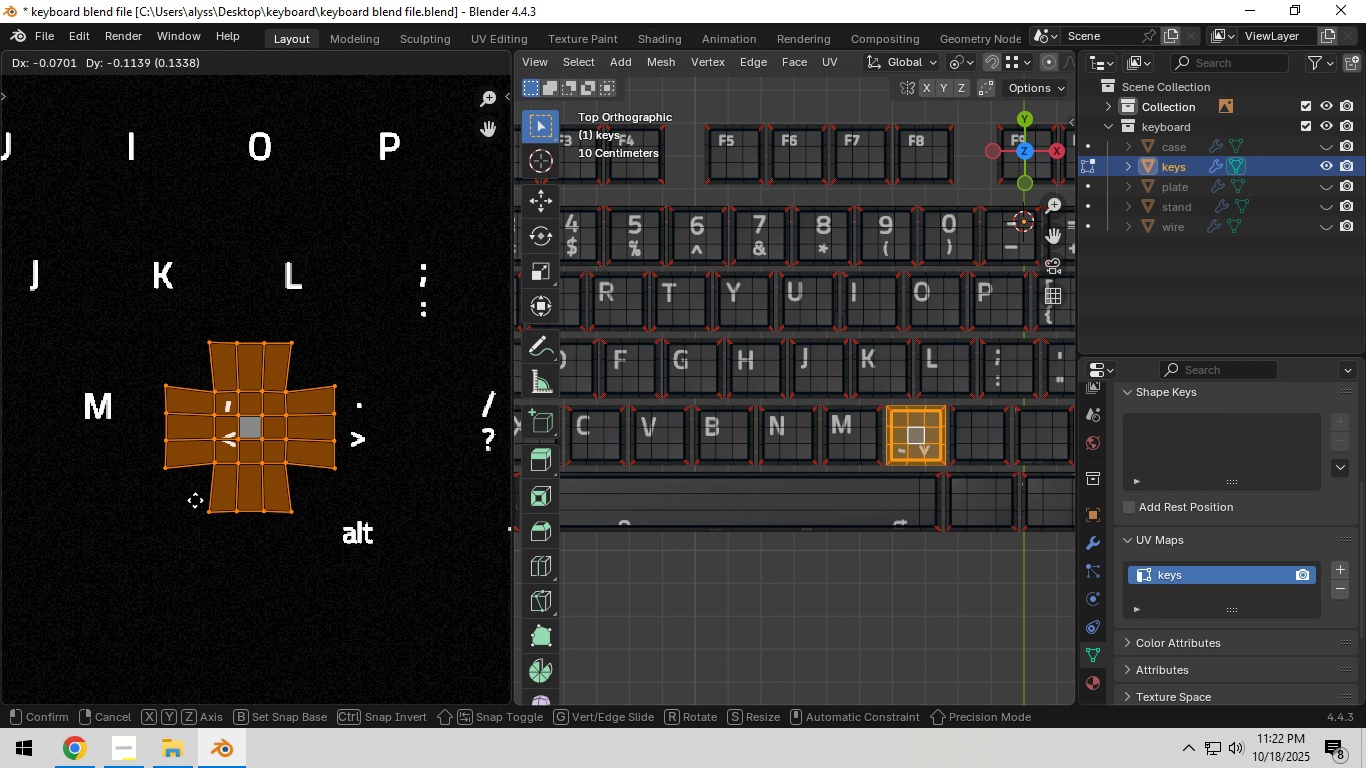 
left_click([195, 500])
 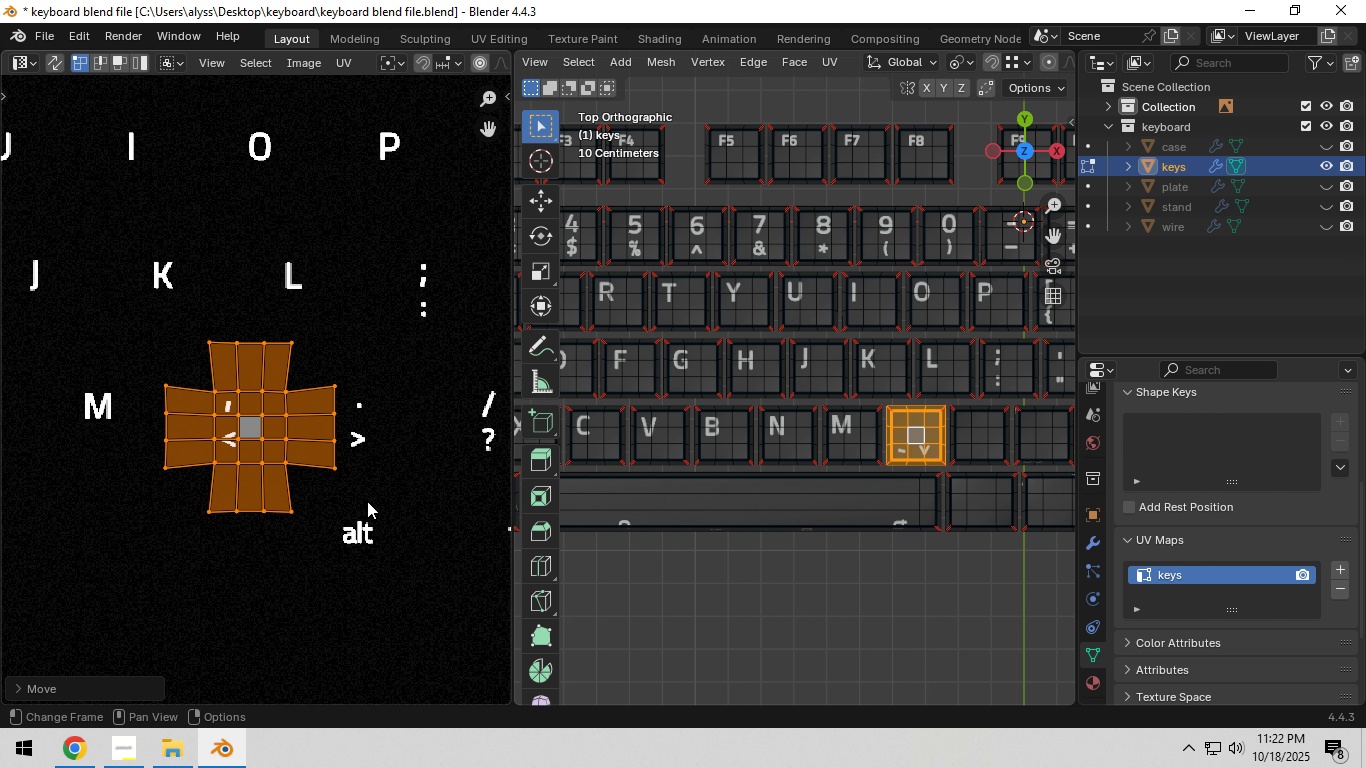 
key(R)
 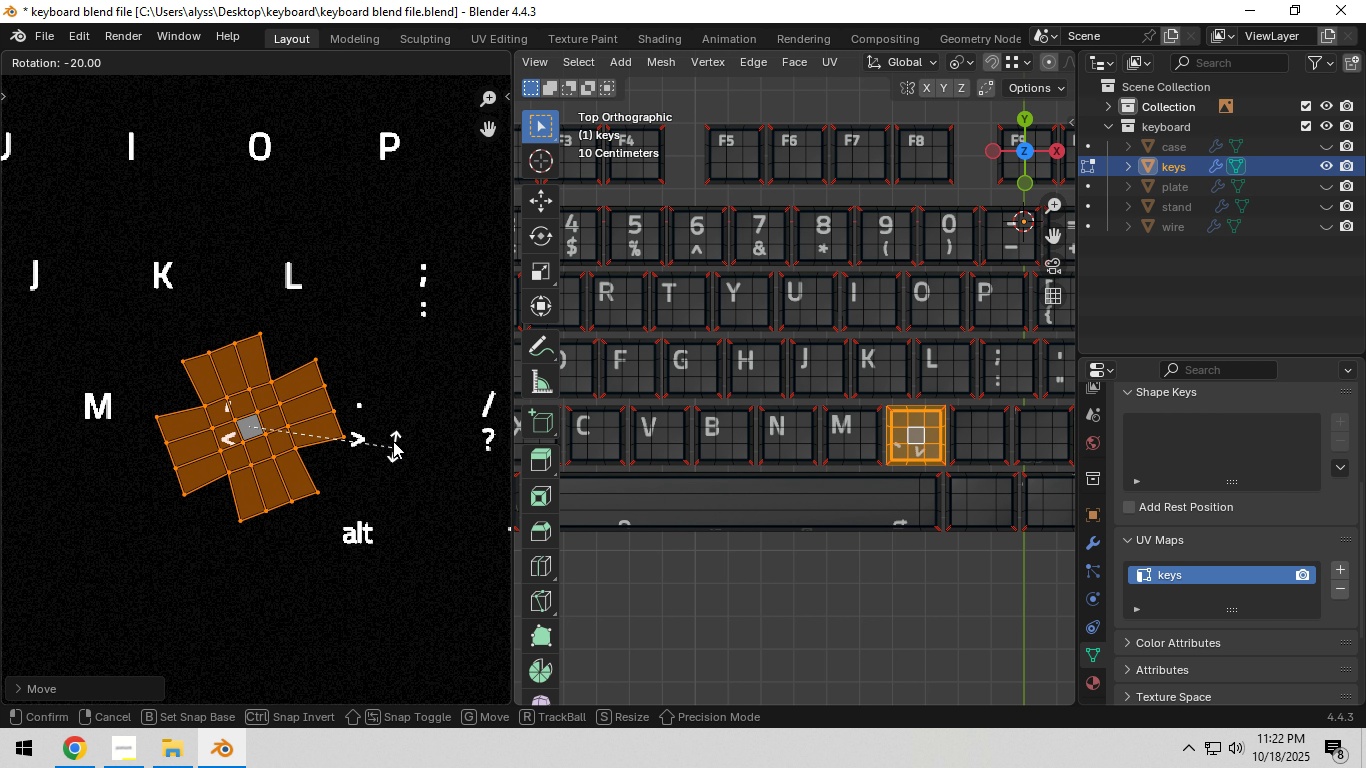 
hold_key(key=ControlLeft, duration=1.5)
 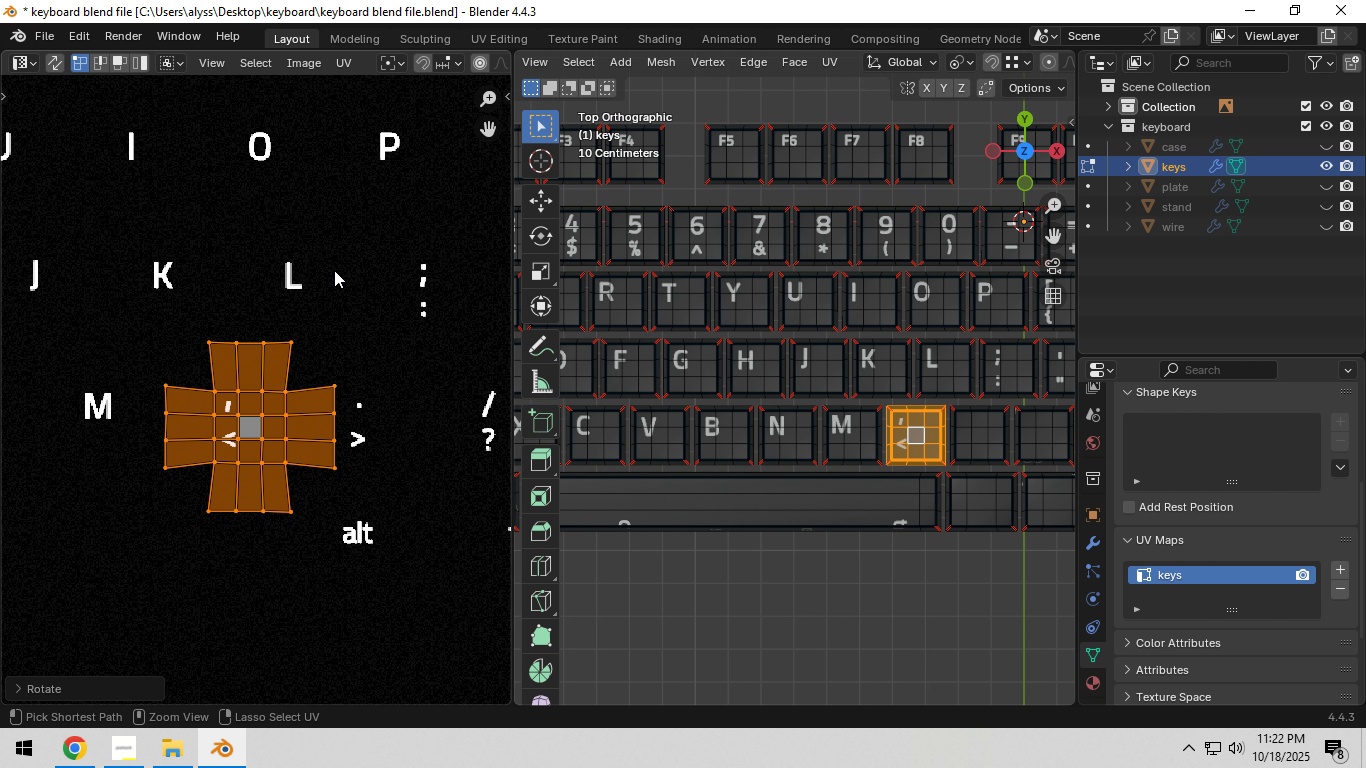 
key(Control+ControlLeft)
 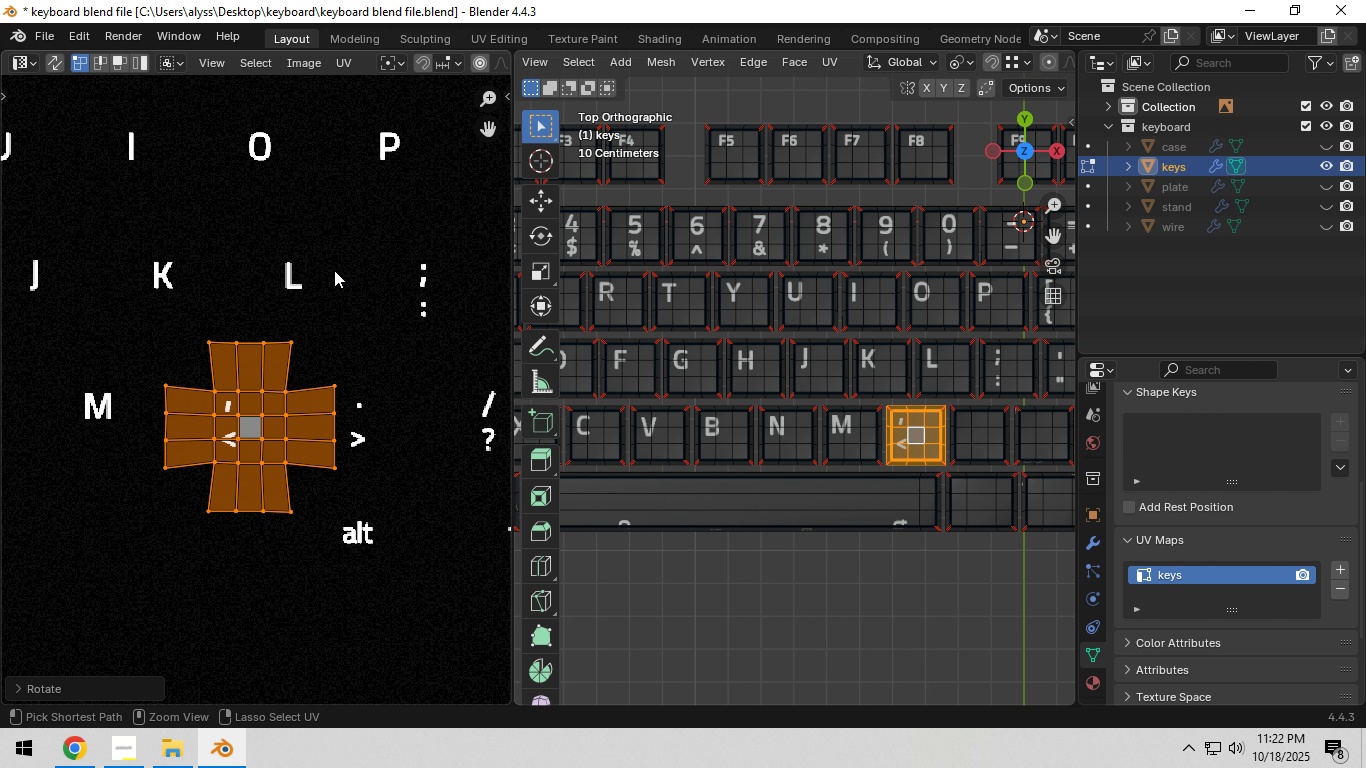 
key(Control+ControlLeft)
 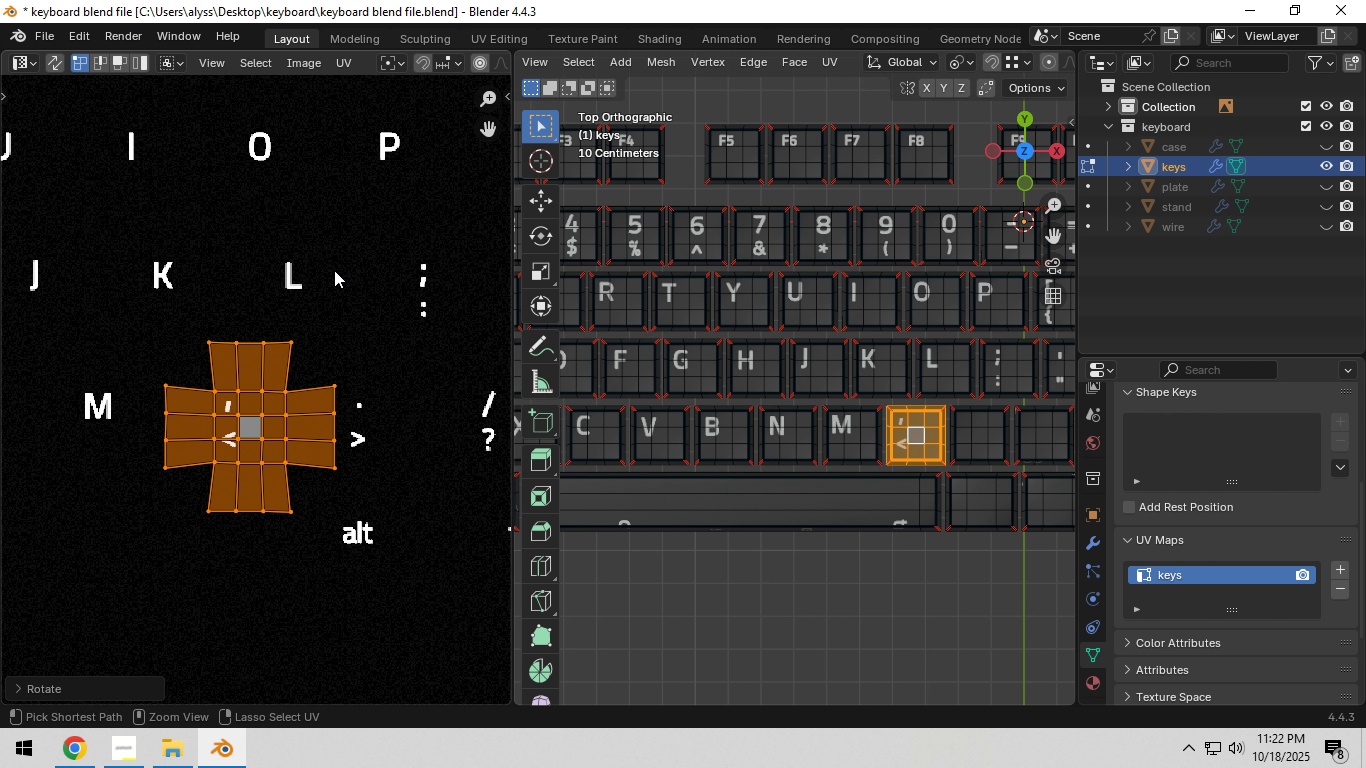 
key(Control+ControlLeft)
 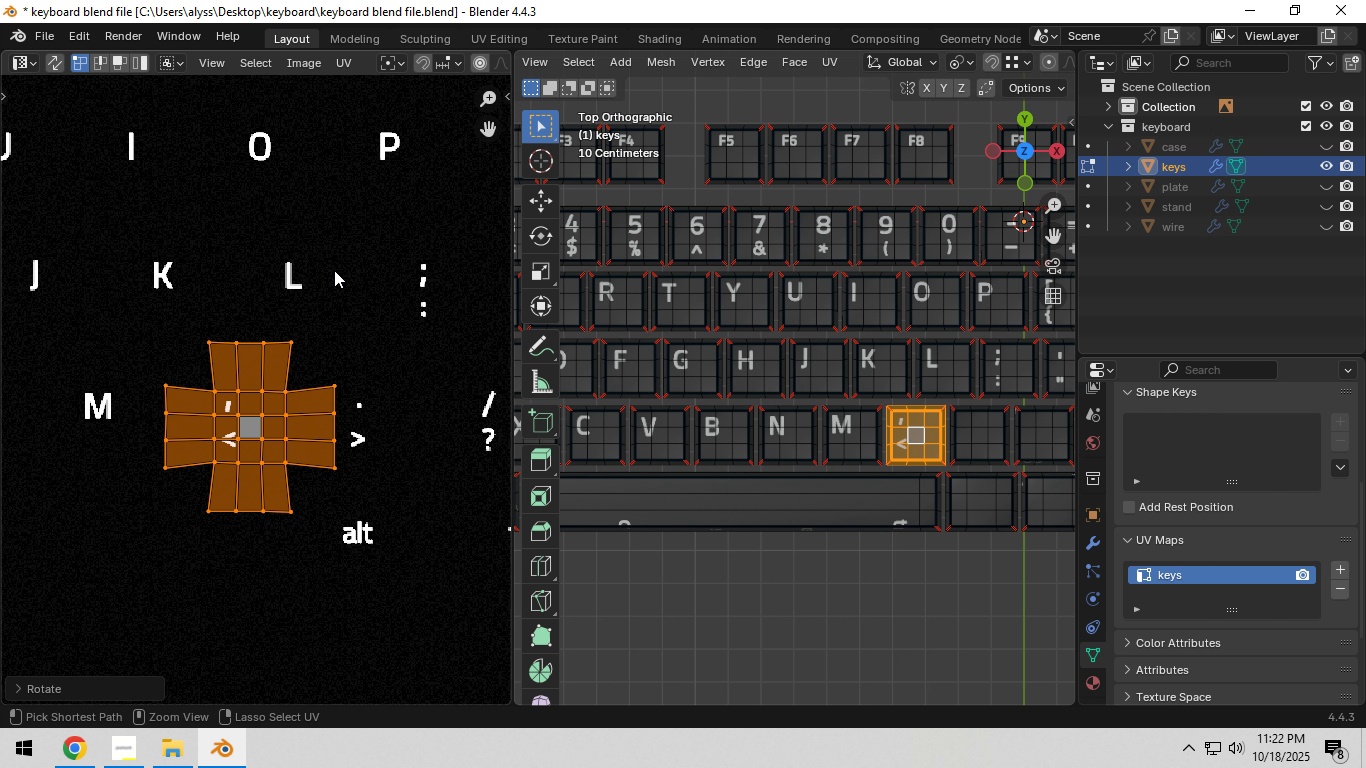 
key(Control+ControlLeft)
 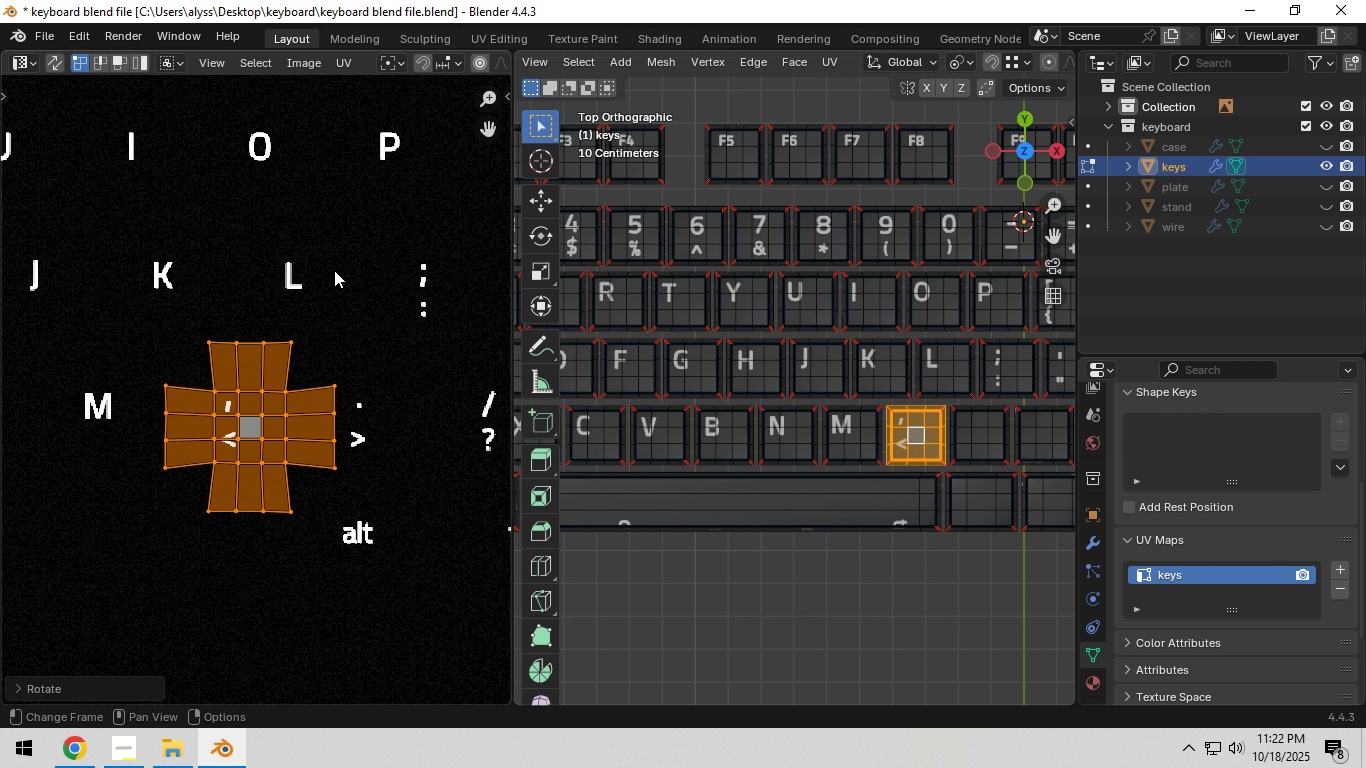 
left_click([334, 270])
 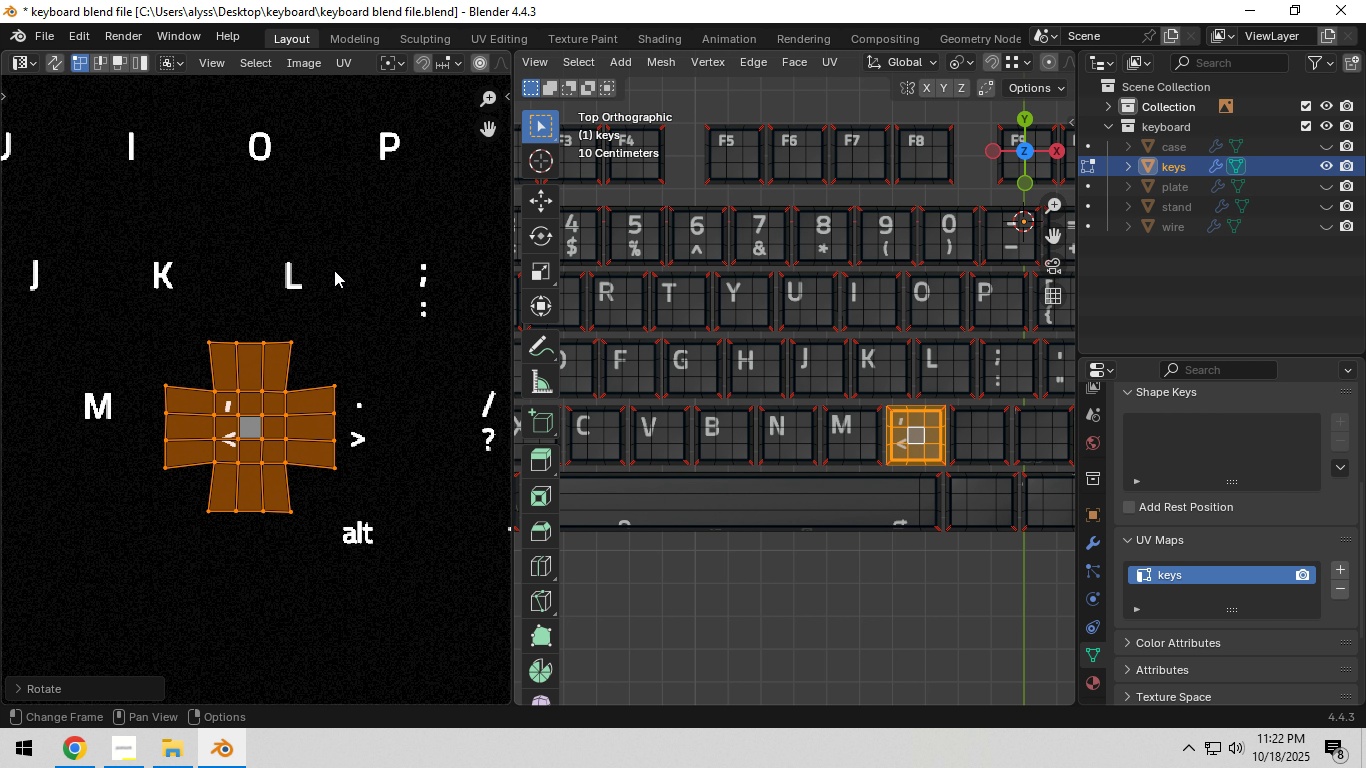 
key(Control+ControlLeft)
 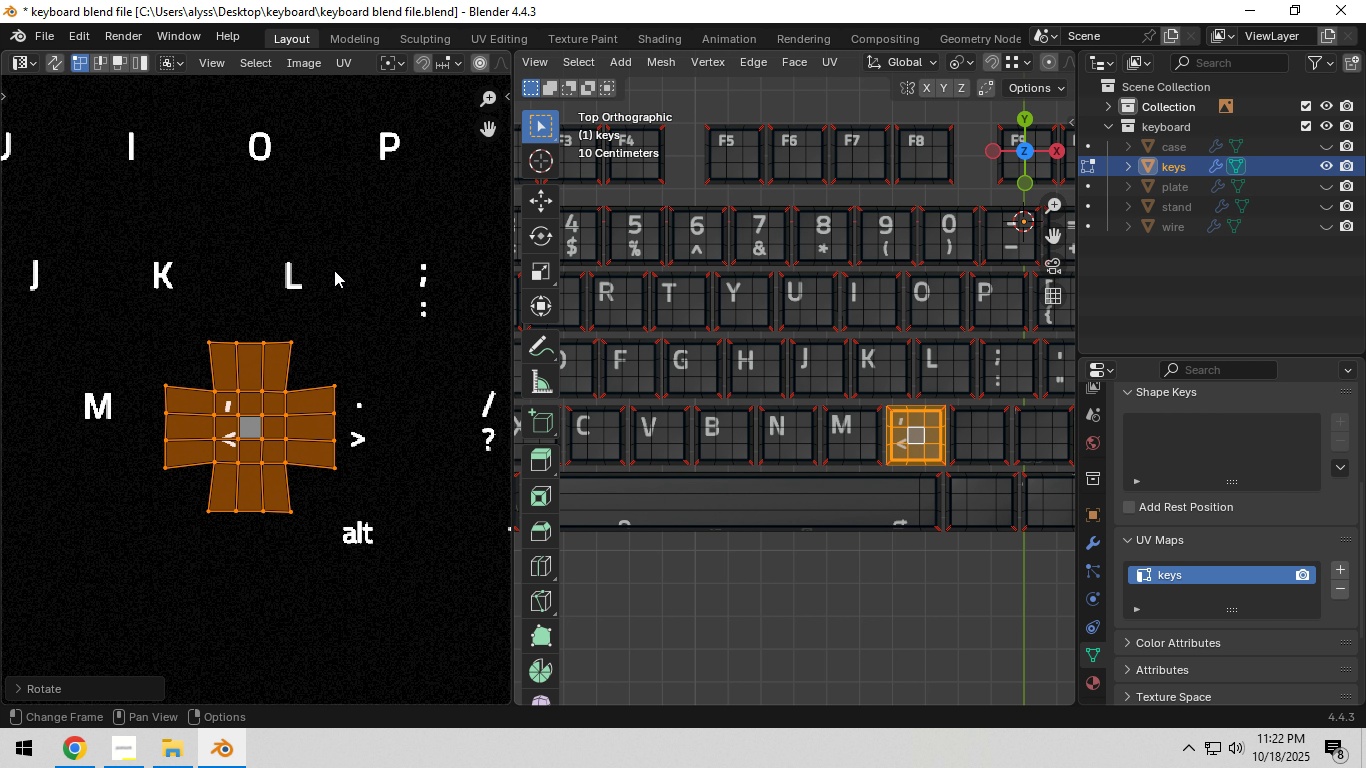 
key(Control+ControlLeft)
 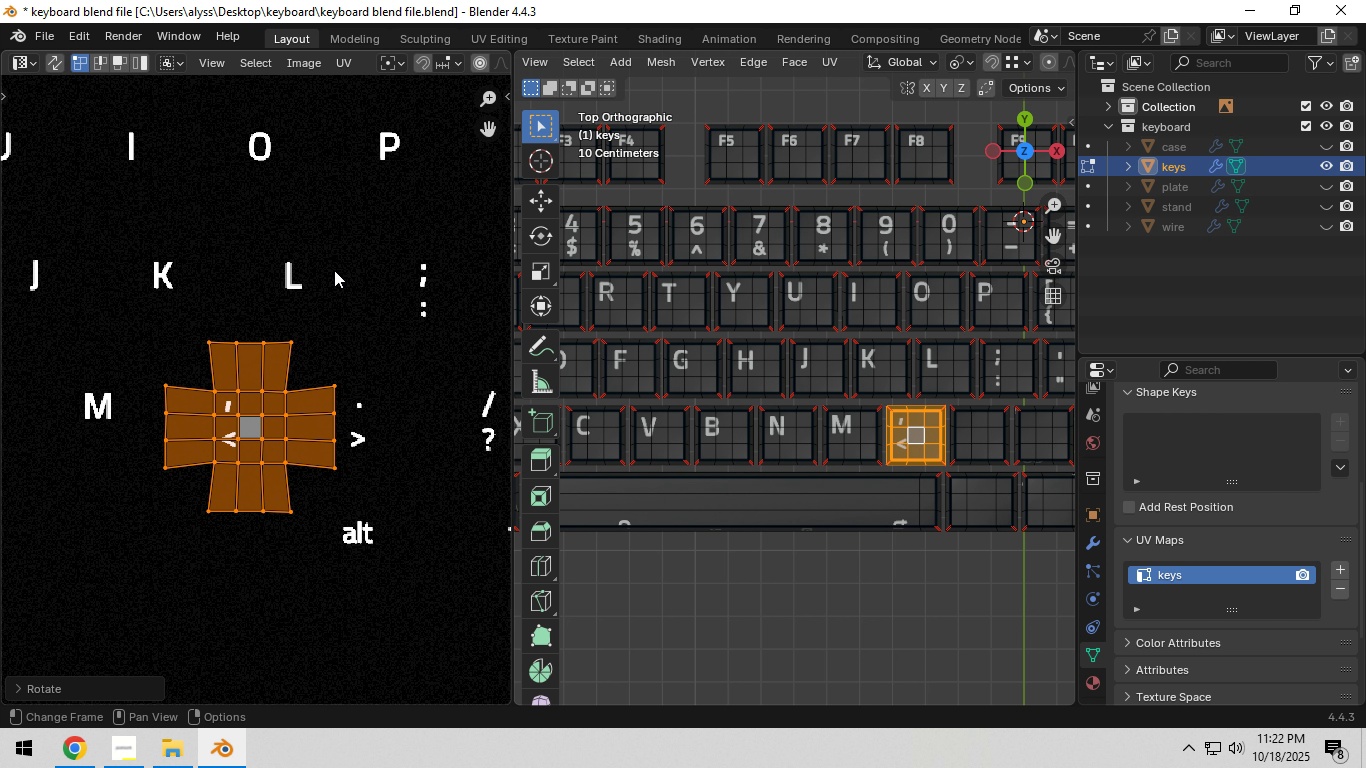 
key(Control+ControlLeft)
 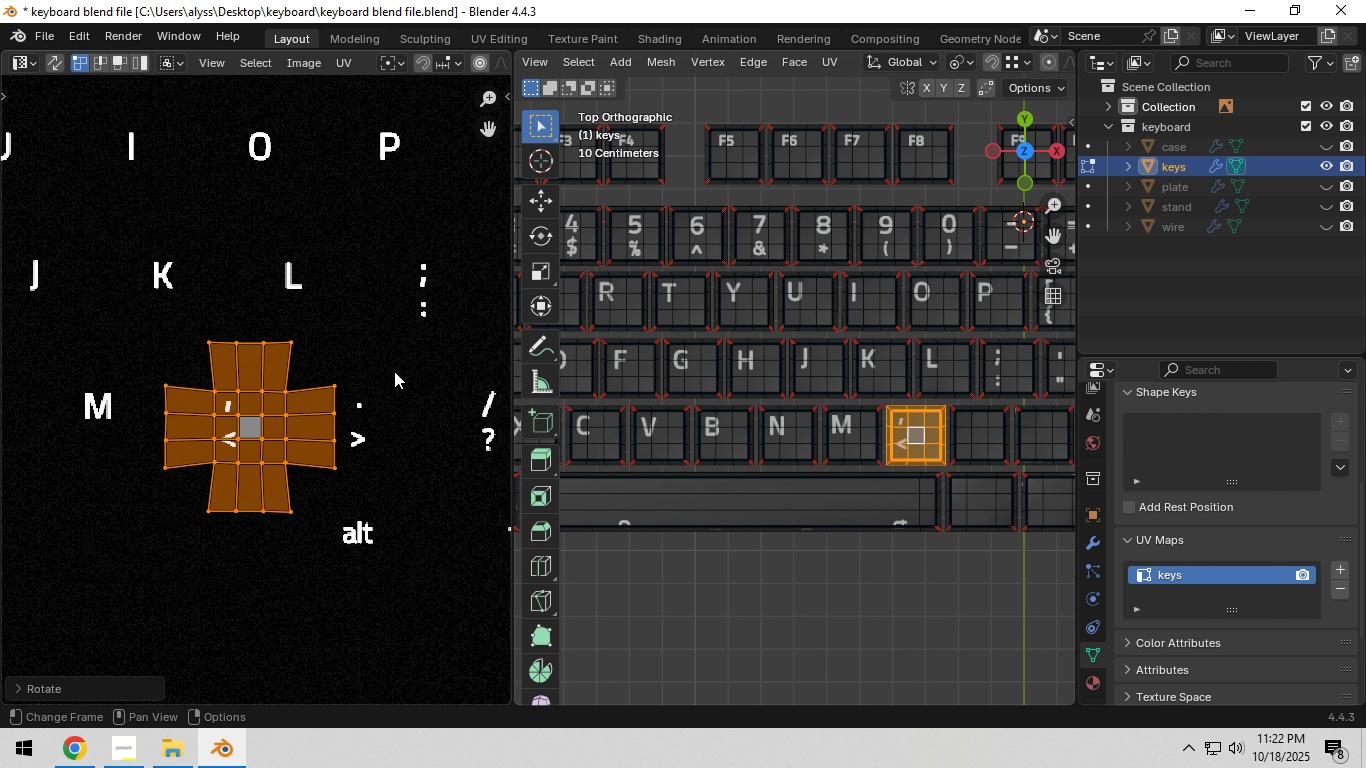 
hold_key(key=ShiftLeft, duration=0.46)
 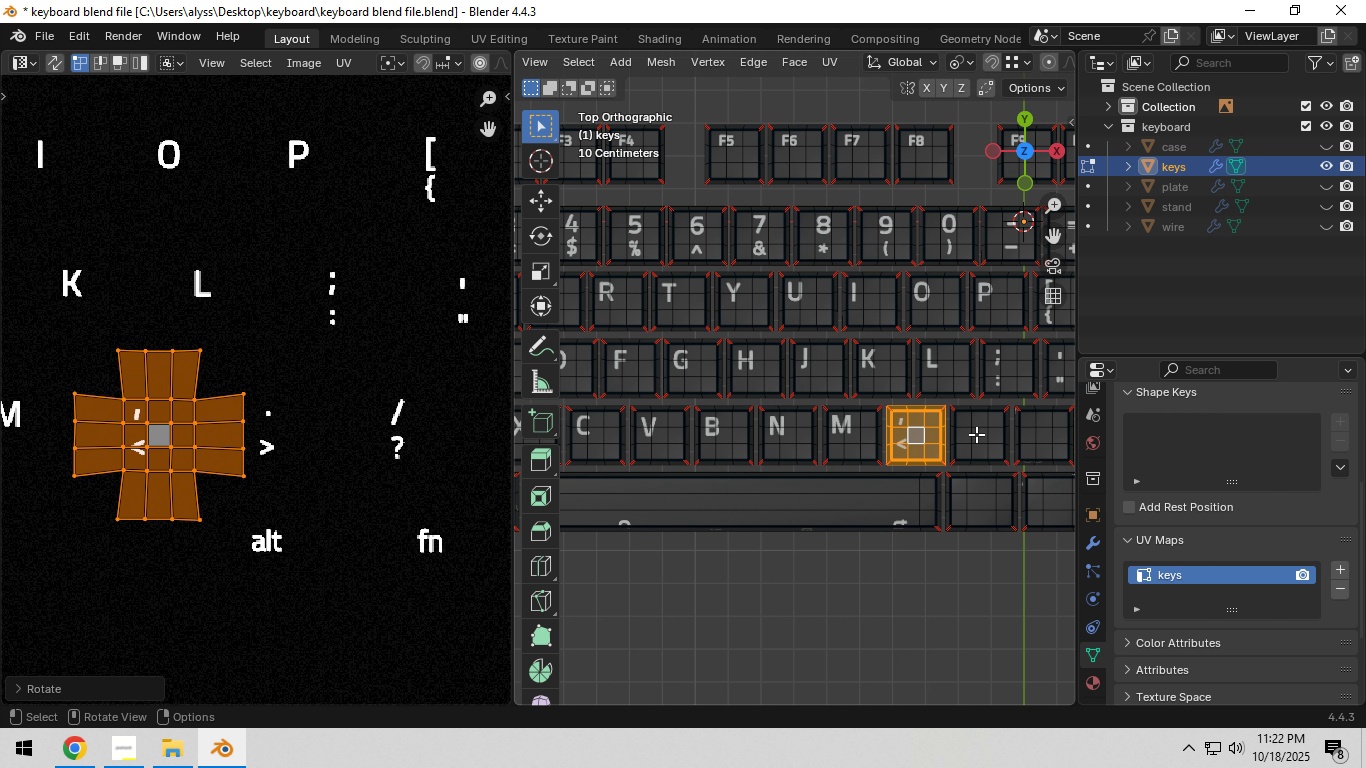 
left_click([979, 433])
 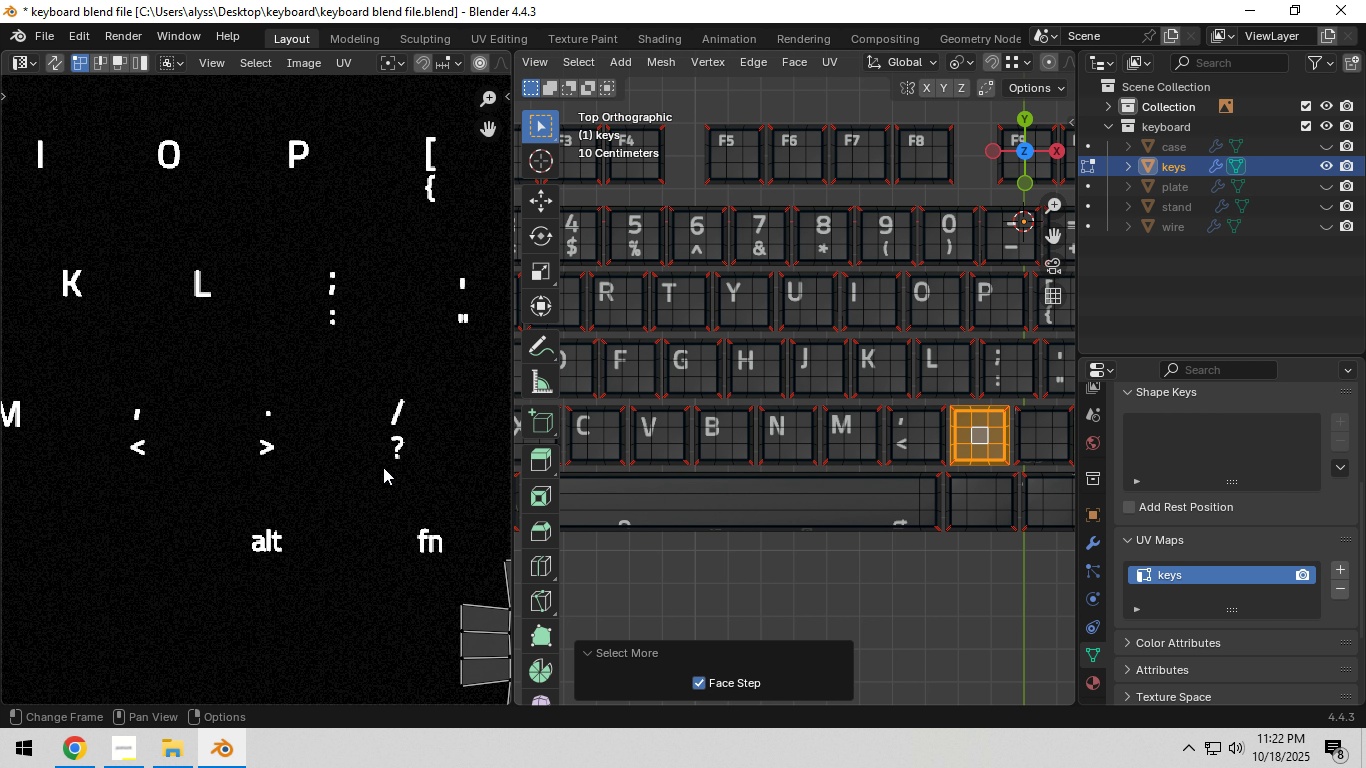 
type(ag)
 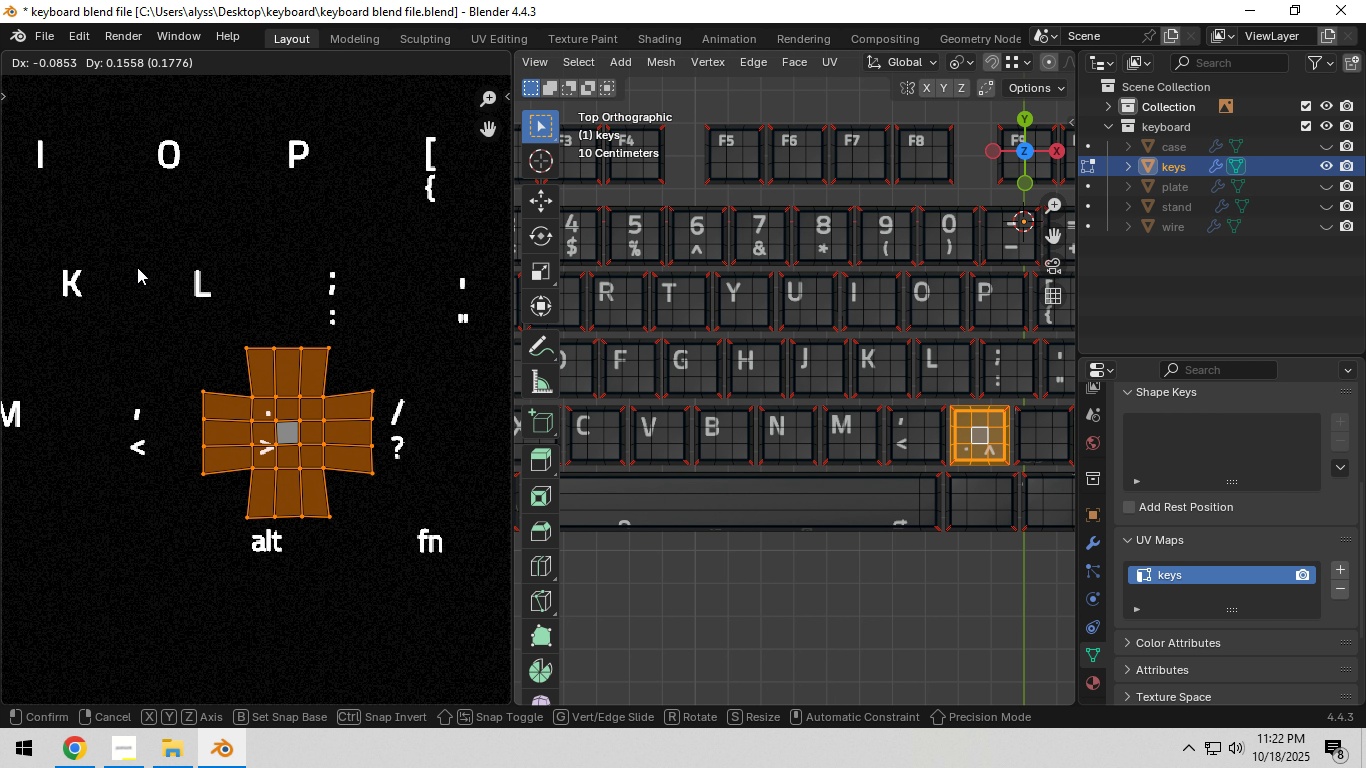 
left_click([137, 267])
 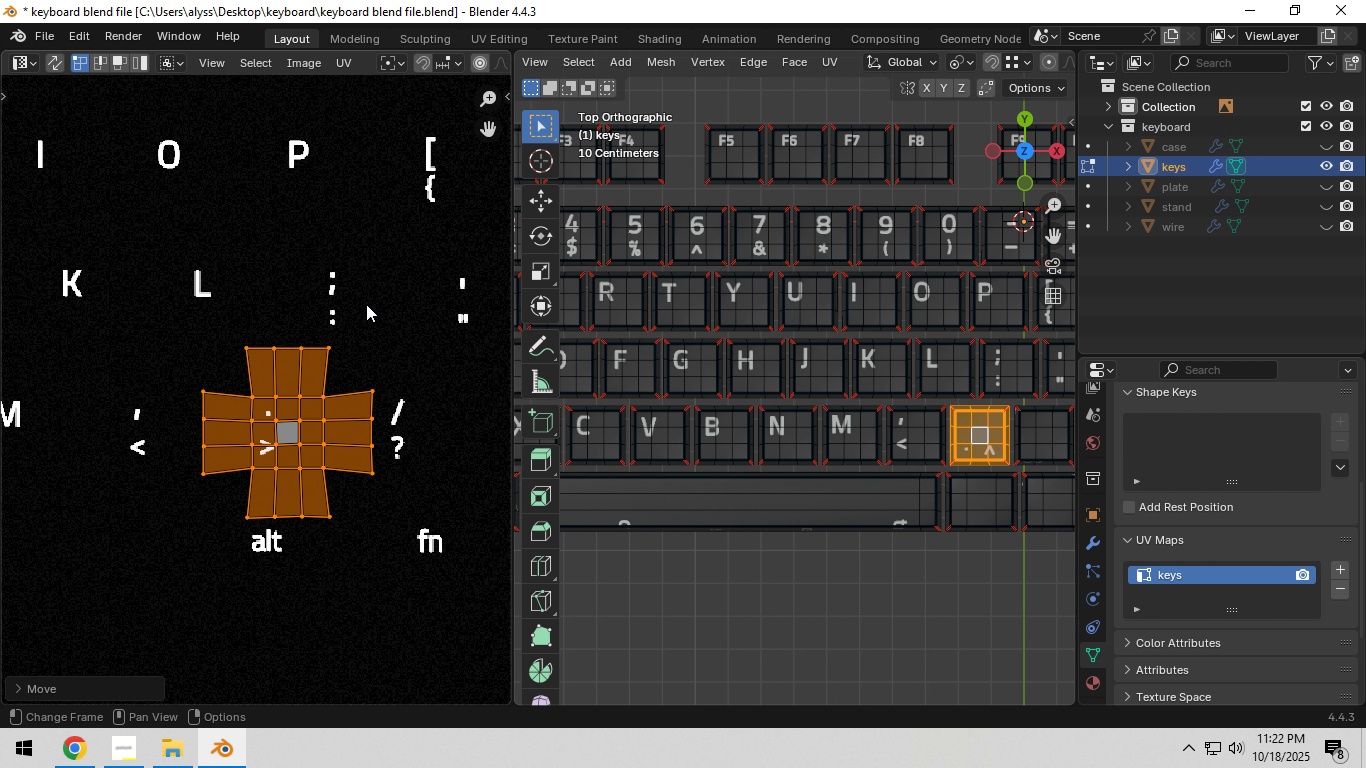 
key(R)
 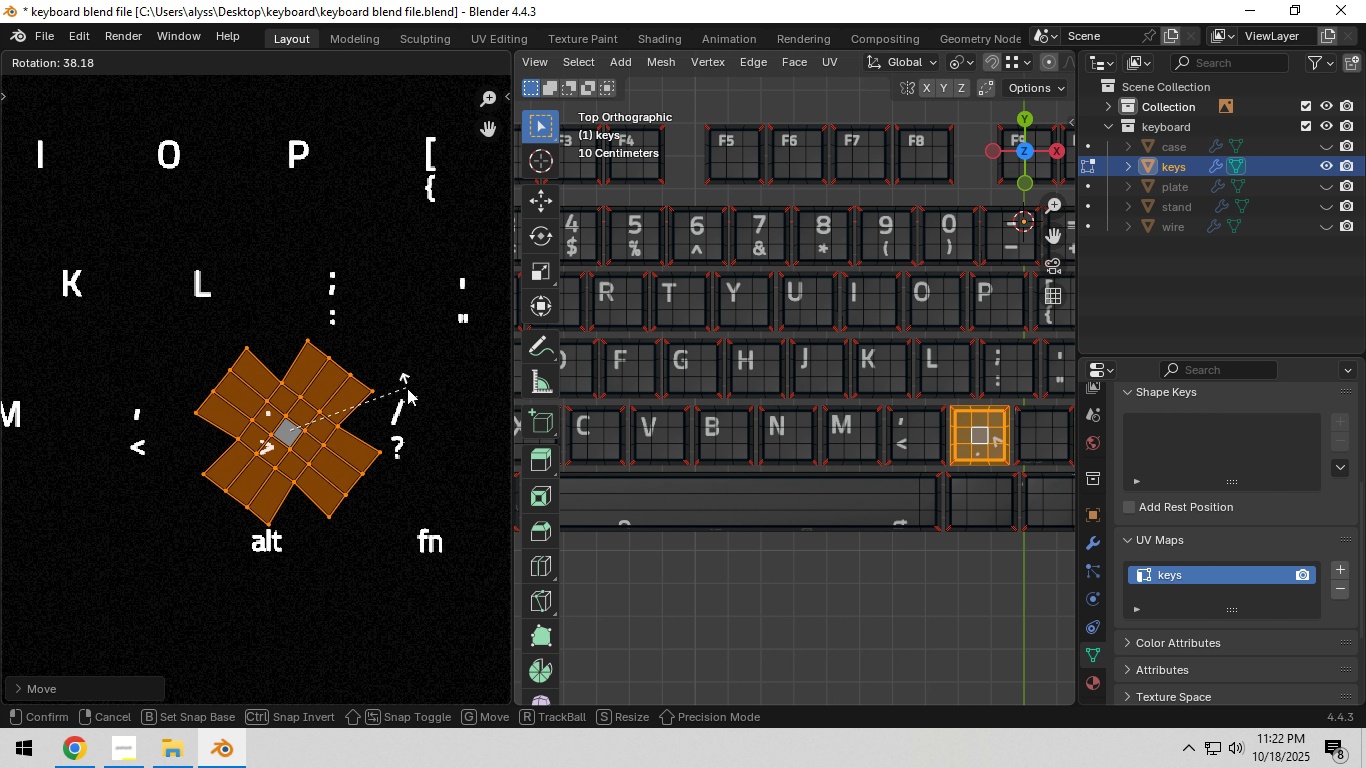 
key(Control+ControlLeft)
 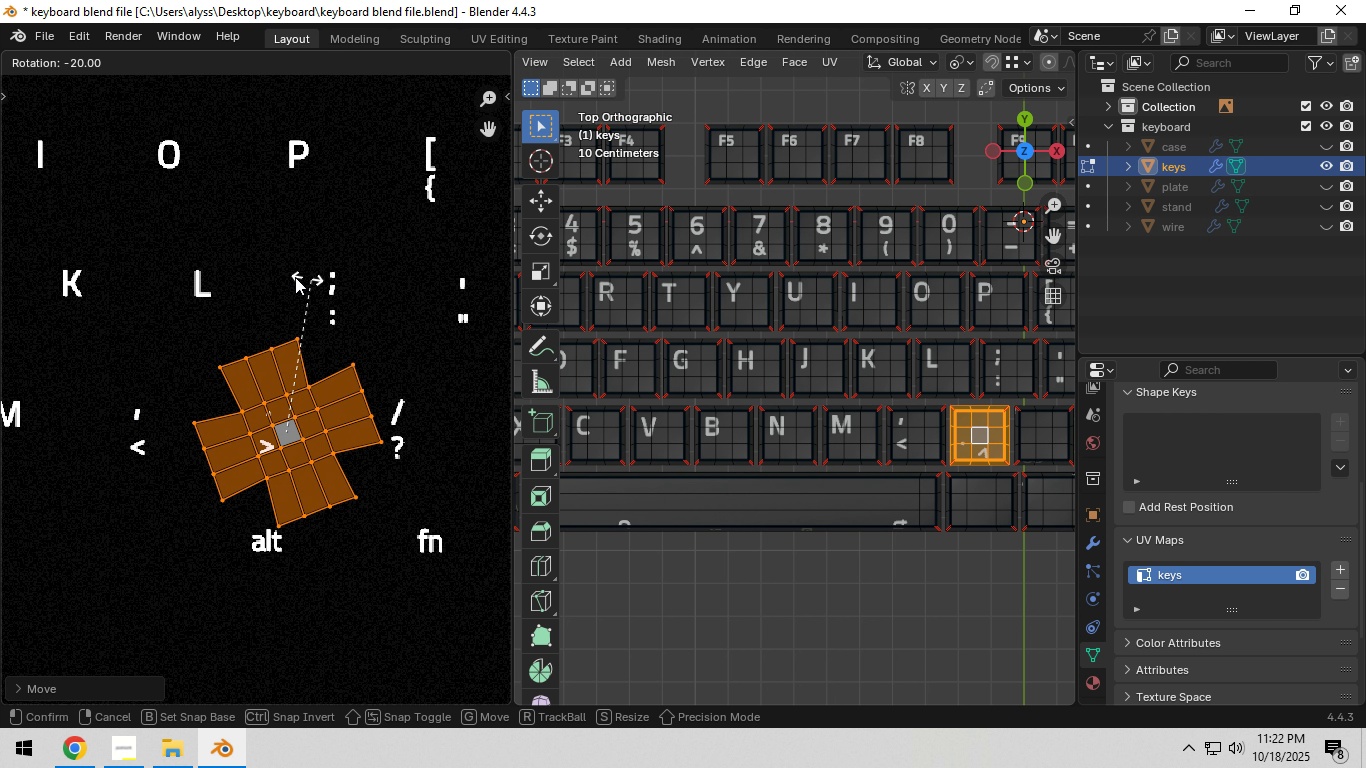 
hold_key(key=ControlLeft, duration=1.5)
 